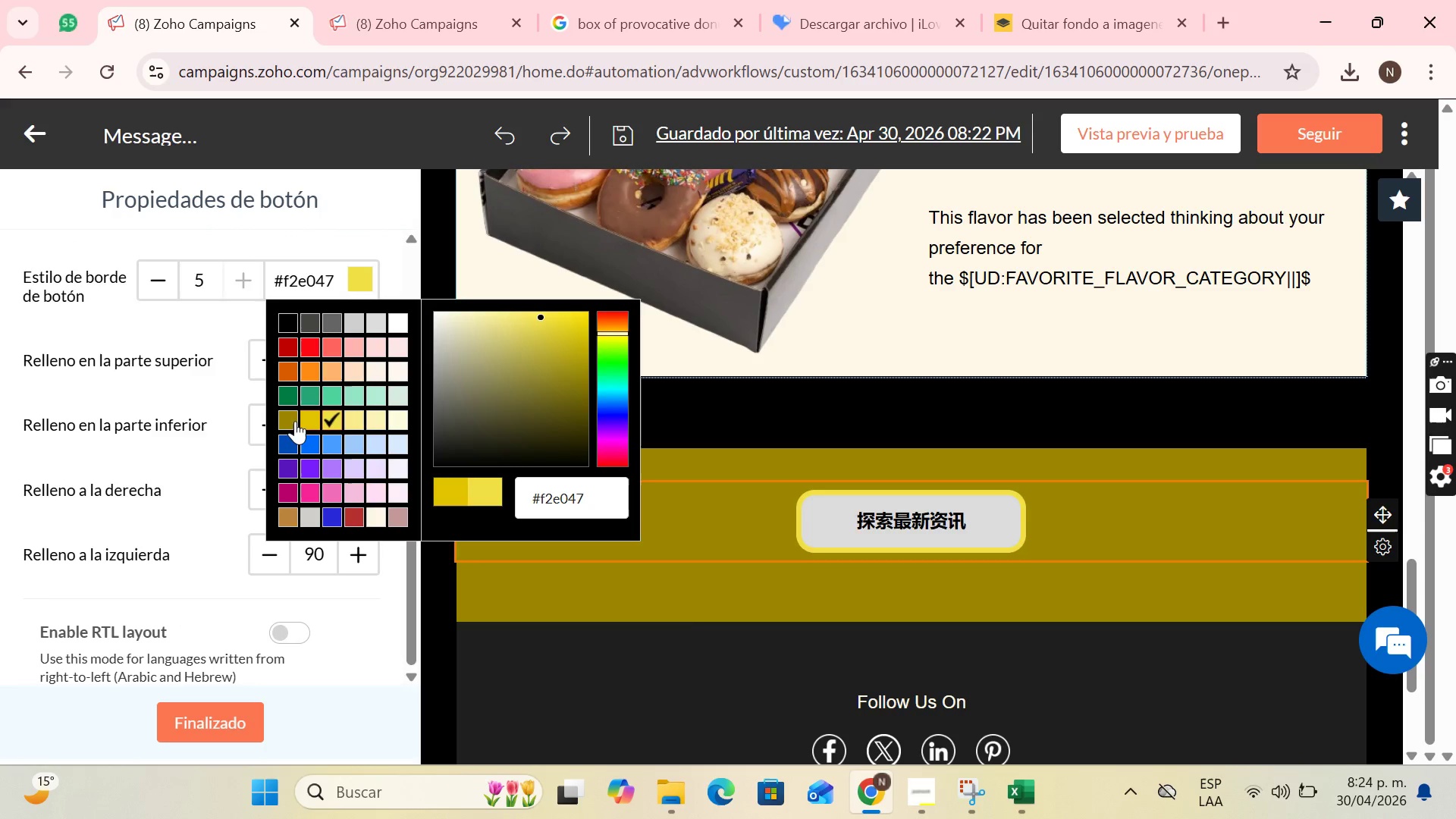 
left_click([291, 421])
 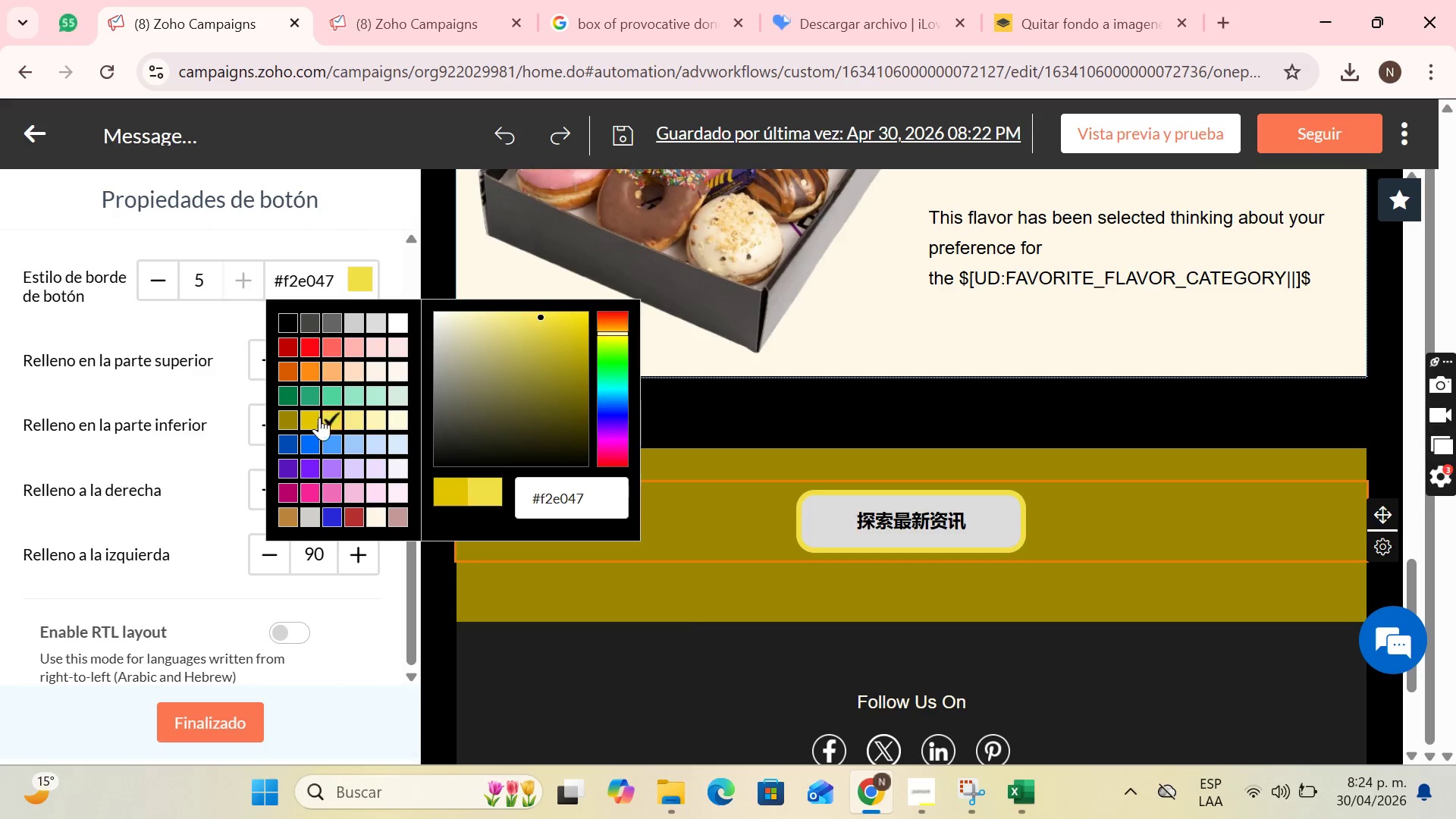 
double_click([315, 417])
 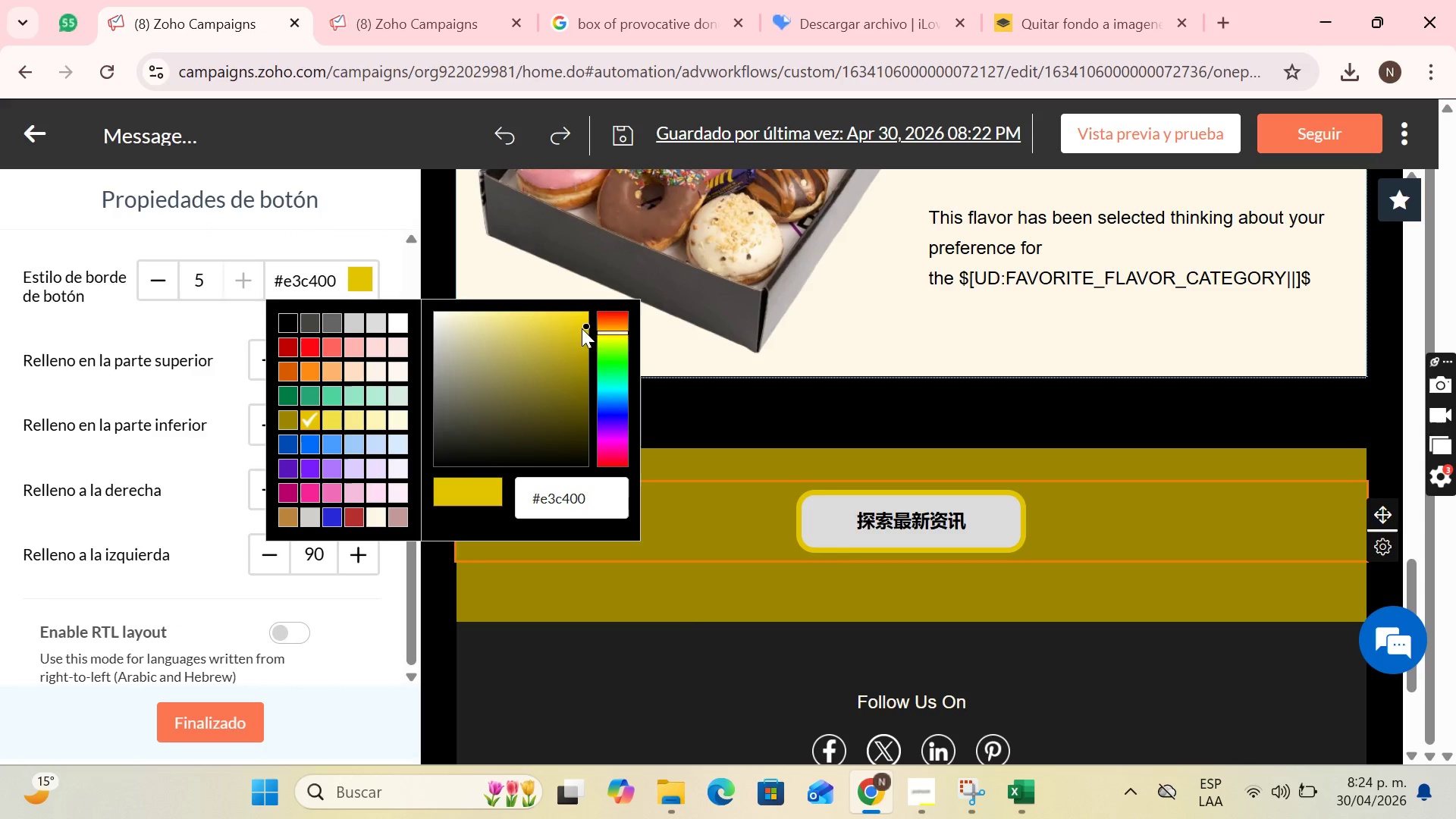 
left_click_drag(start_coordinate=[585, 328], to_coordinate=[566, 311])
 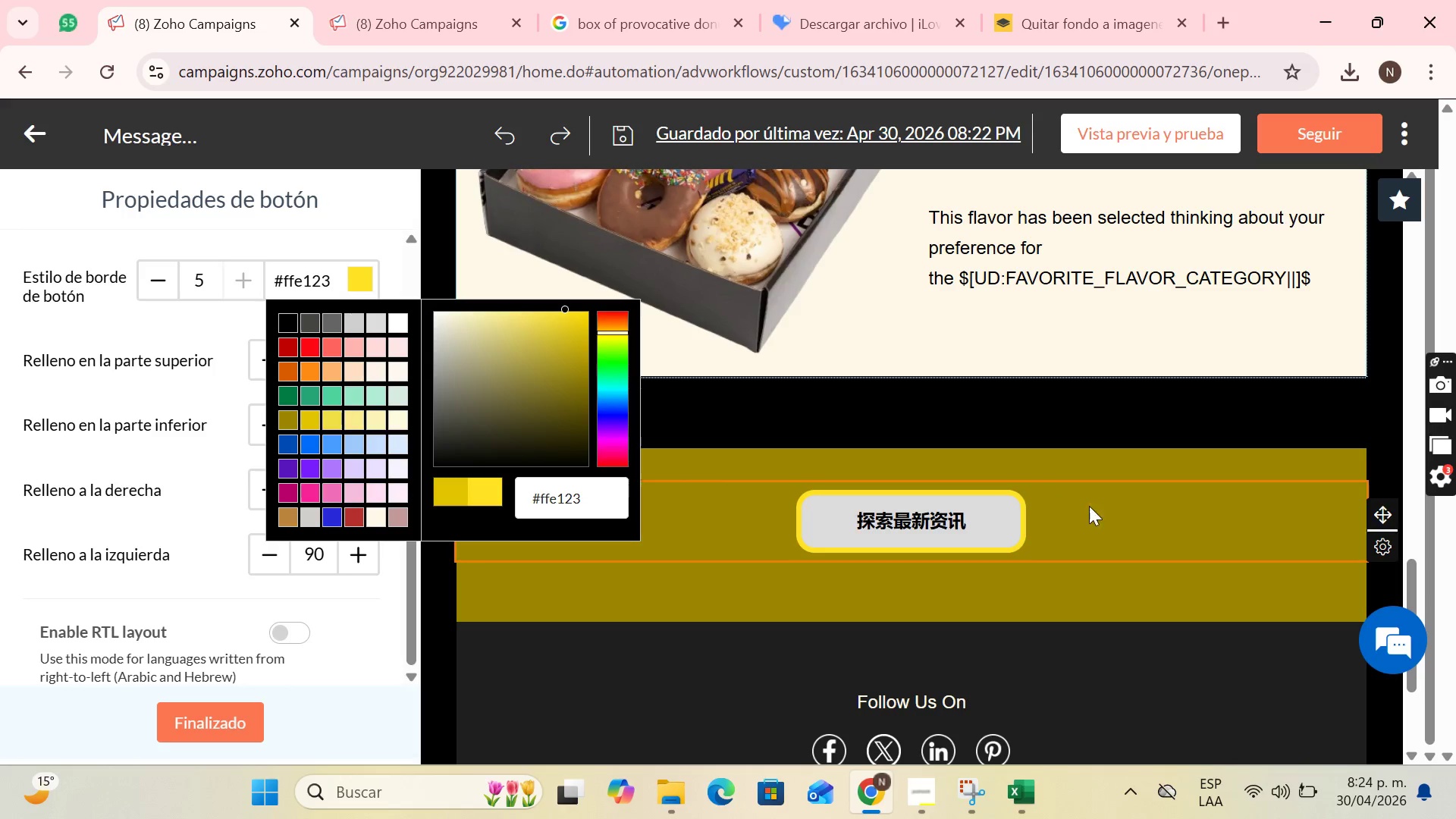 
left_click([1100, 510])
 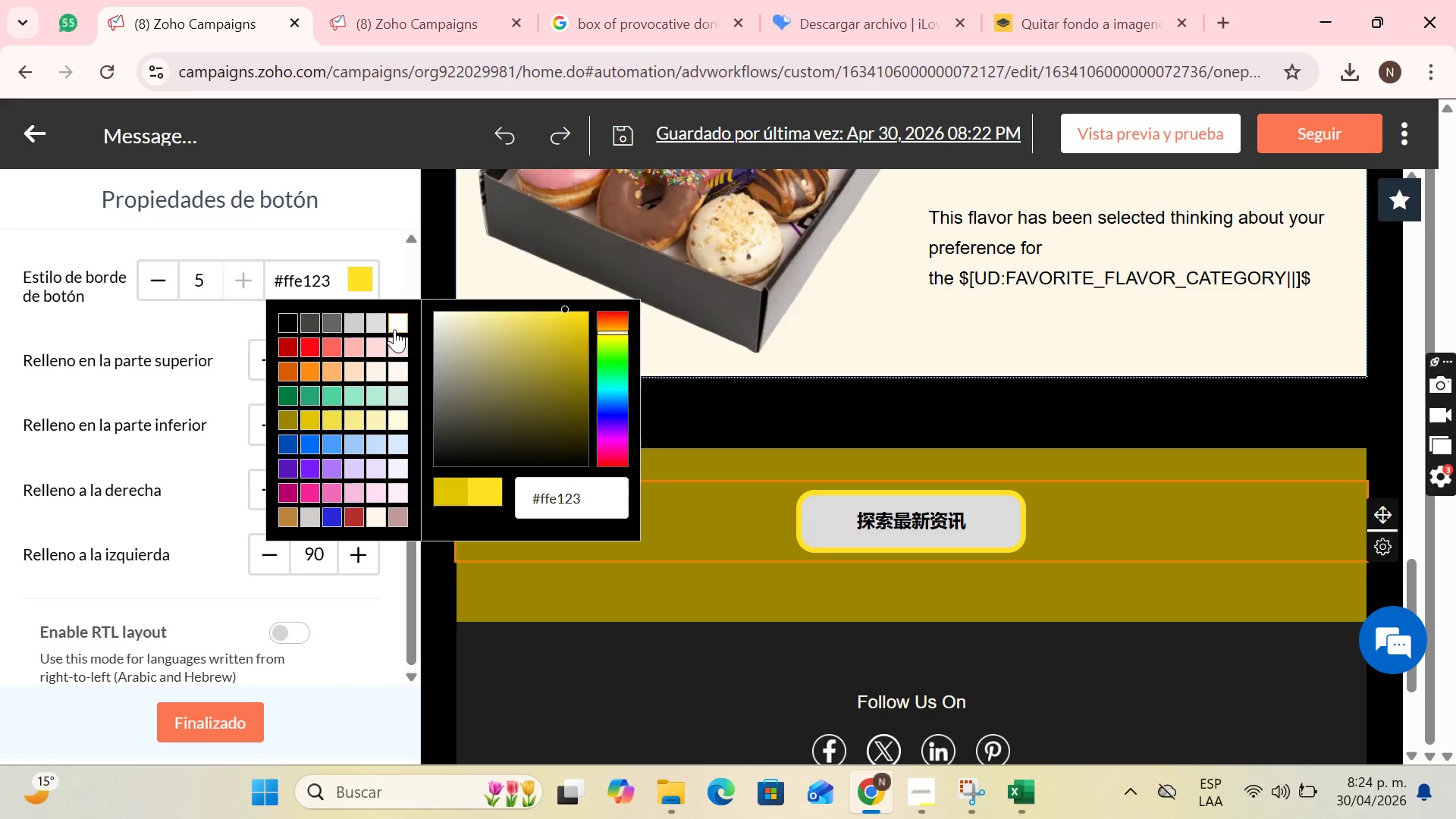 
scroll: coordinate [309, 288], scroll_direction: up, amount: 5.0
 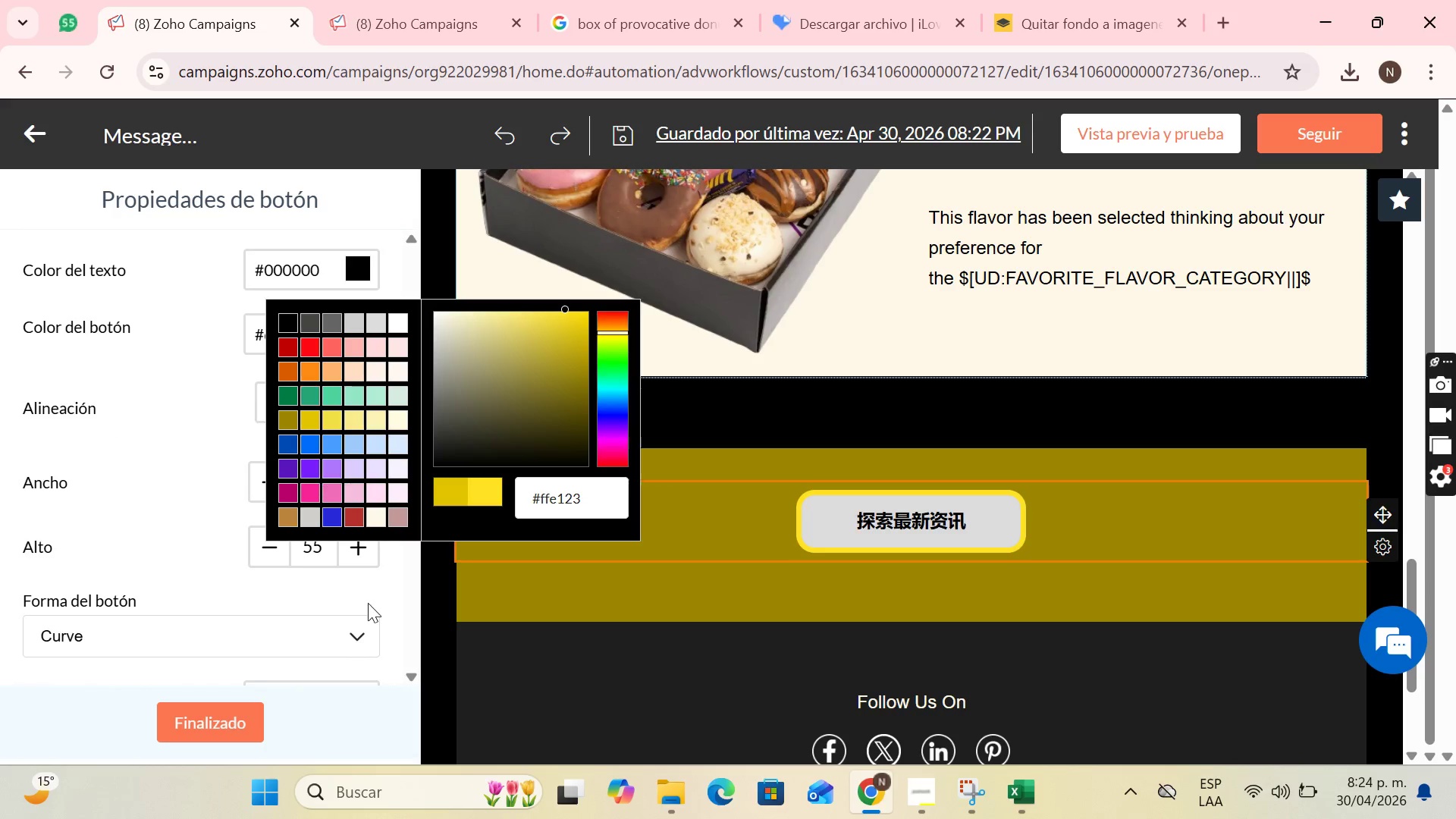 
scroll: coordinate [368, 603], scroll_direction: down, amount: 1.0
 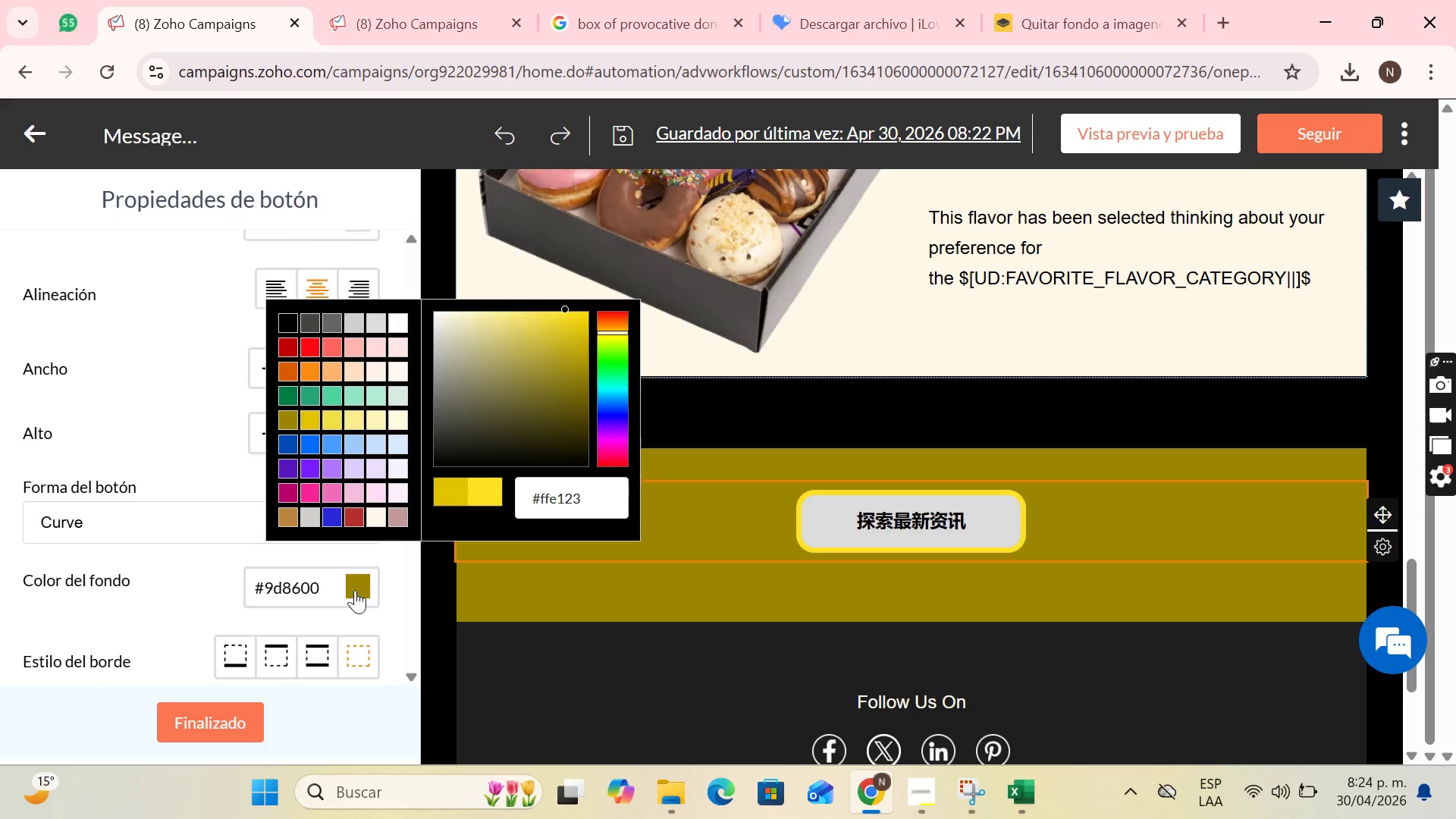 
left_click([355, 590])
 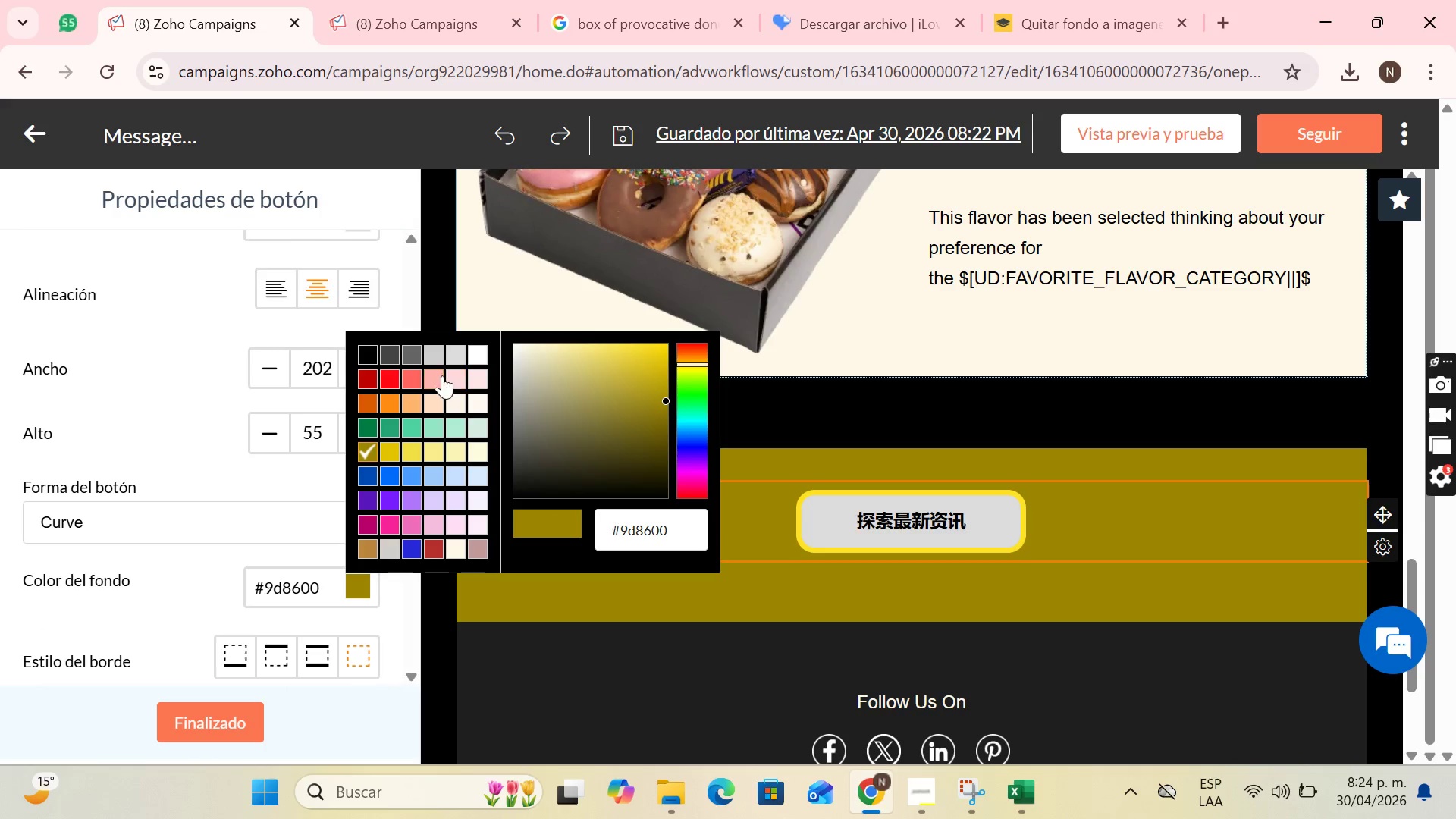 
left_click([470, 360])
 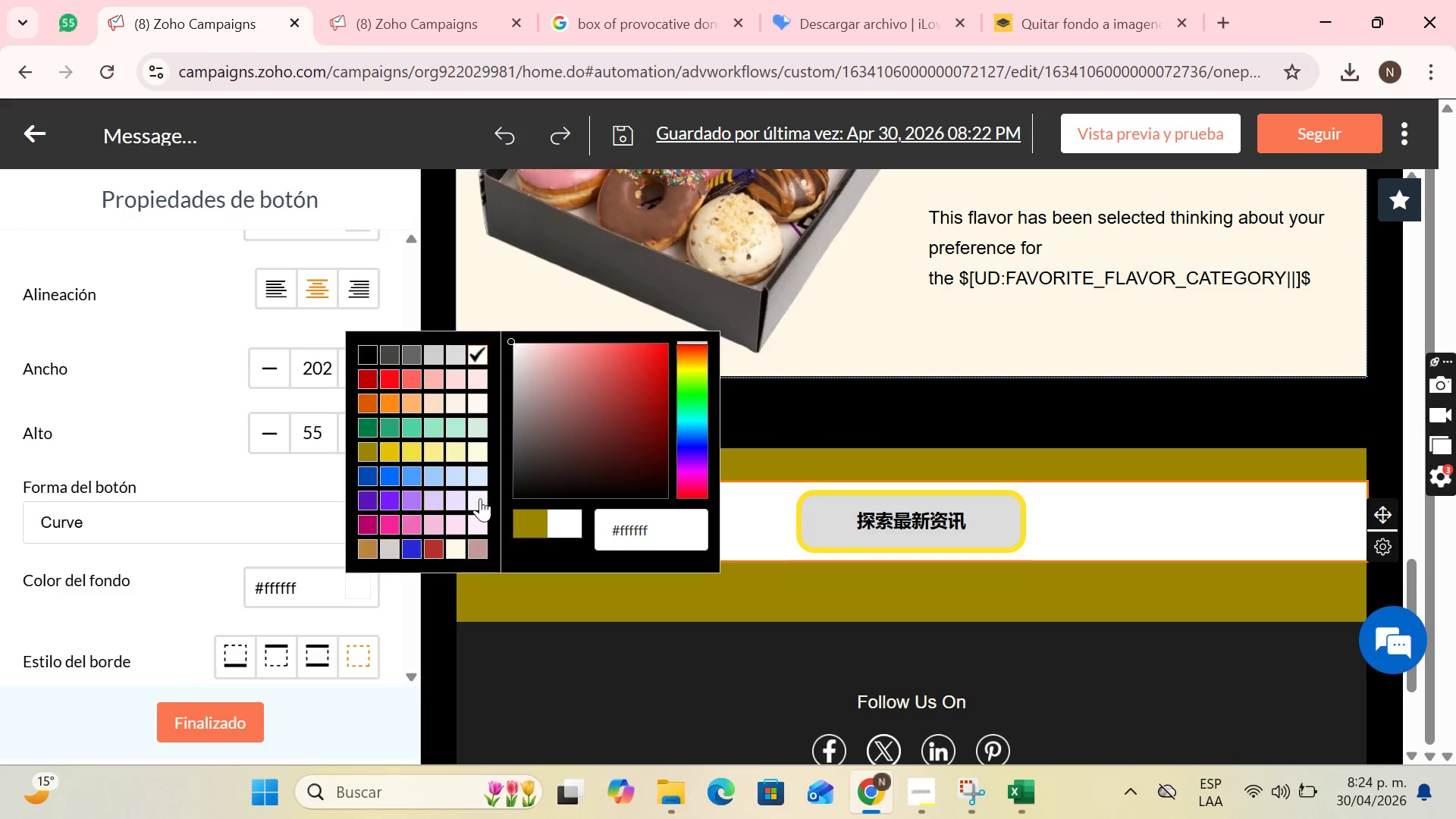 
left_click([535, 520])
 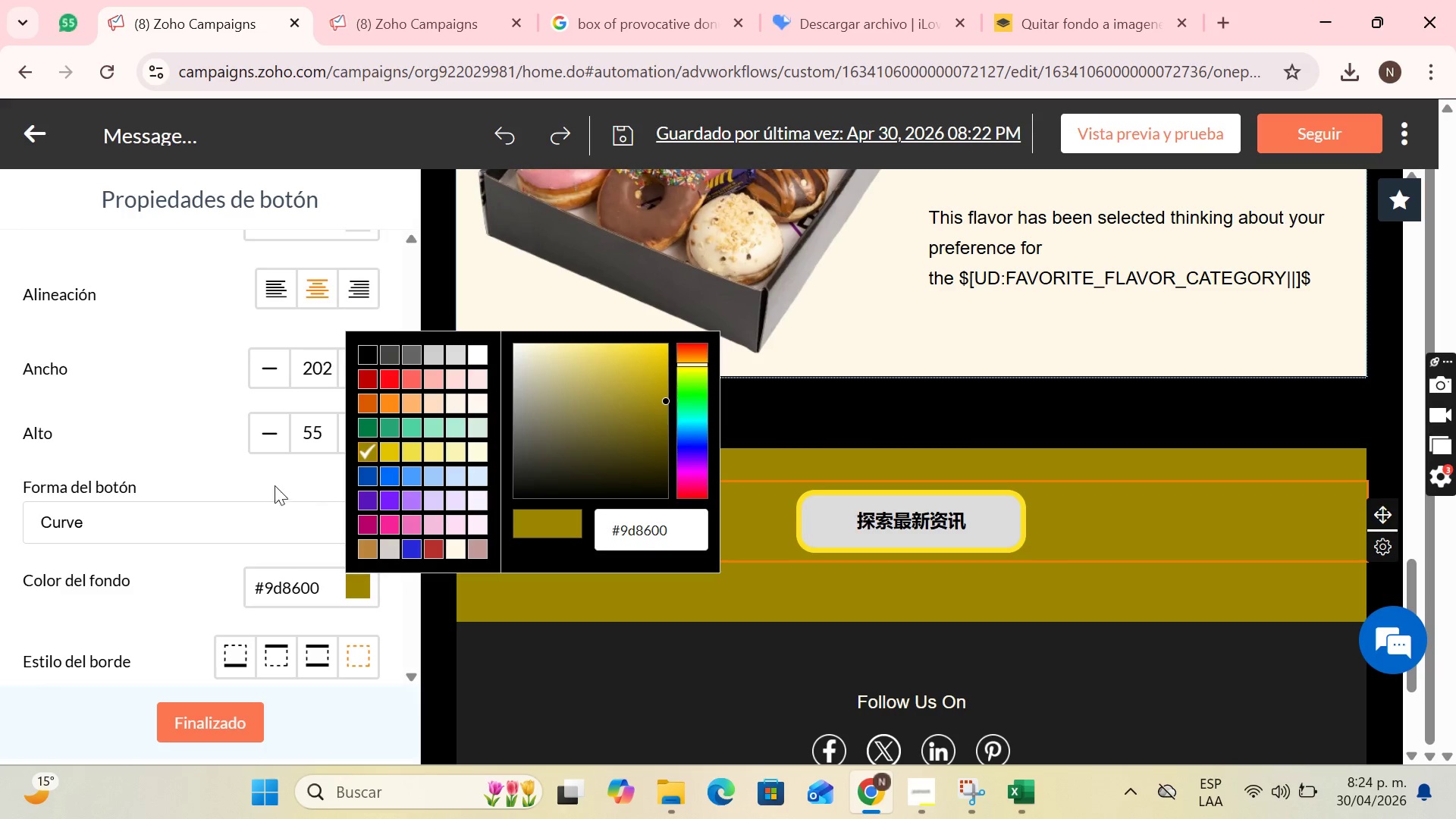 
scroll: coordinate [253, 475], scroll_direction: up, amount: 3.0
 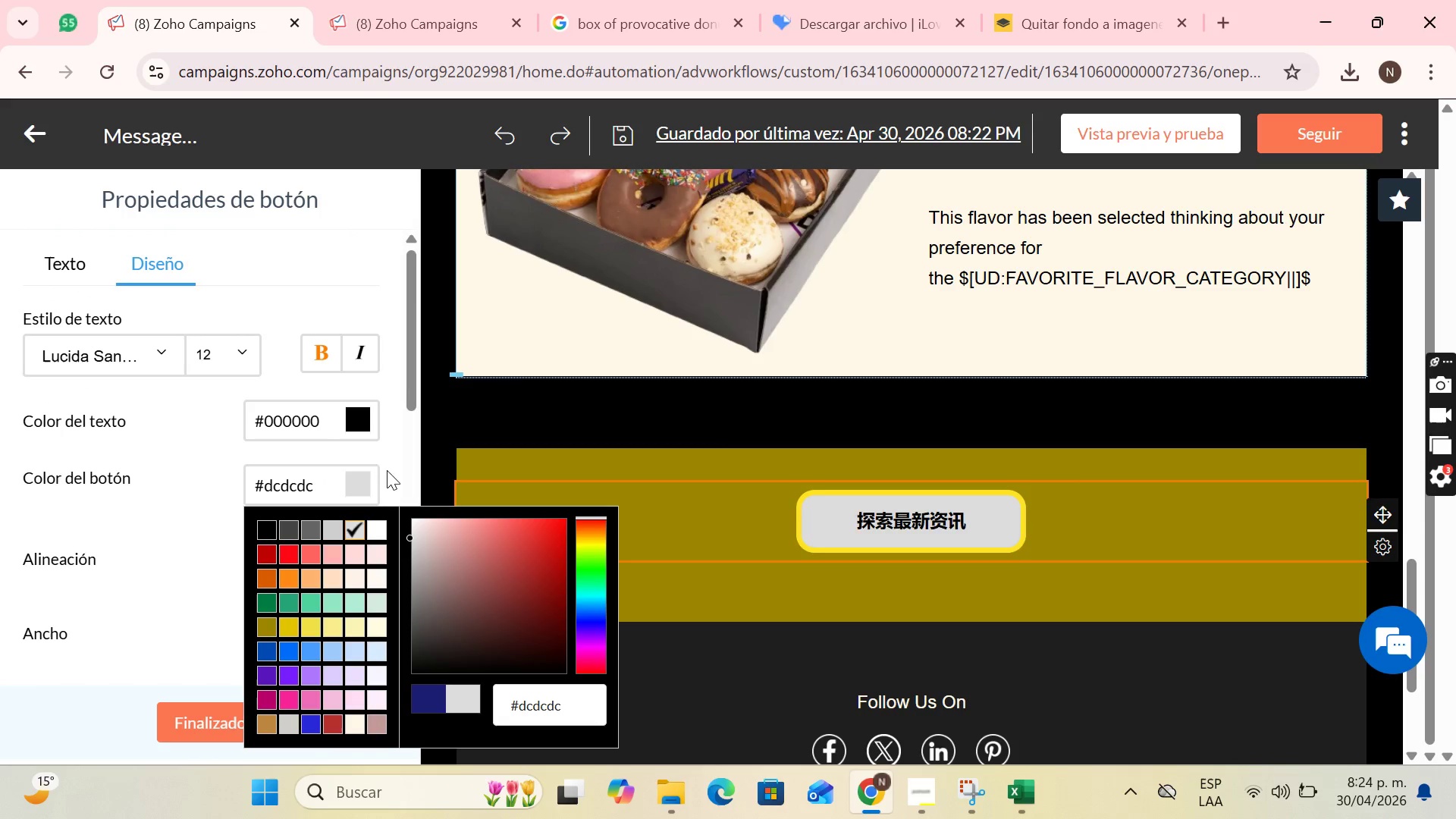 
left_click([376, 527])
 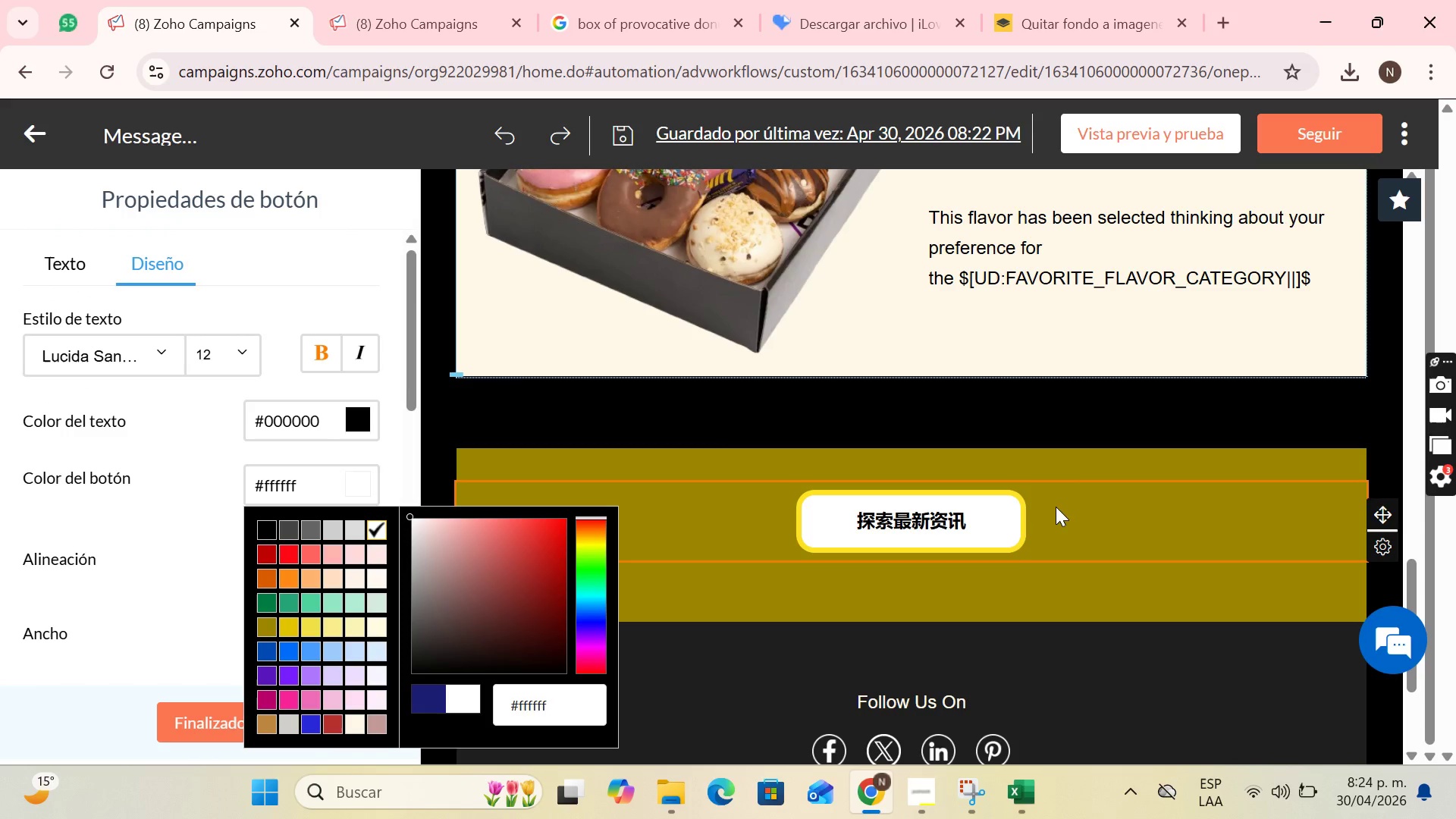 
left_click([1087, 495])
 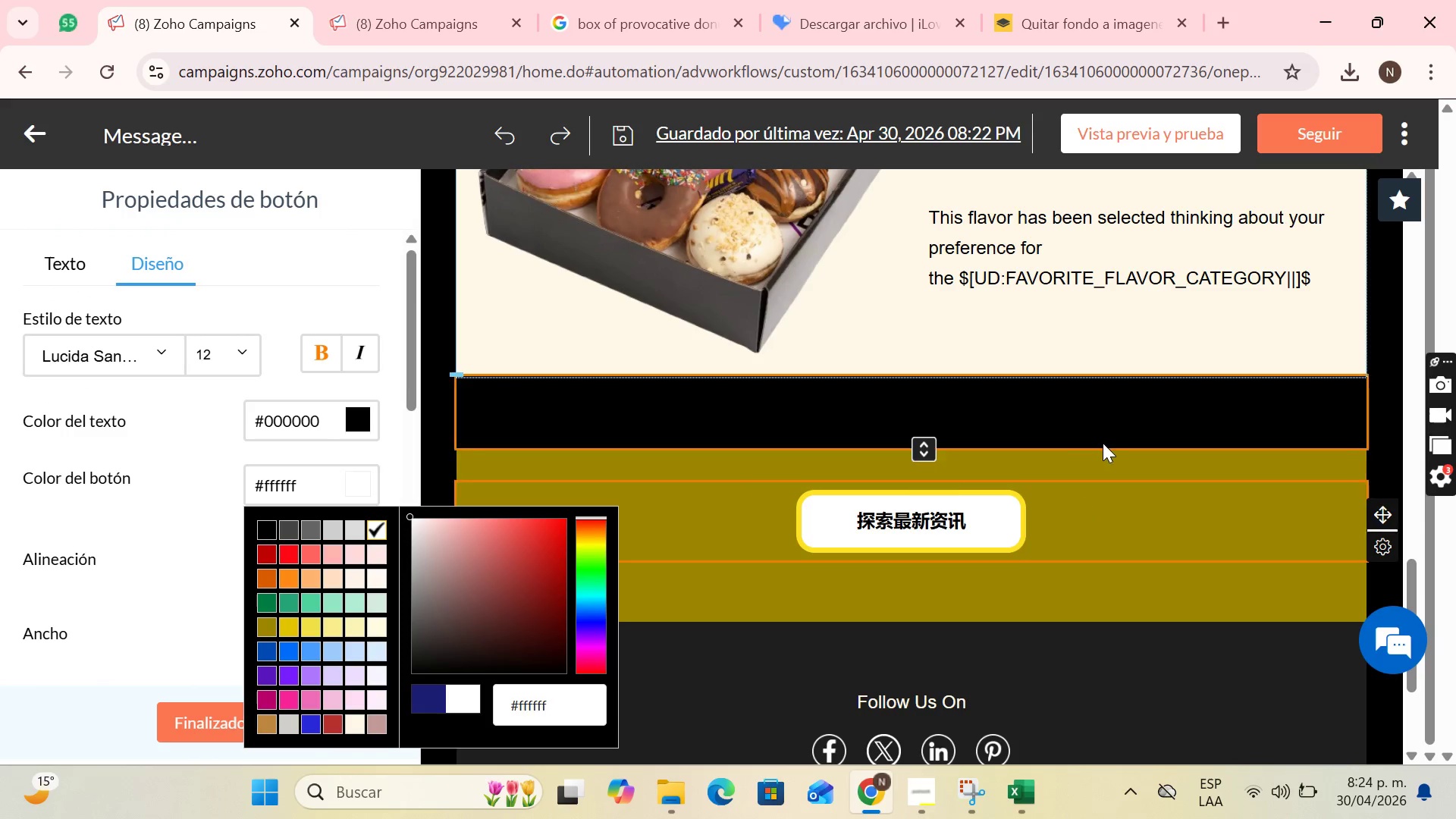 
scroll: coordinate [1142, 446], scroll_direction: down, amount: 2.0
 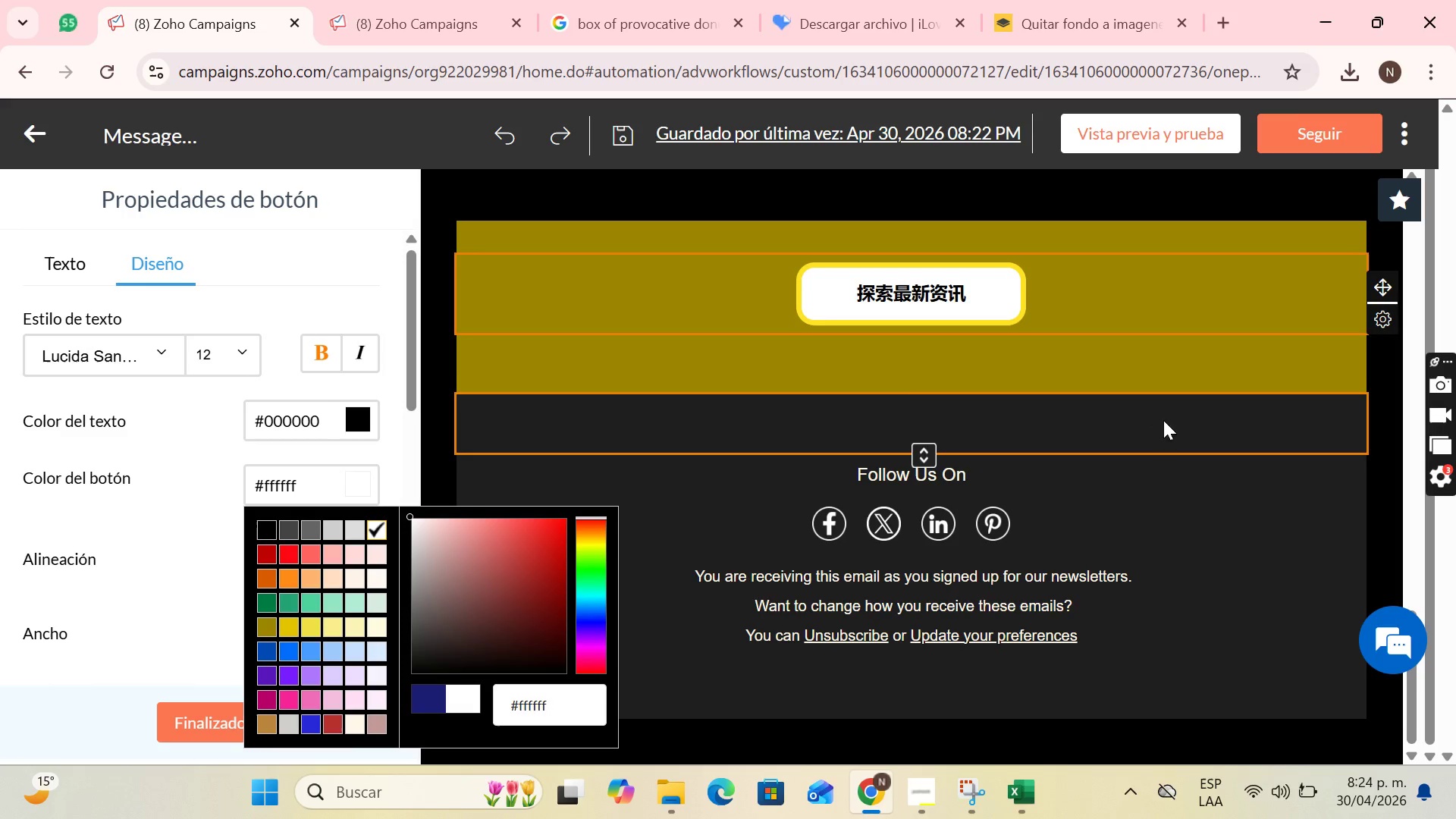 
scroll: coordinate [1177, 385], scroll_direction: up, amount: 18.0
 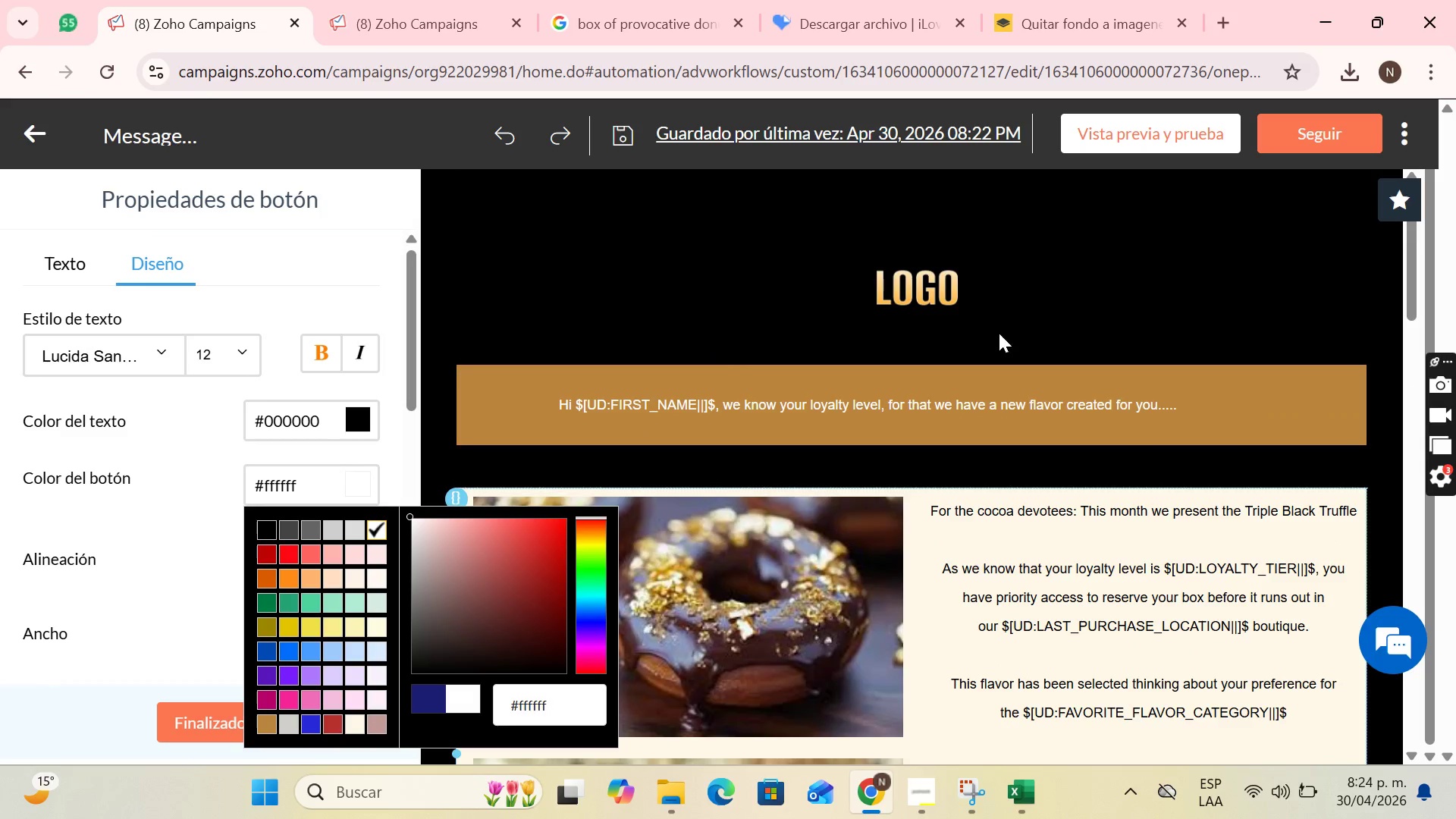 
scroll: coordinate [1017, 347], scroll_direction: down, amount: 15.0
 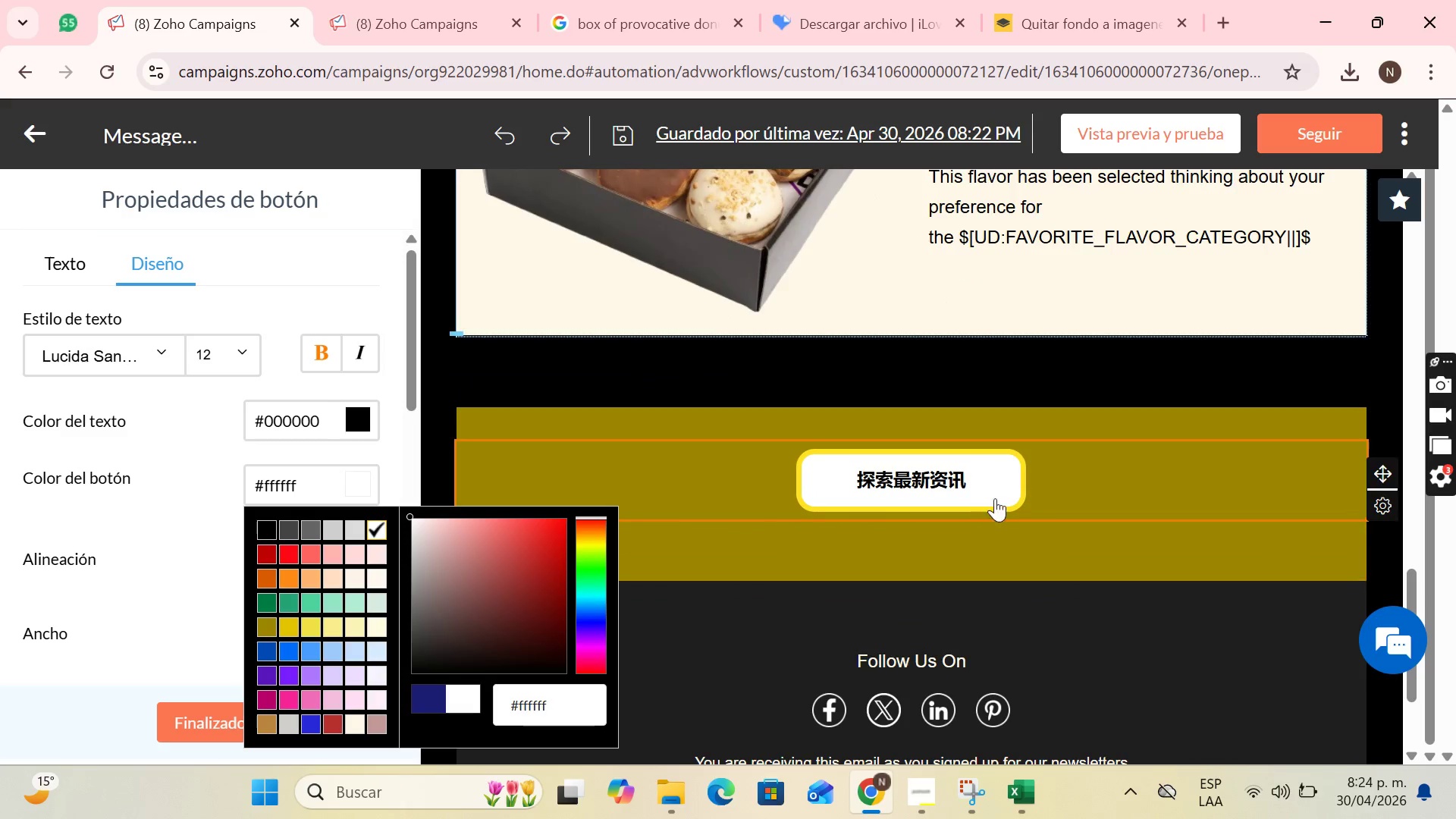 
left_click([995, 479])
 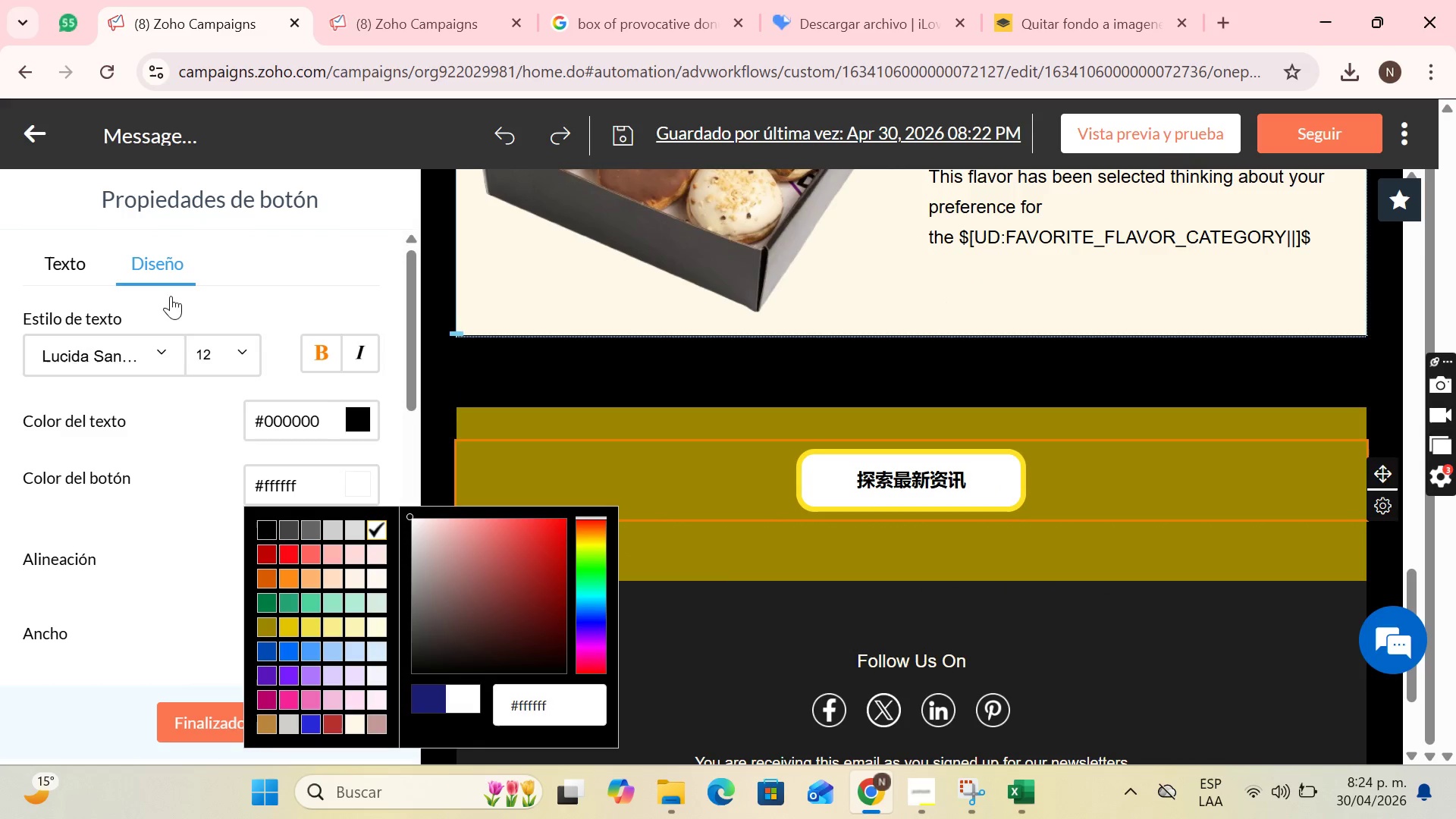 
scroll: coordinate [206, 375], scroll_direction: down, amount: 1.0
 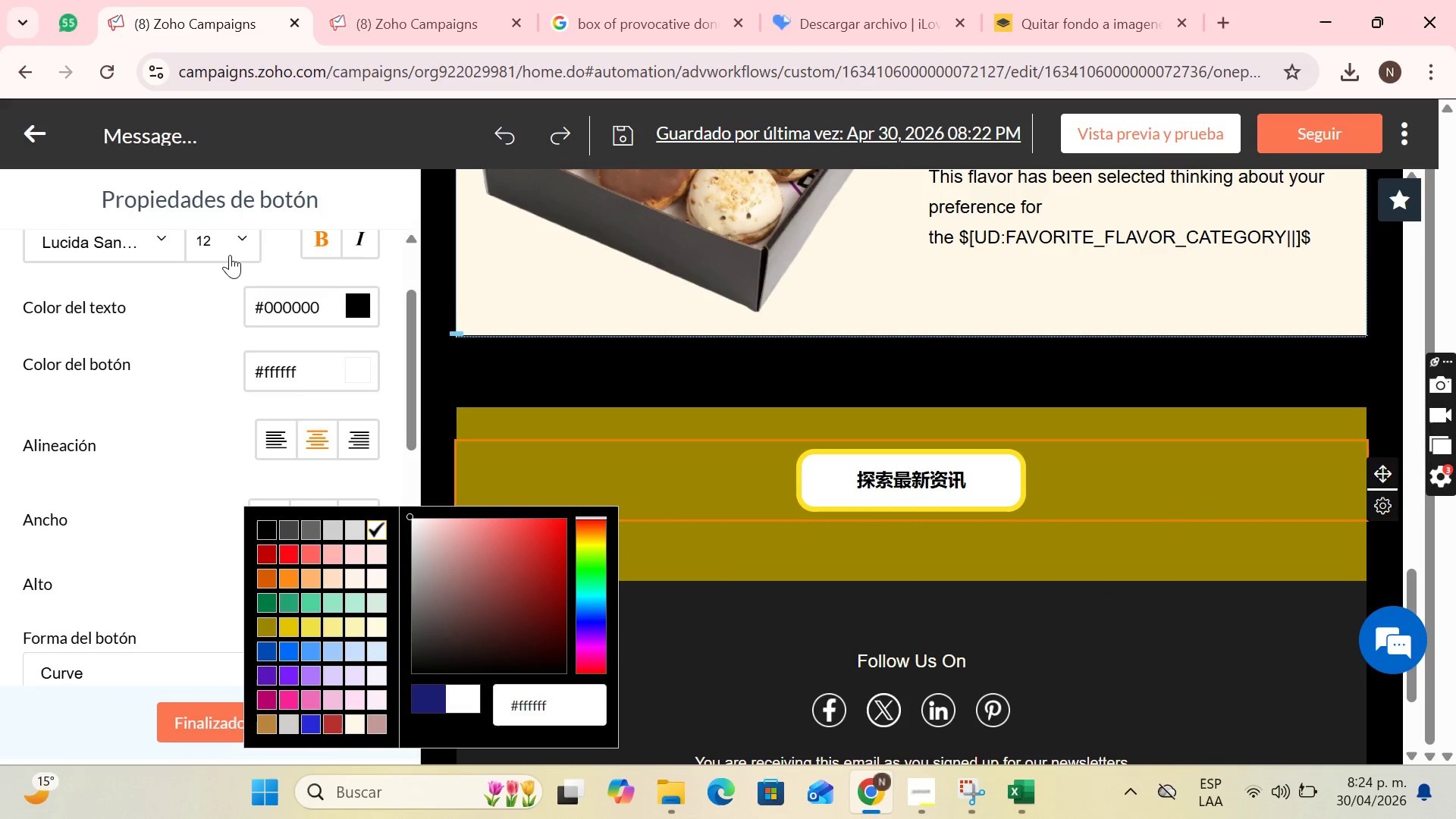 
left_click([230, 252])
 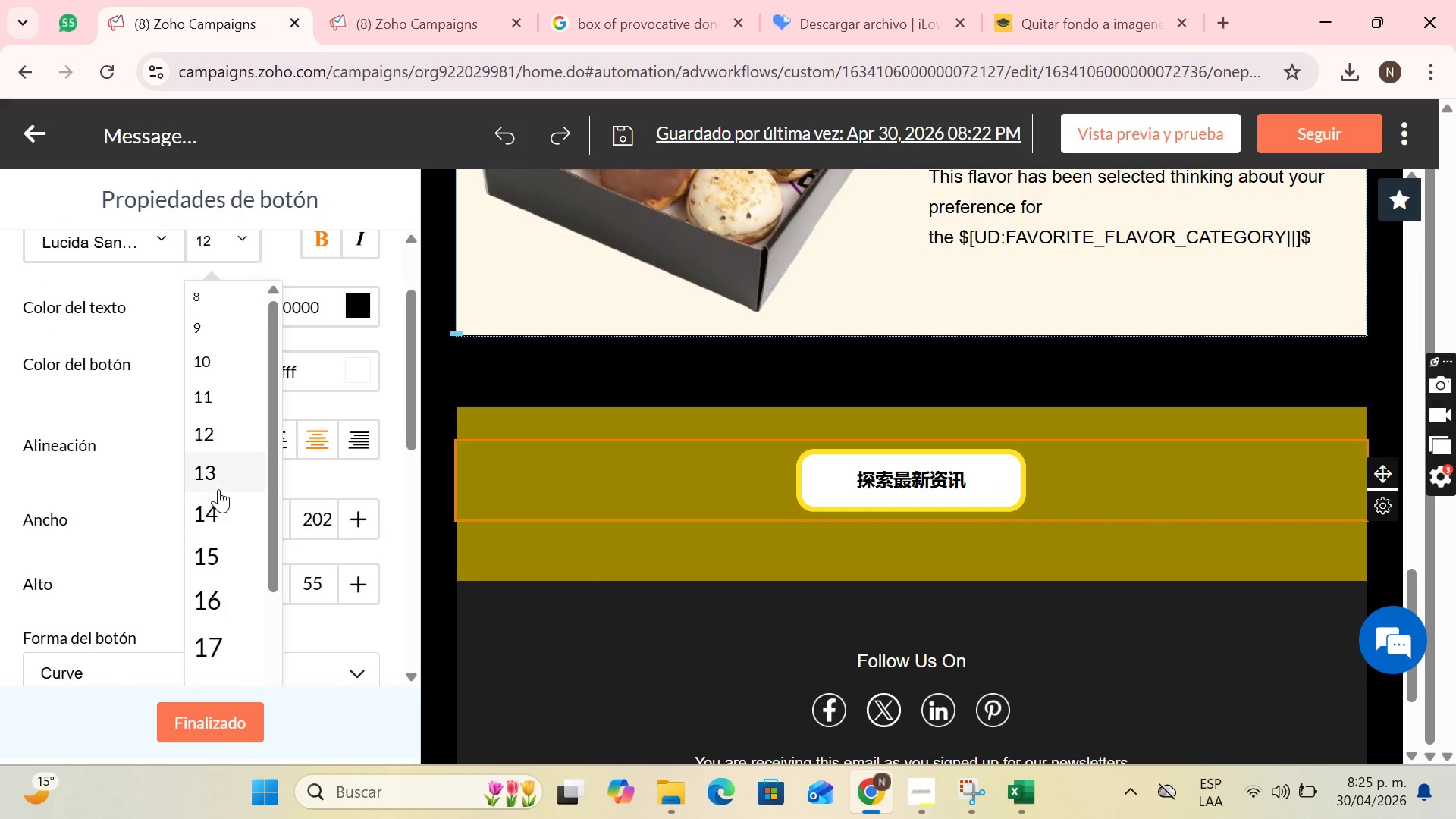 
left_click([218, 487])
 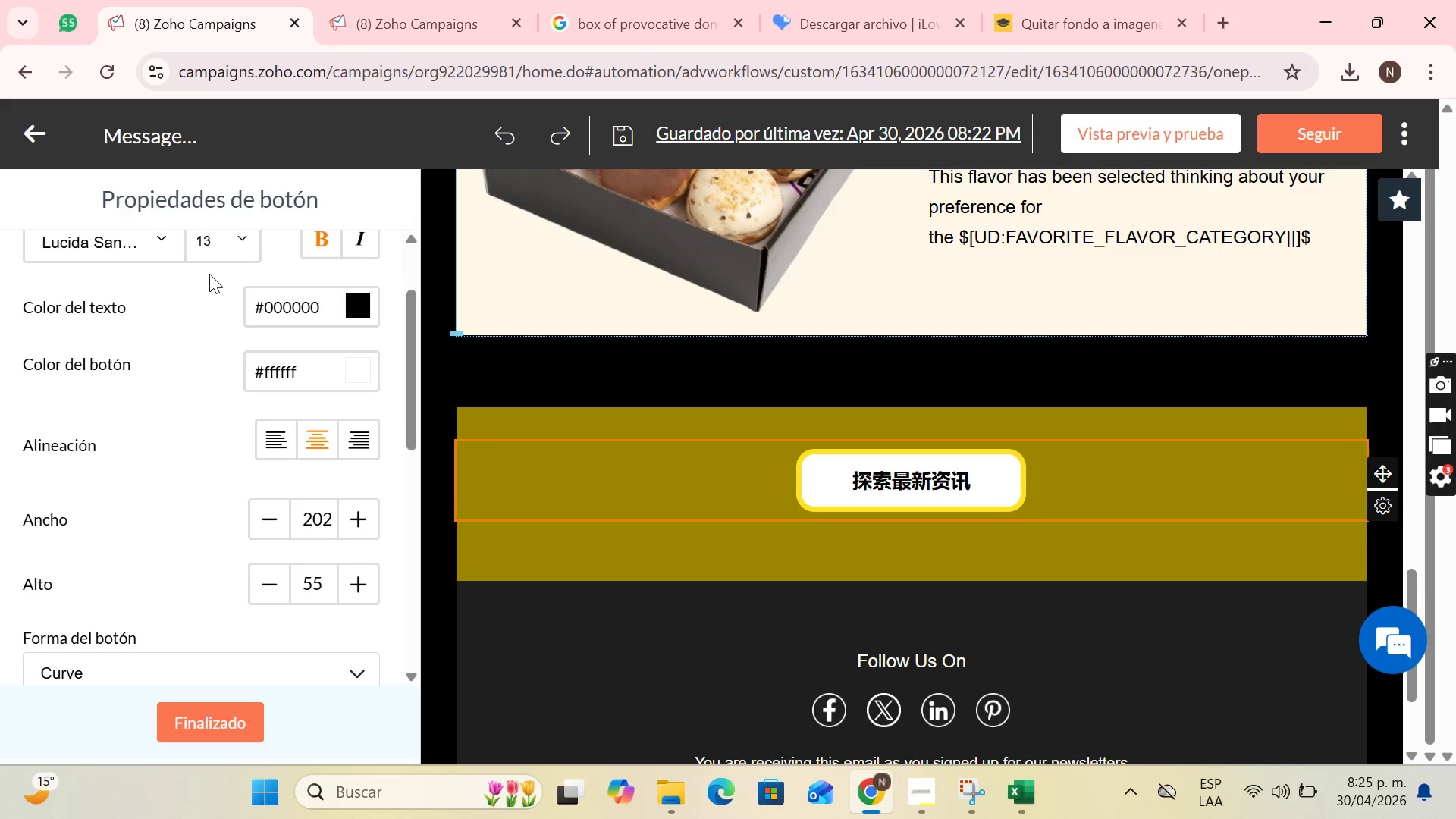 
left_click([104, 259])
 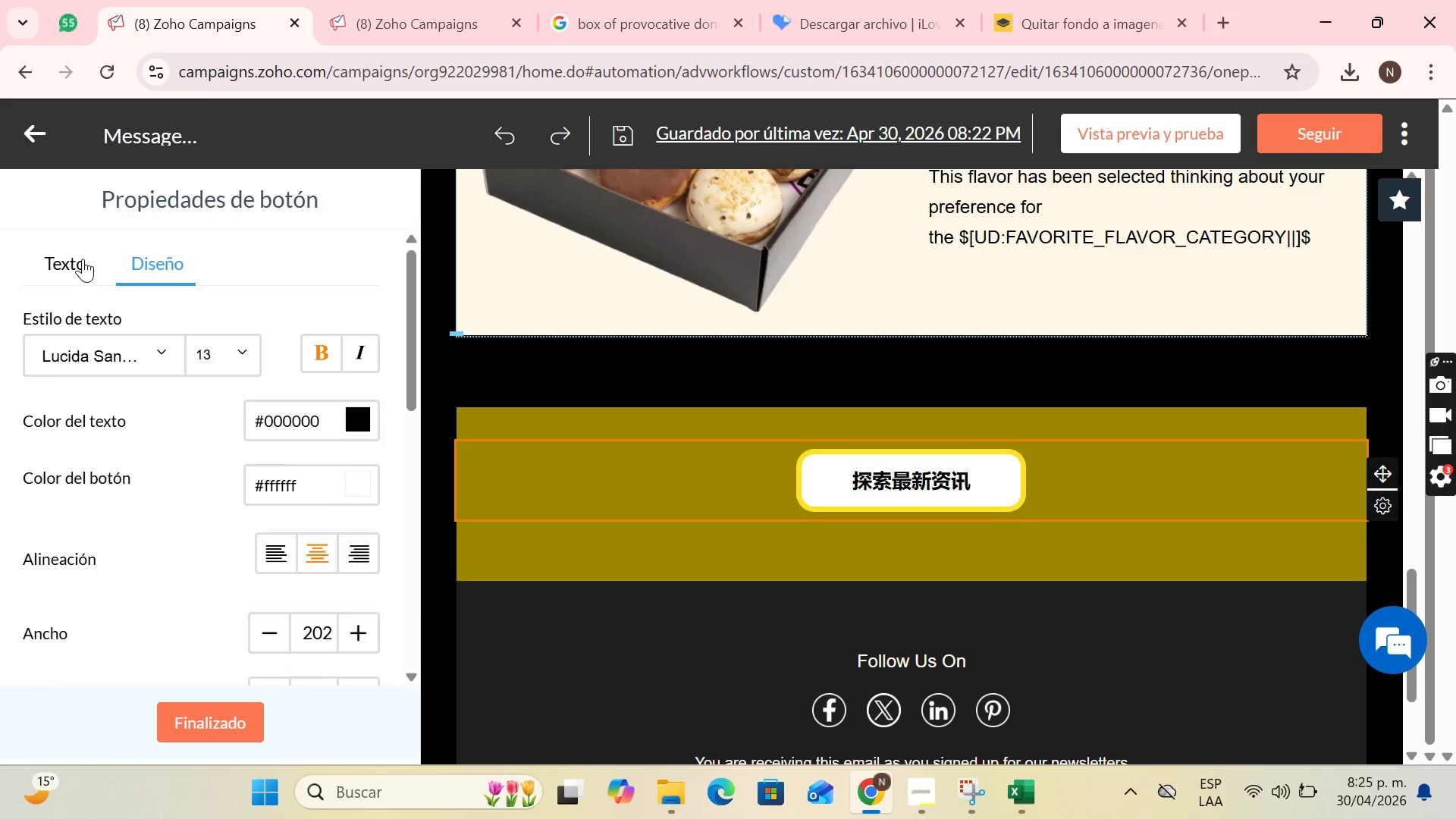 
scroll: coordinate [180, 297], scroll_direction: up, amount: 5.0
 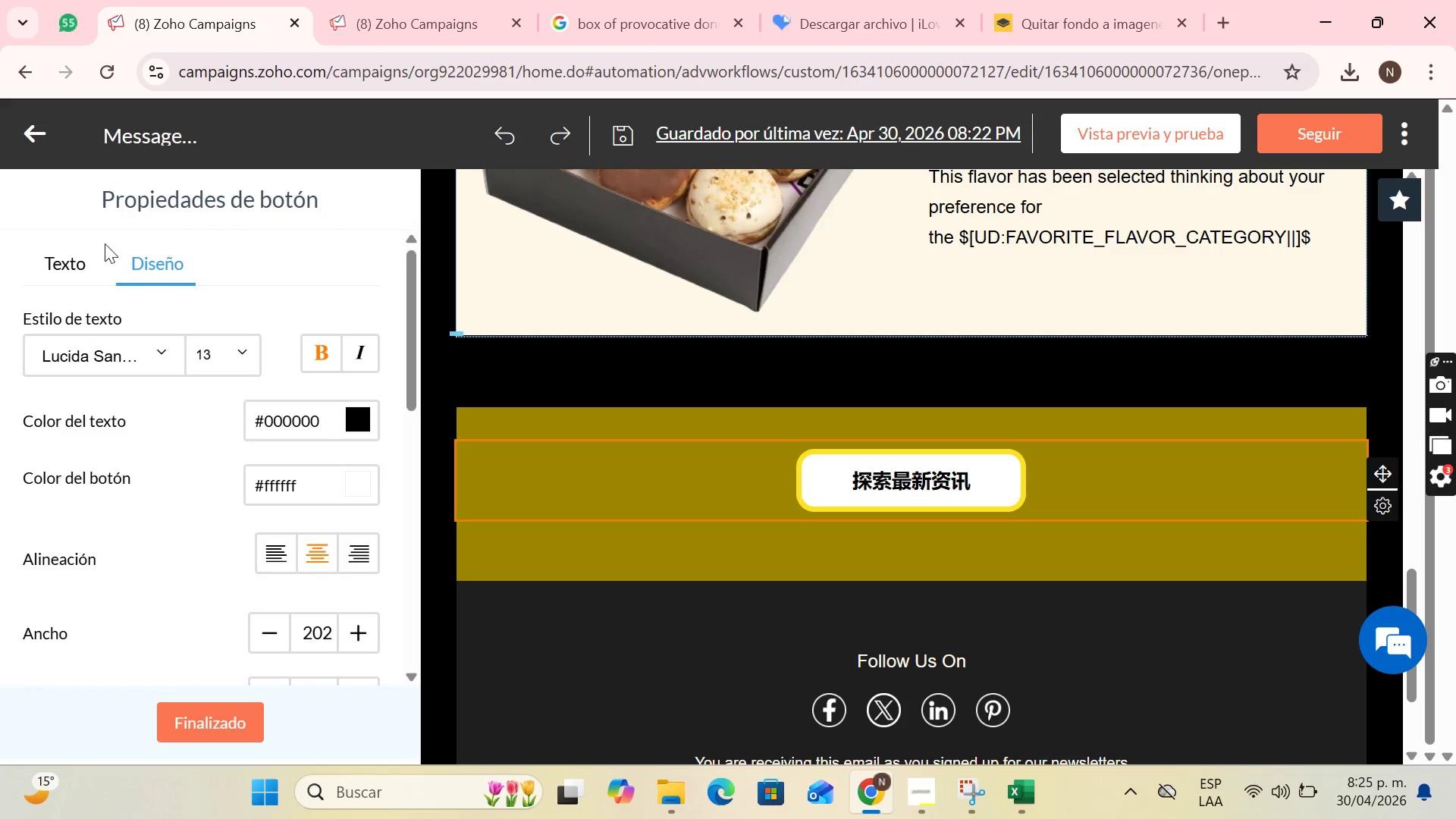 
double_click([83, 259])
 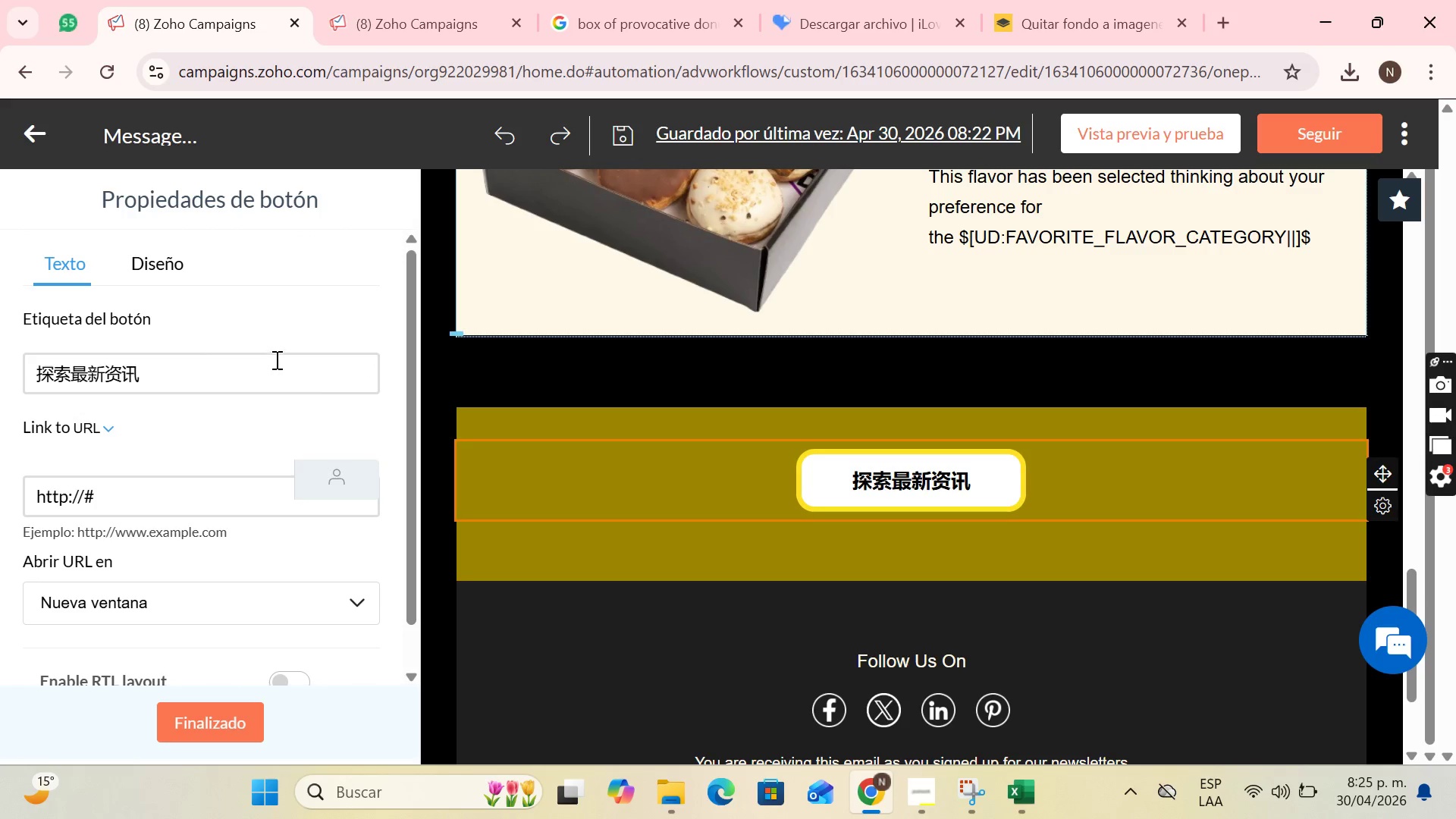 
left_click_drag(start_coordinate=[263, 368], to_coordinate=[0, 345])
 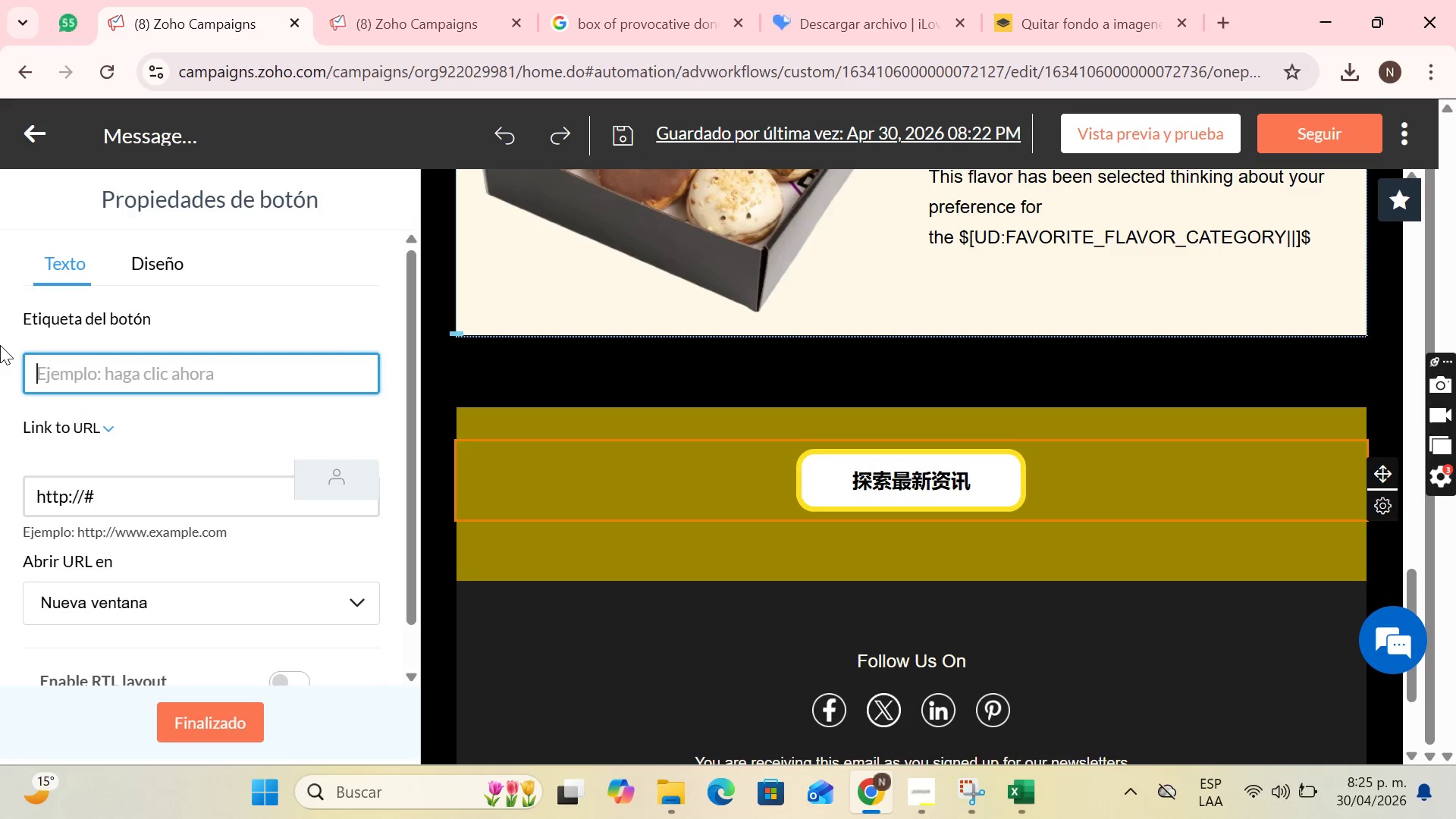 
key(Backspace)
 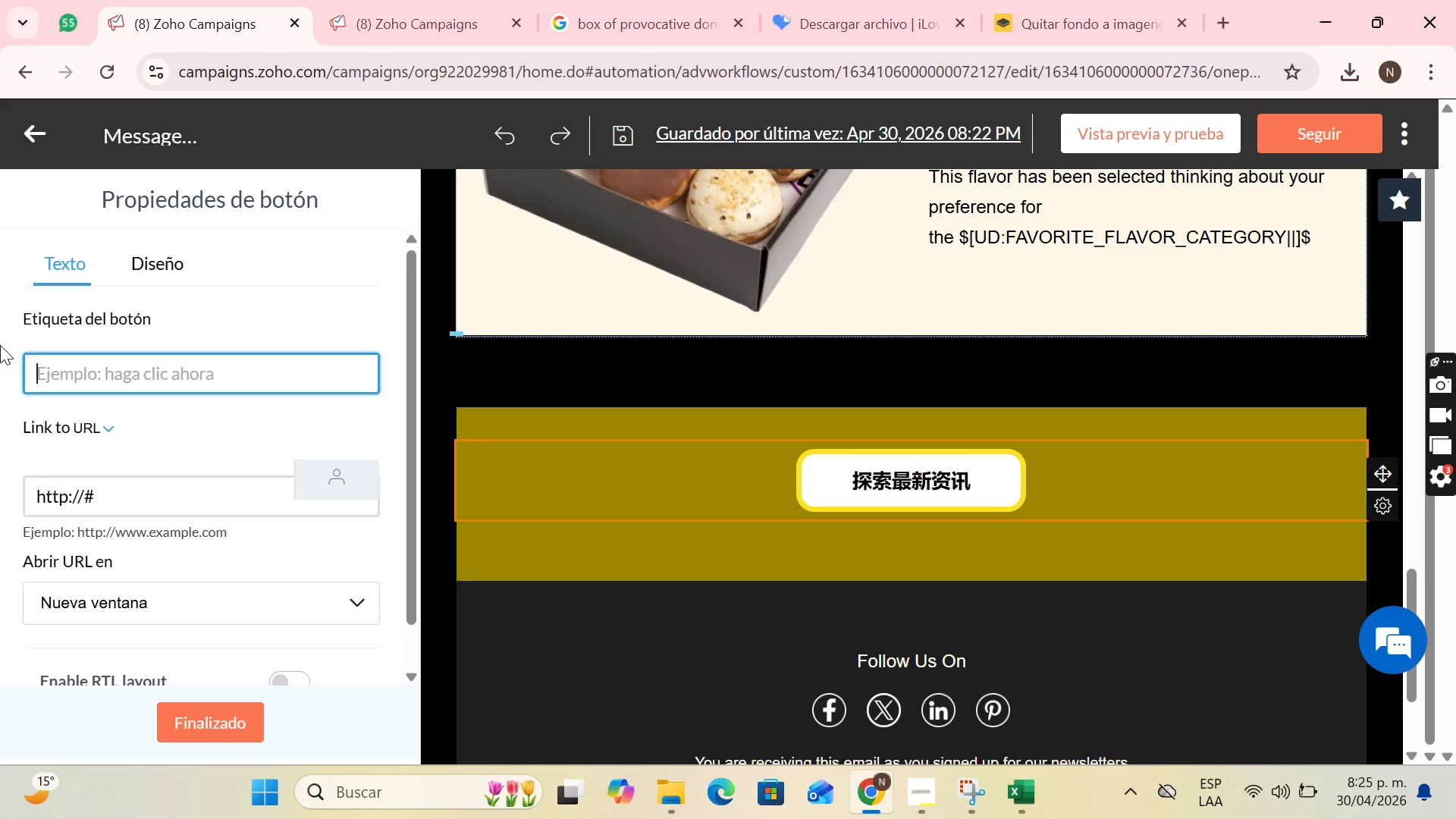 
wait(12.44)
 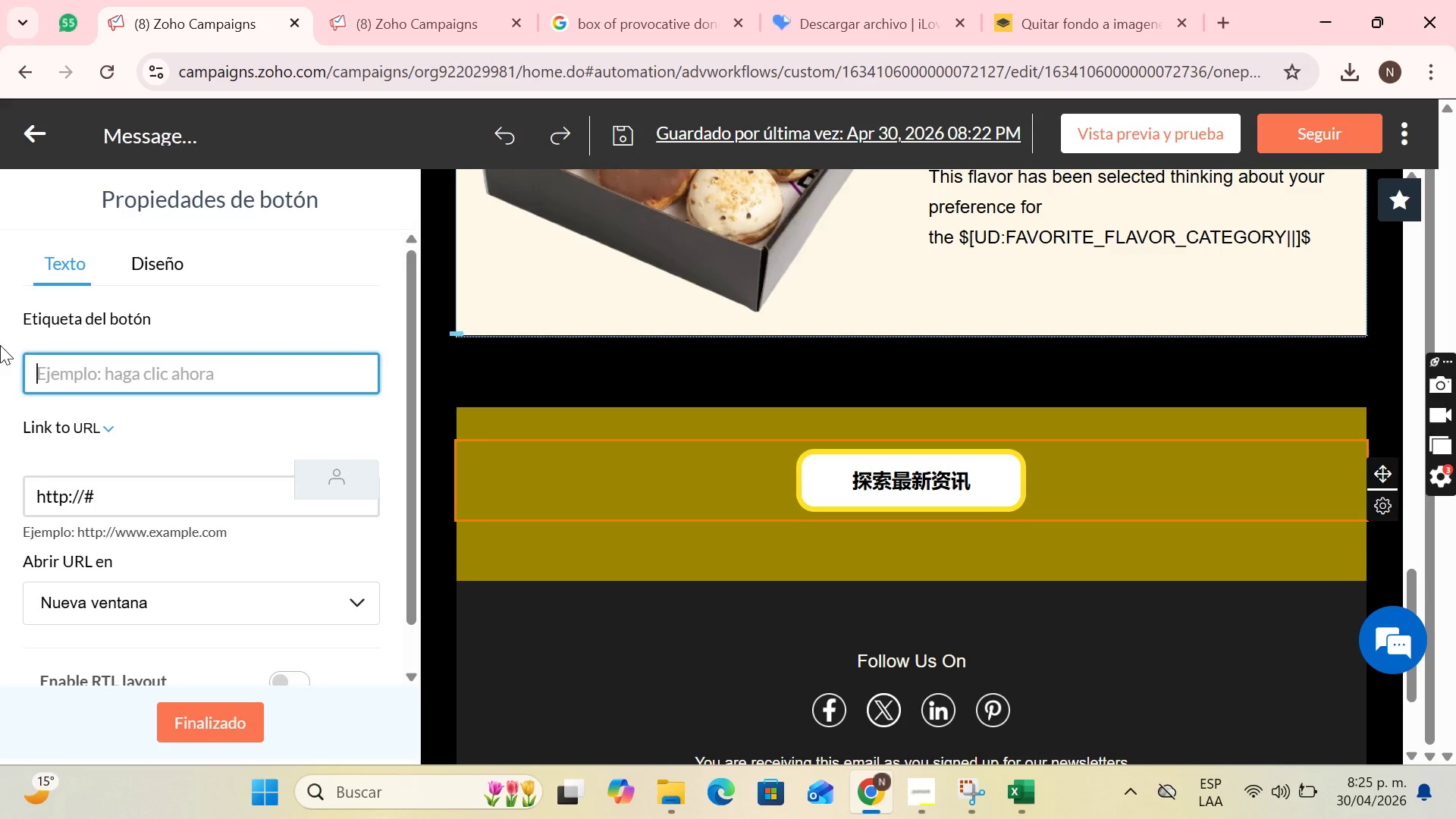 
type(Reserve My Revelation)
 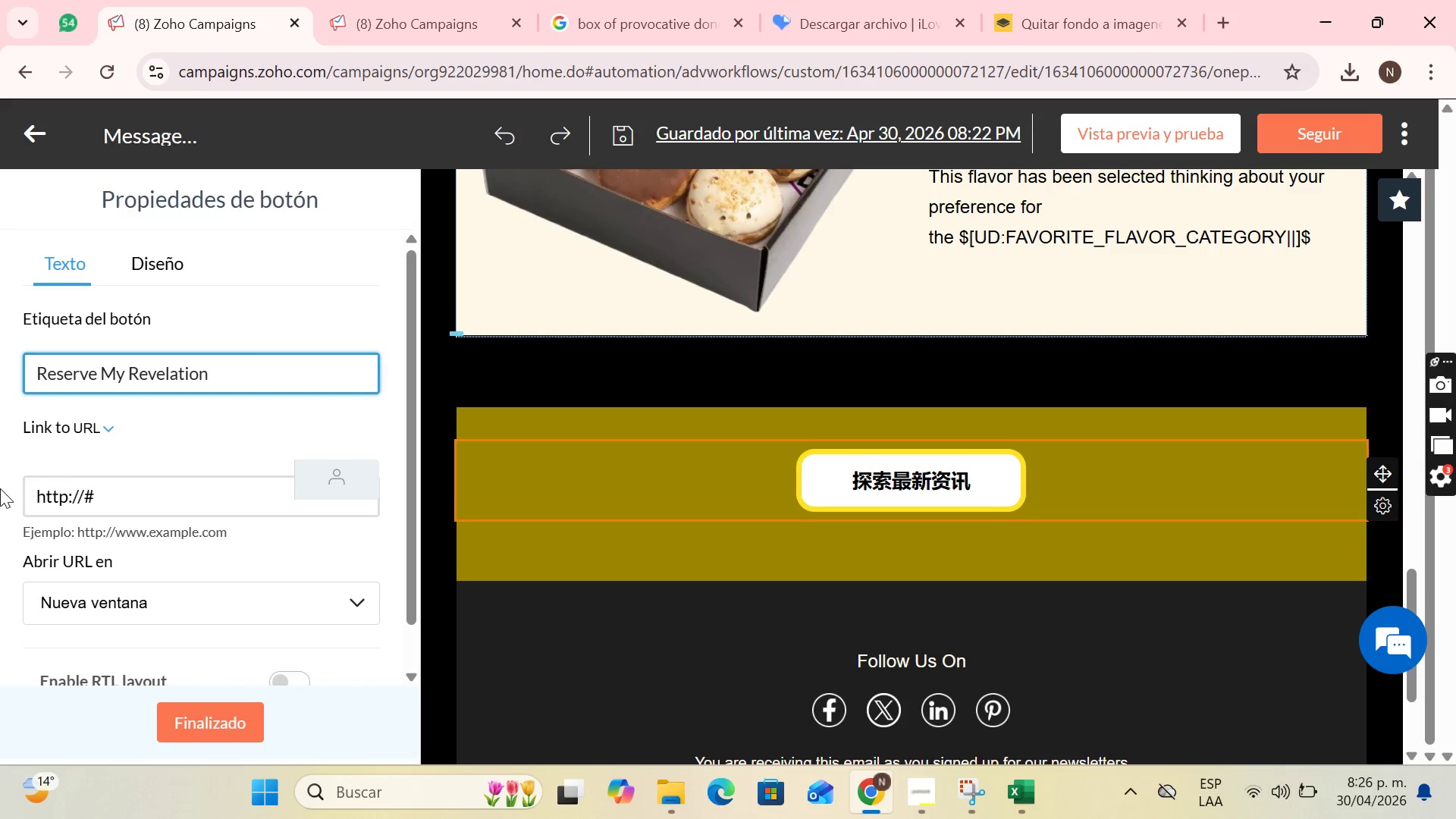 
wait(77.66)
 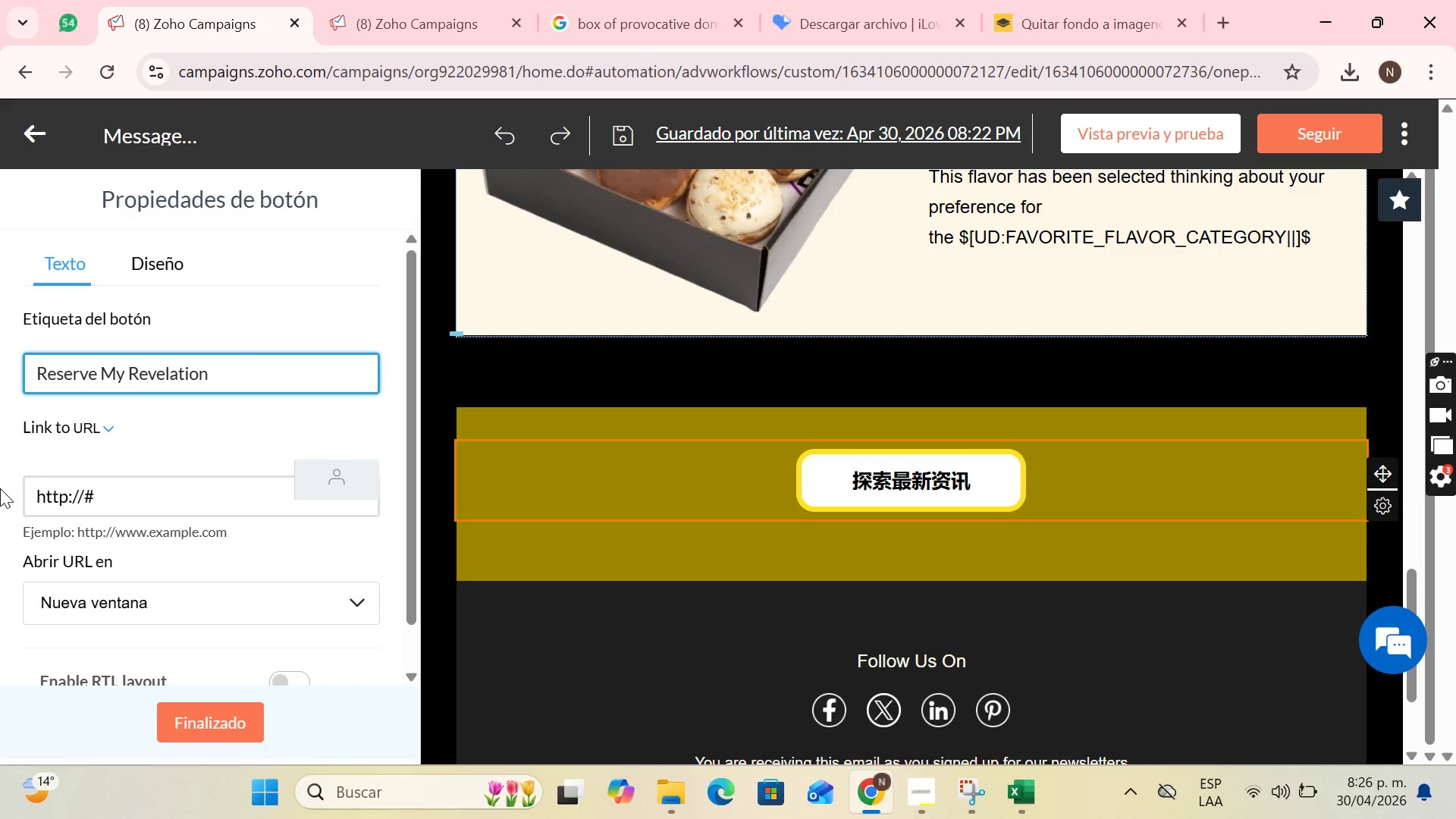 
scroll: coordinate [821, 598], scroll_direction: down, amount: 3.0
 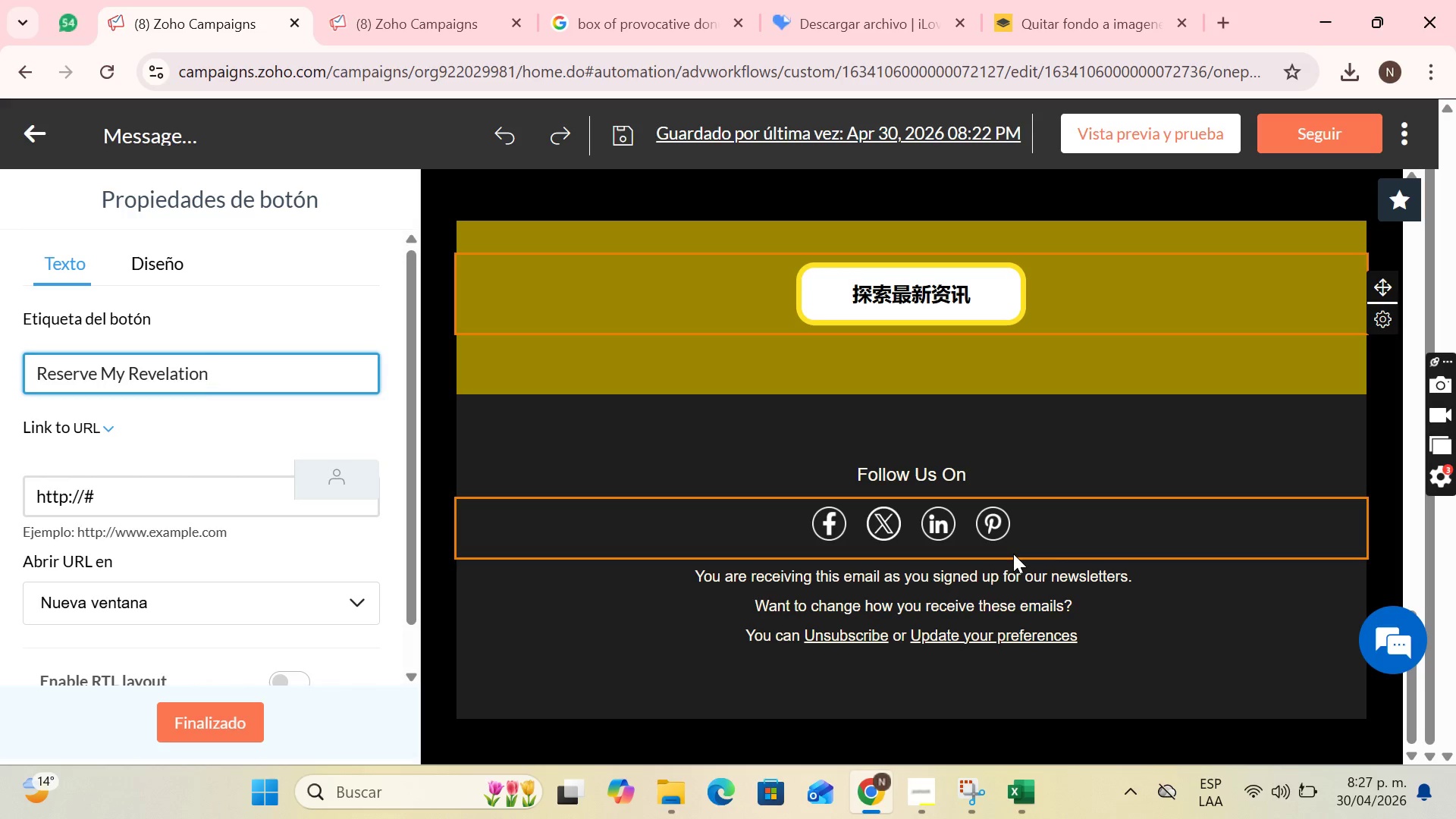 
wait(38.98)
 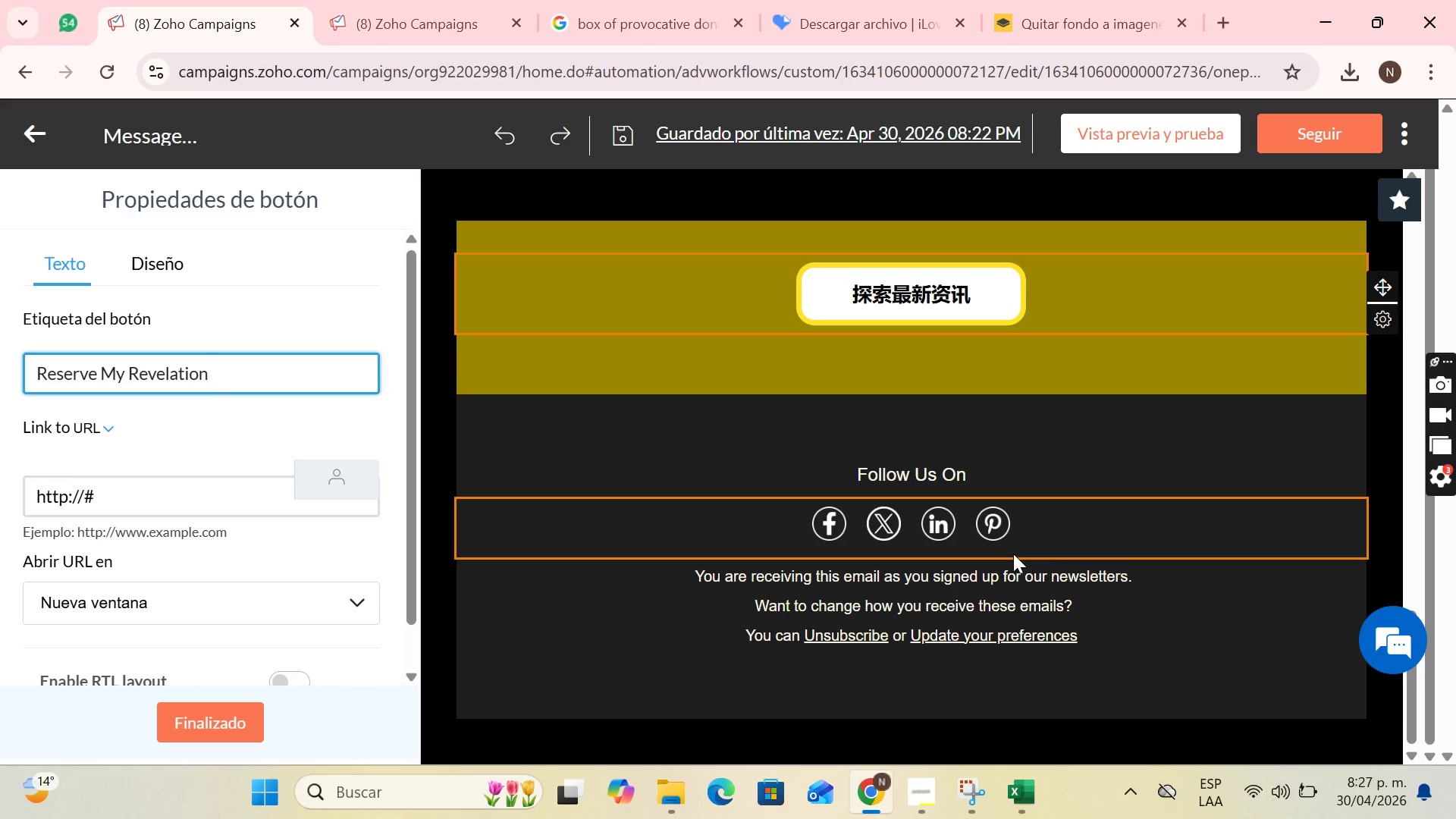 
left_click([150, 506])
 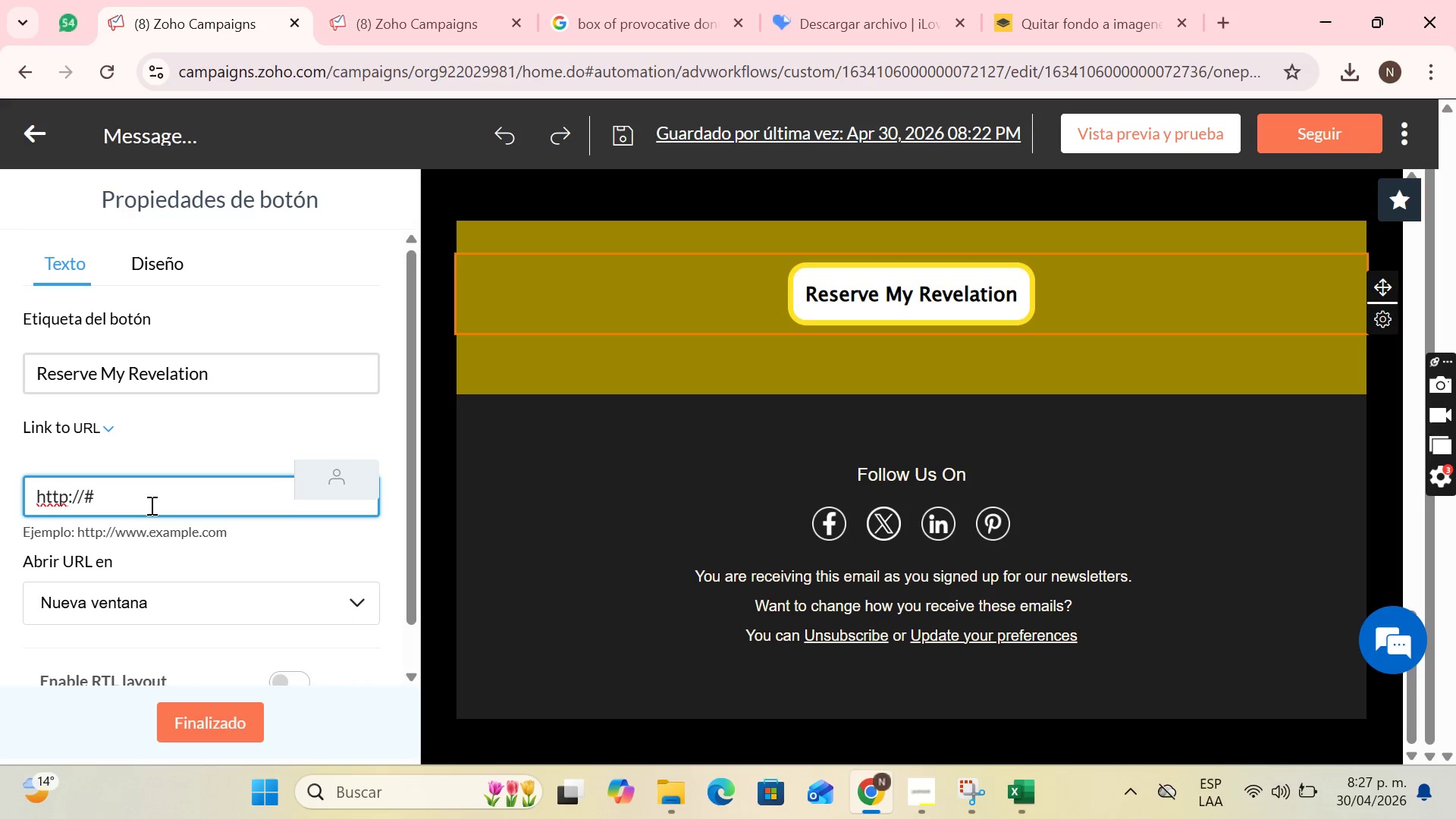 
key(Backspace)
type(R)
key(Backspace)
type(reserverevelatiom.com)
 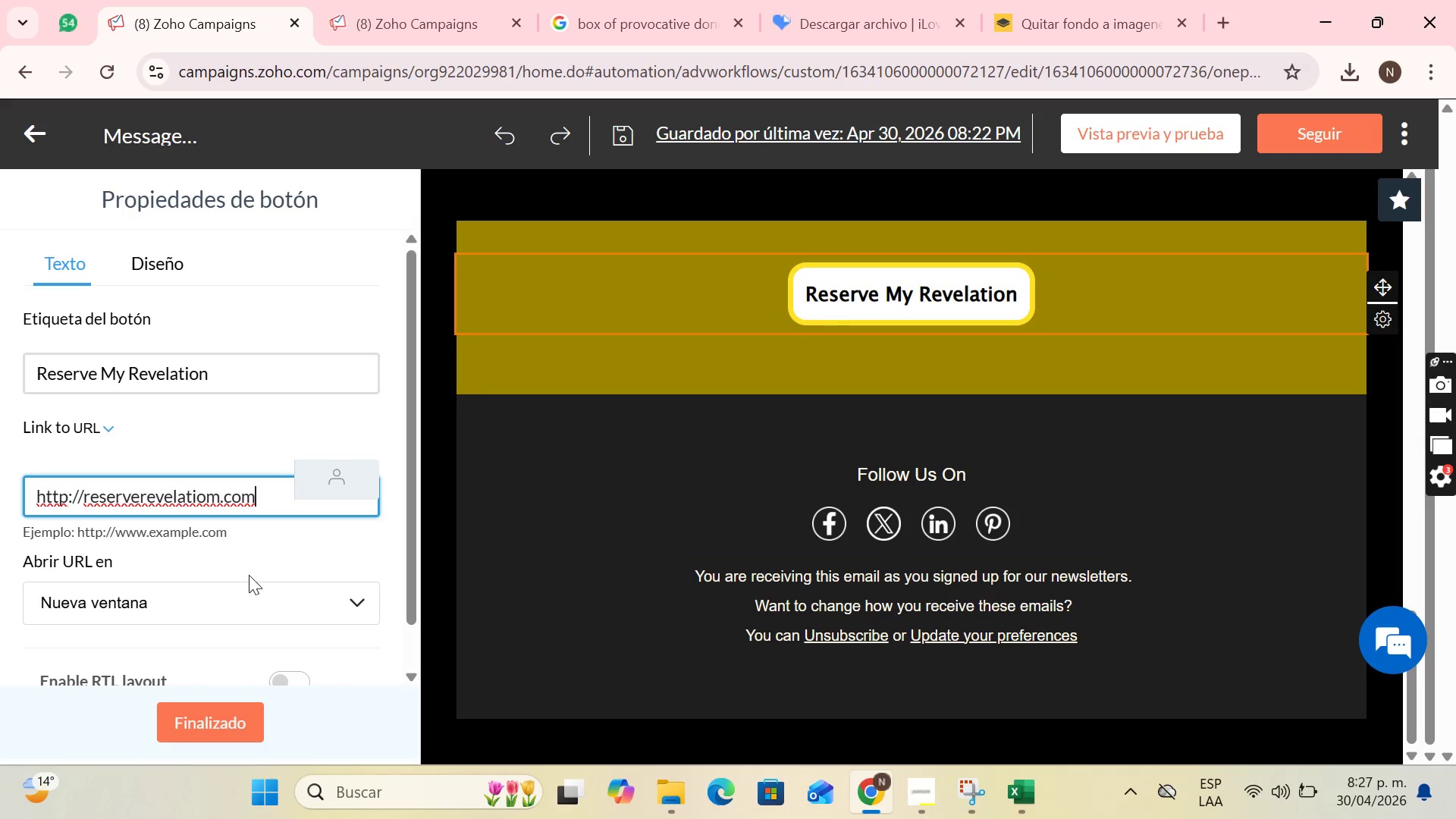 
scroll: coordinate [239, 598], scroll_direction: down, amount: 2.0
 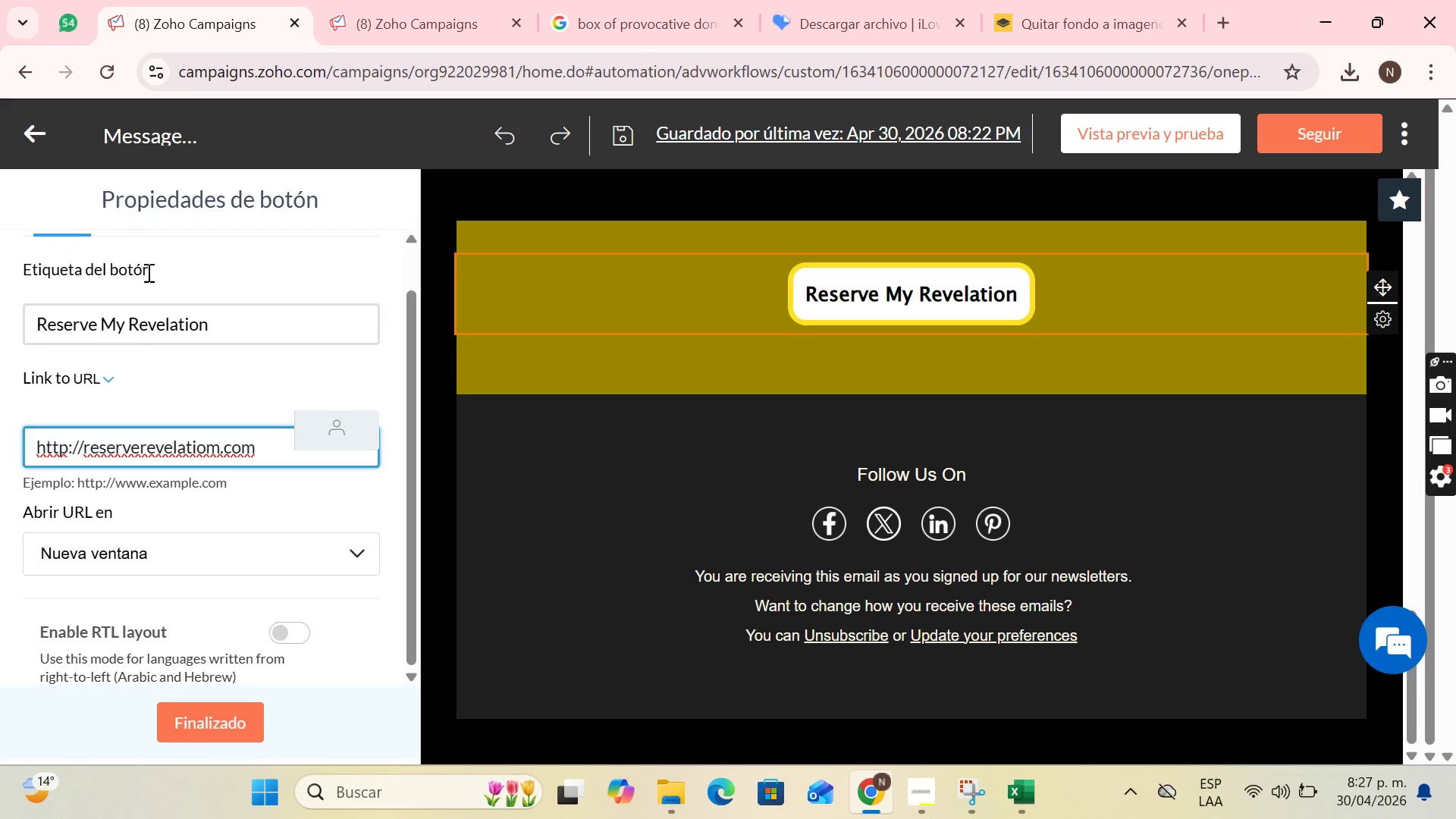 
left_click([184, 253])
 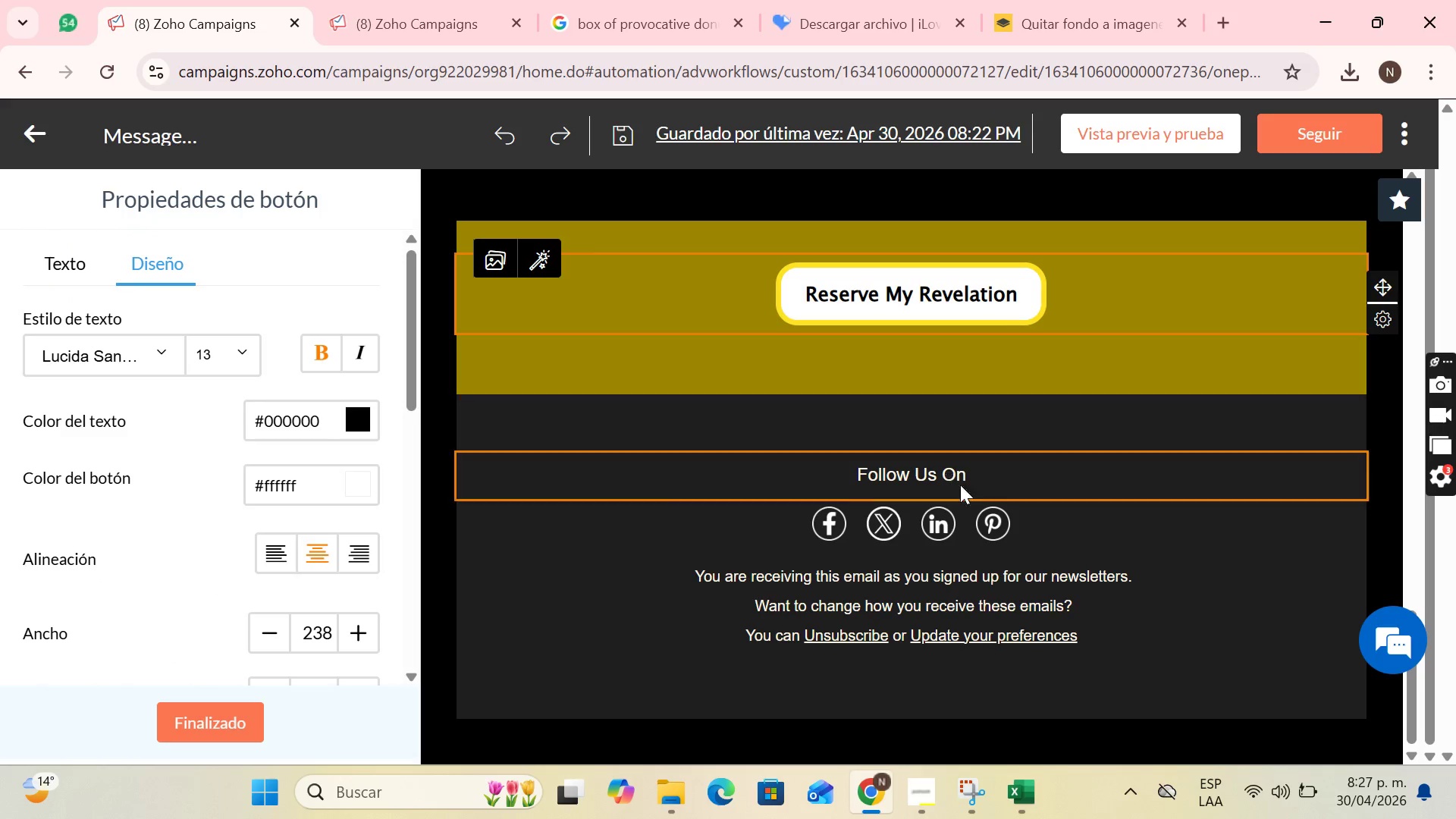 
scroll: coordinate [1063, 442], scroll_direction: up, amount: 5.0
 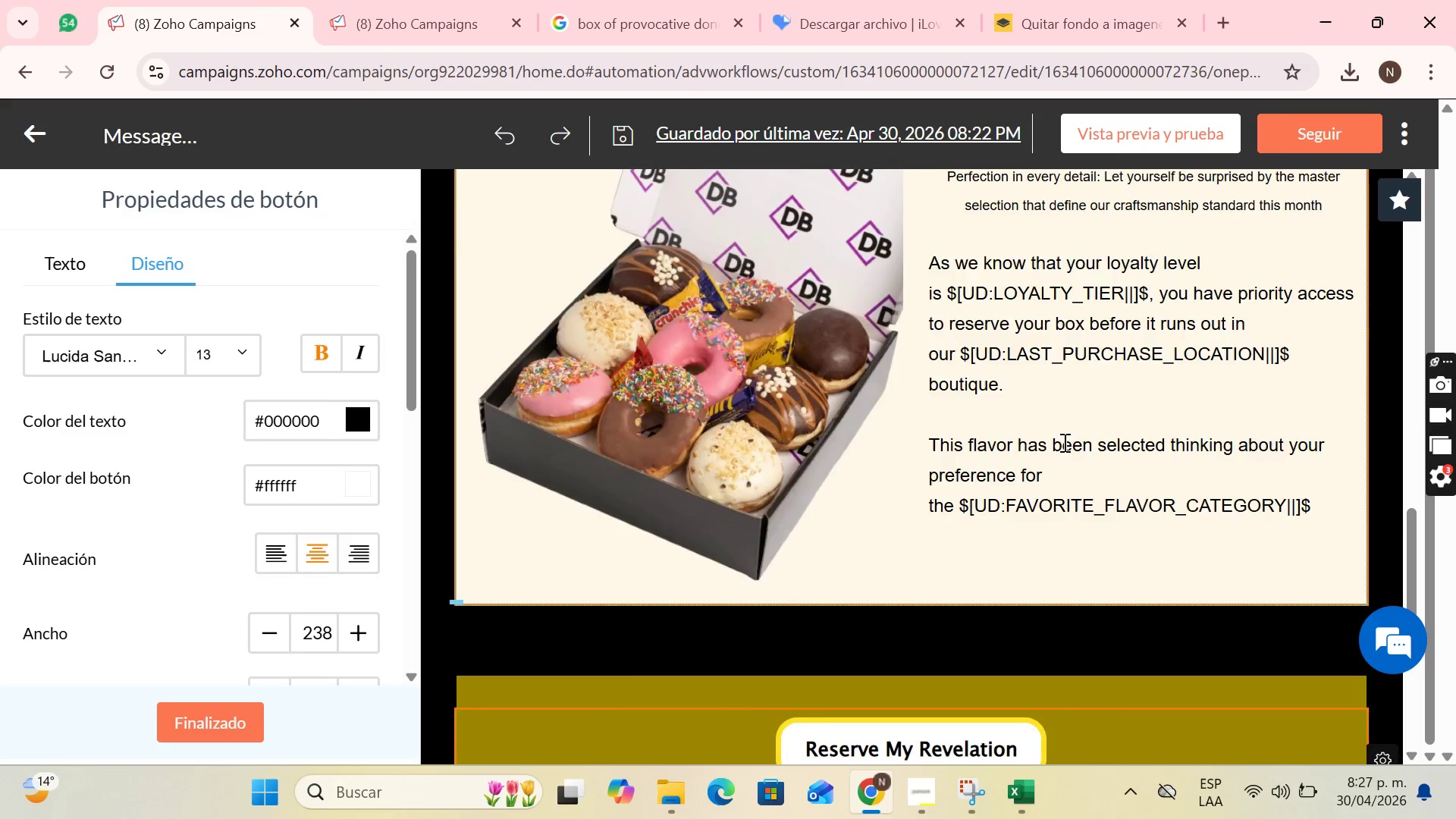 
scroll: coordinate [1063, 447], scroll_direction: down, amount: 1.0
 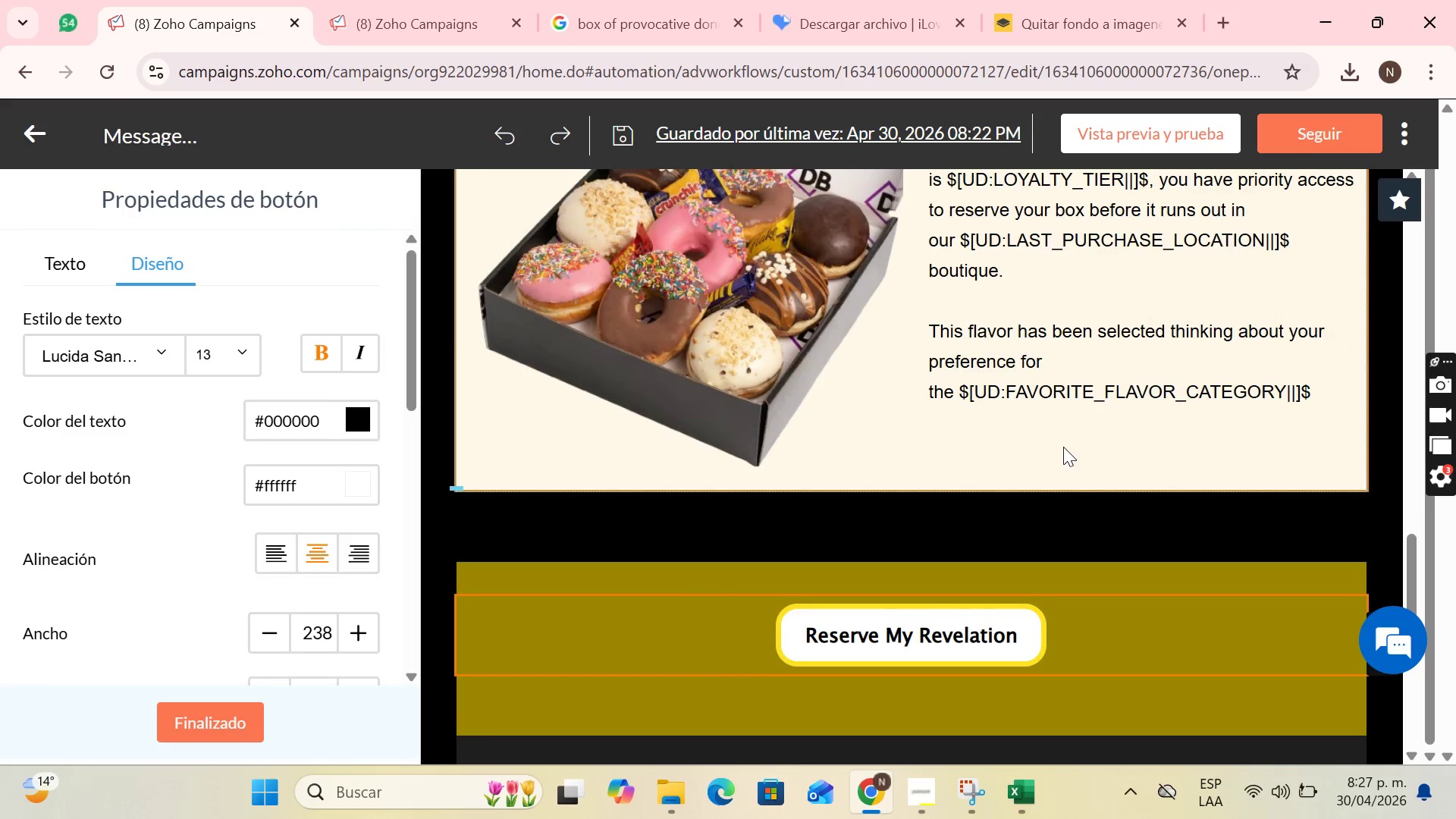 
scroll: coordinate [1068, 447], scroll_direction: up, amount: 14.0
 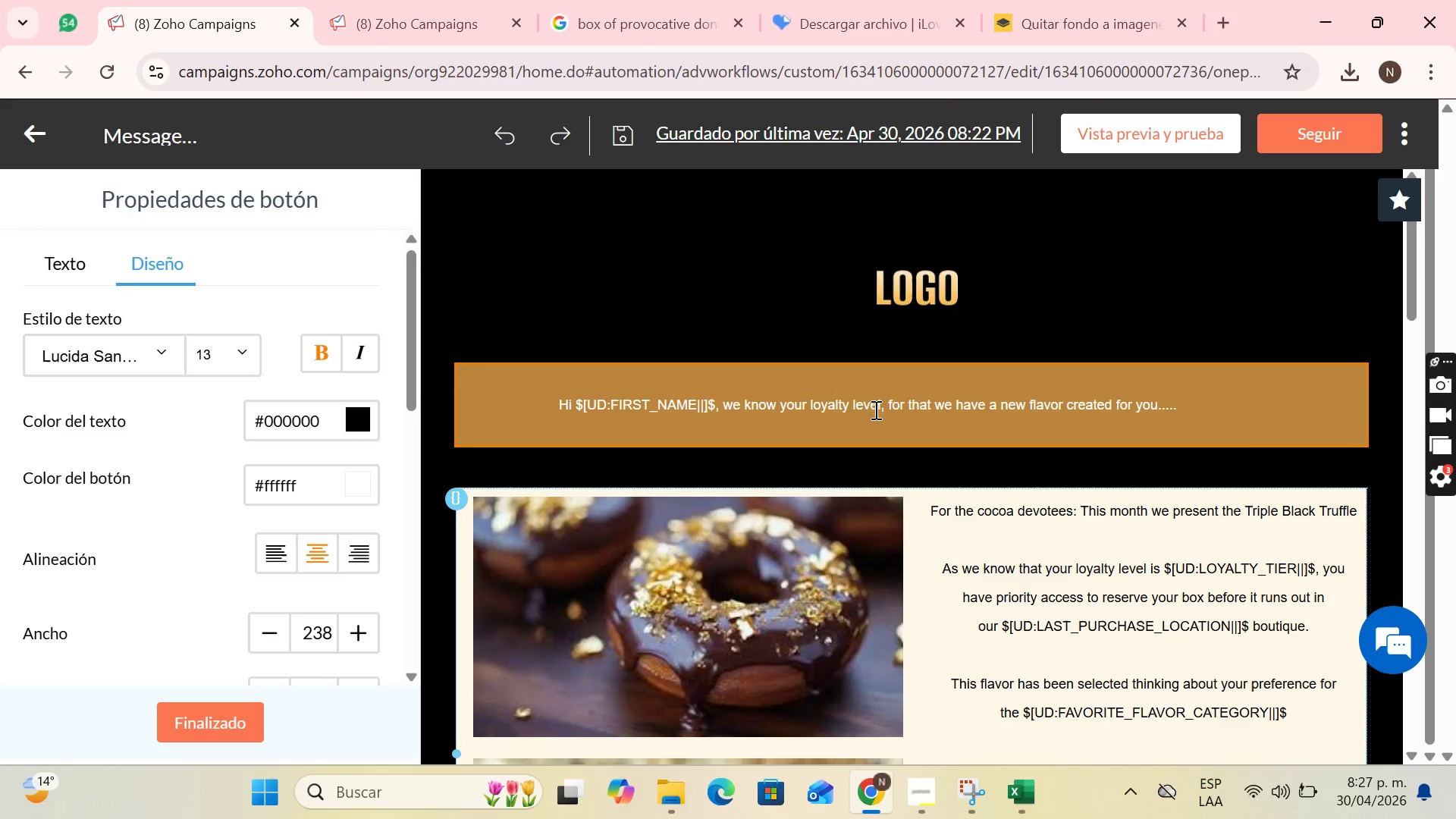 
left_click([1335, 404])
 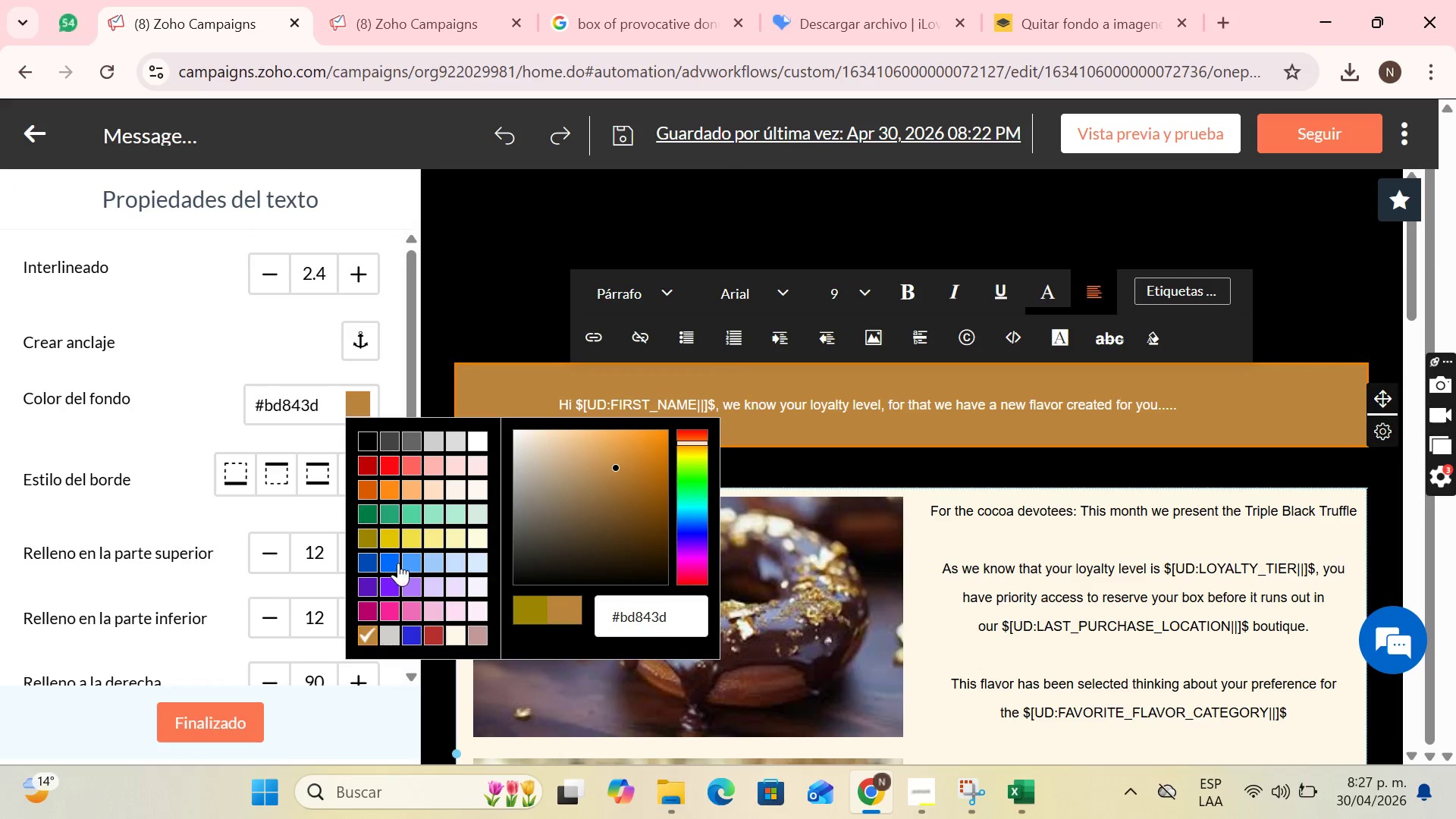 
scroll: coordinate [1258, 355], scroll_direction: up, amount: 2.0
 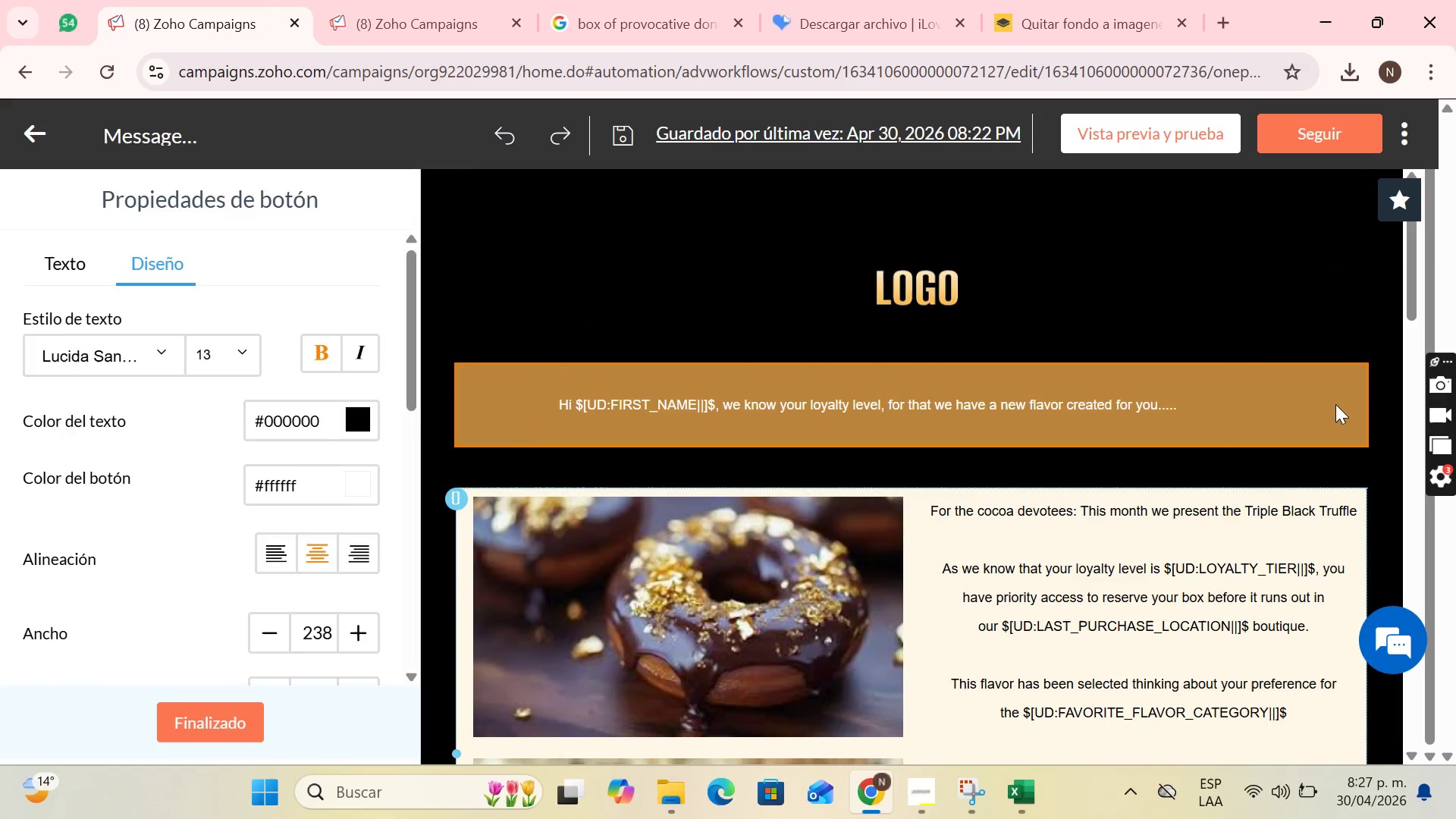 
left_click([525, 613])
 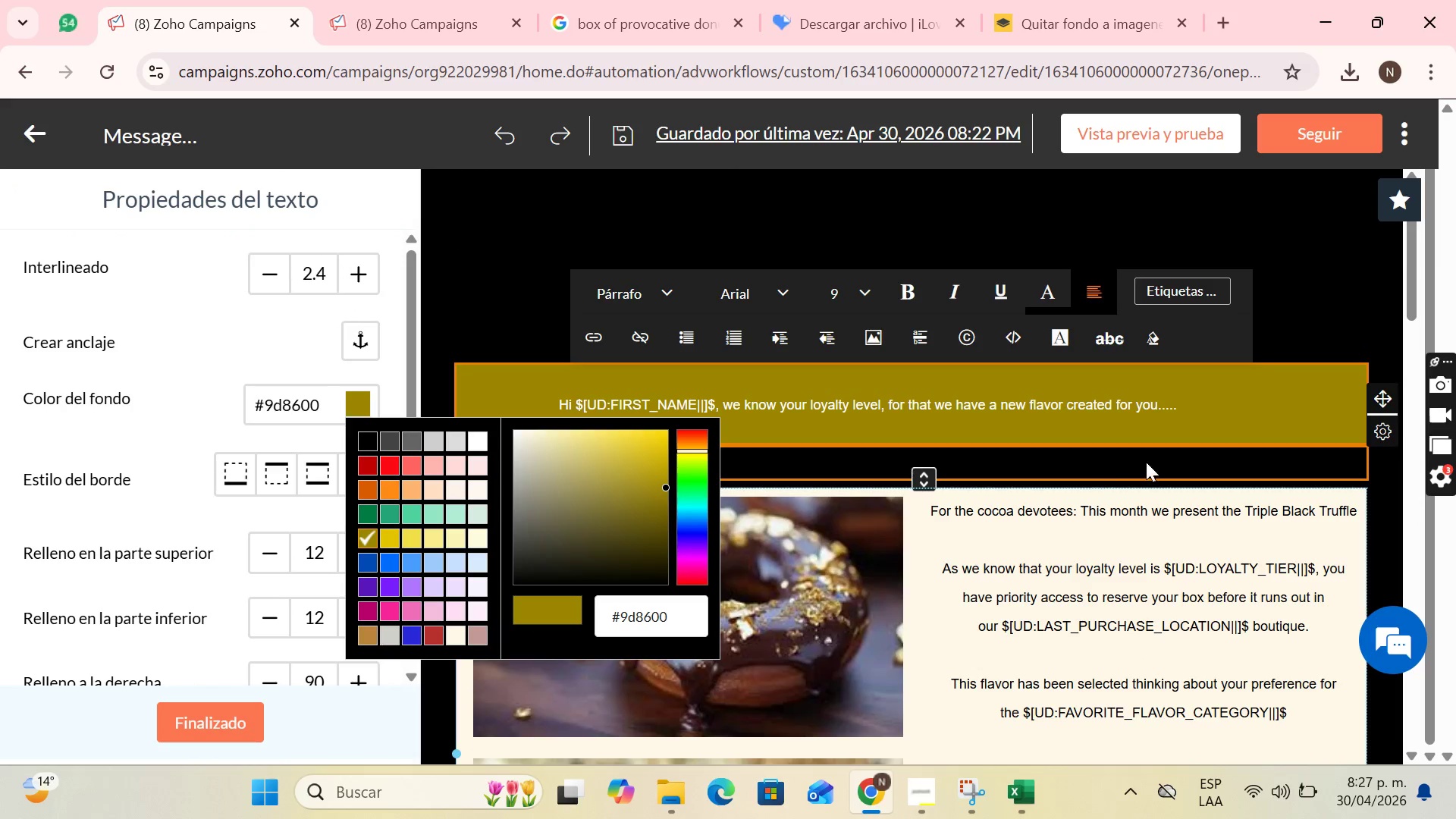 
left_click([1146, 462])
 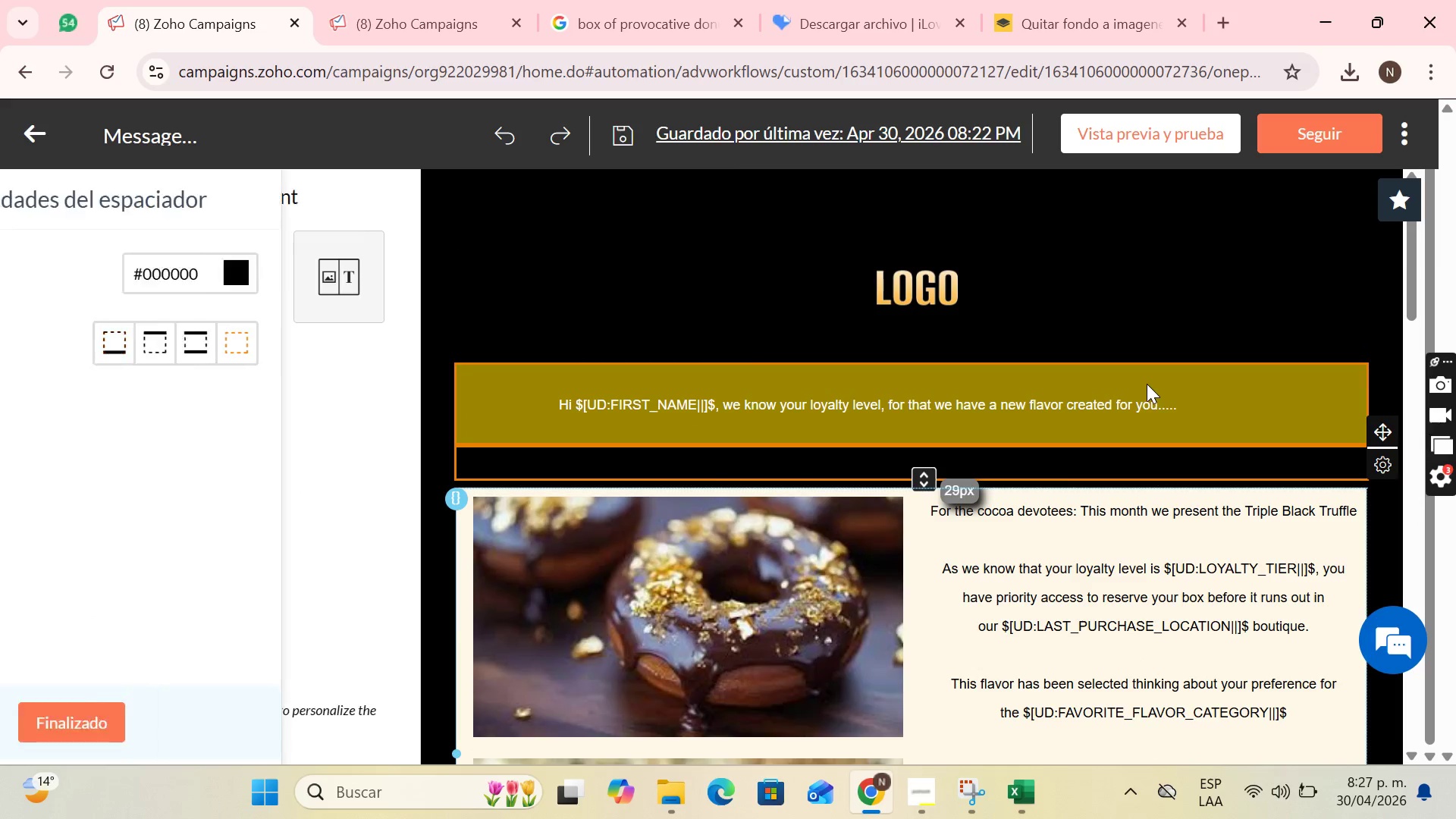 
left_click([1190, 415])
 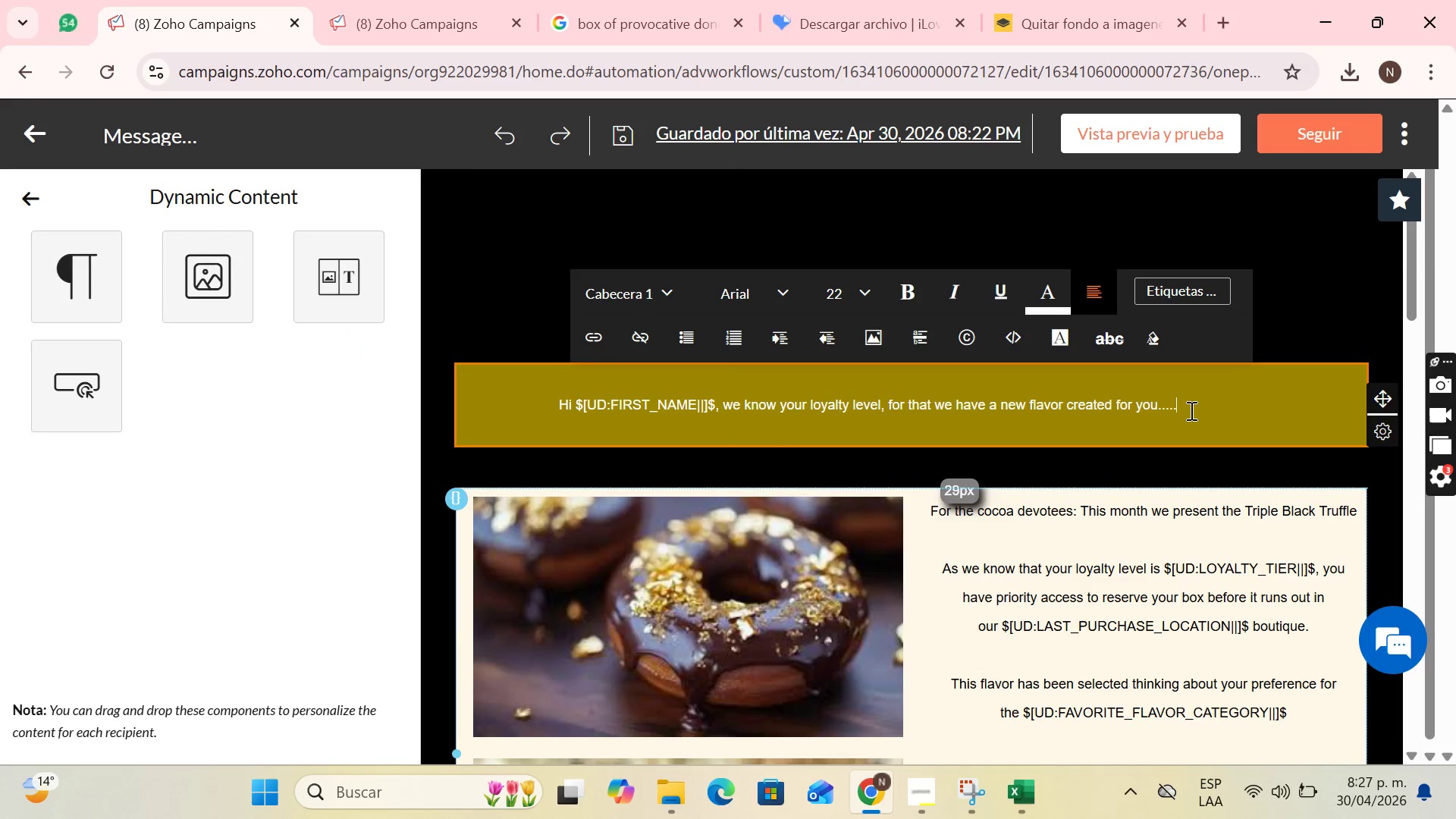 
scroll: coordinate [1139, 381], scroll_direction: up, amount: 1.0
 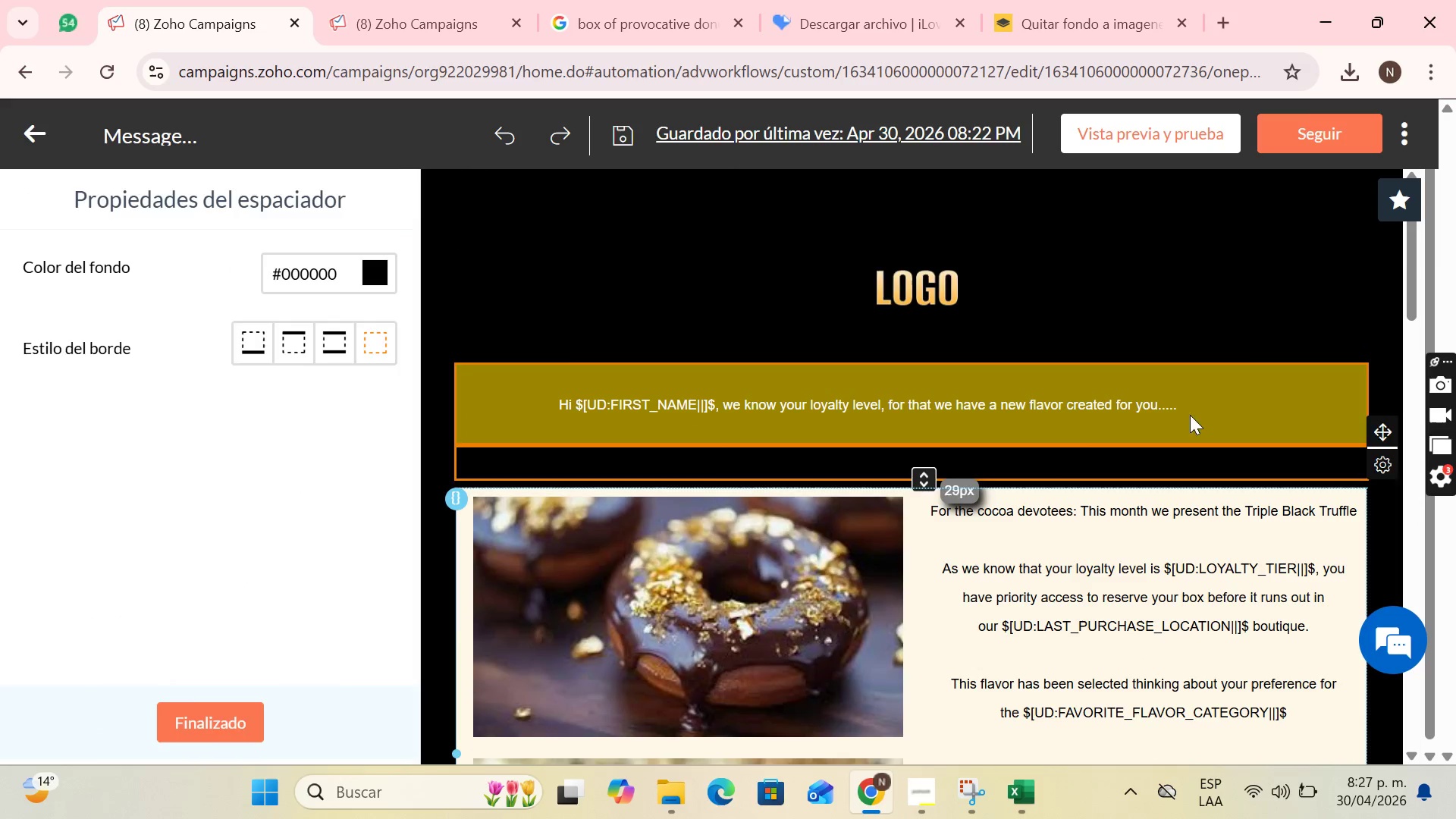 
left_click_drag(start_coordinate=[1190, 410], to_coordinate=[549, 420])
 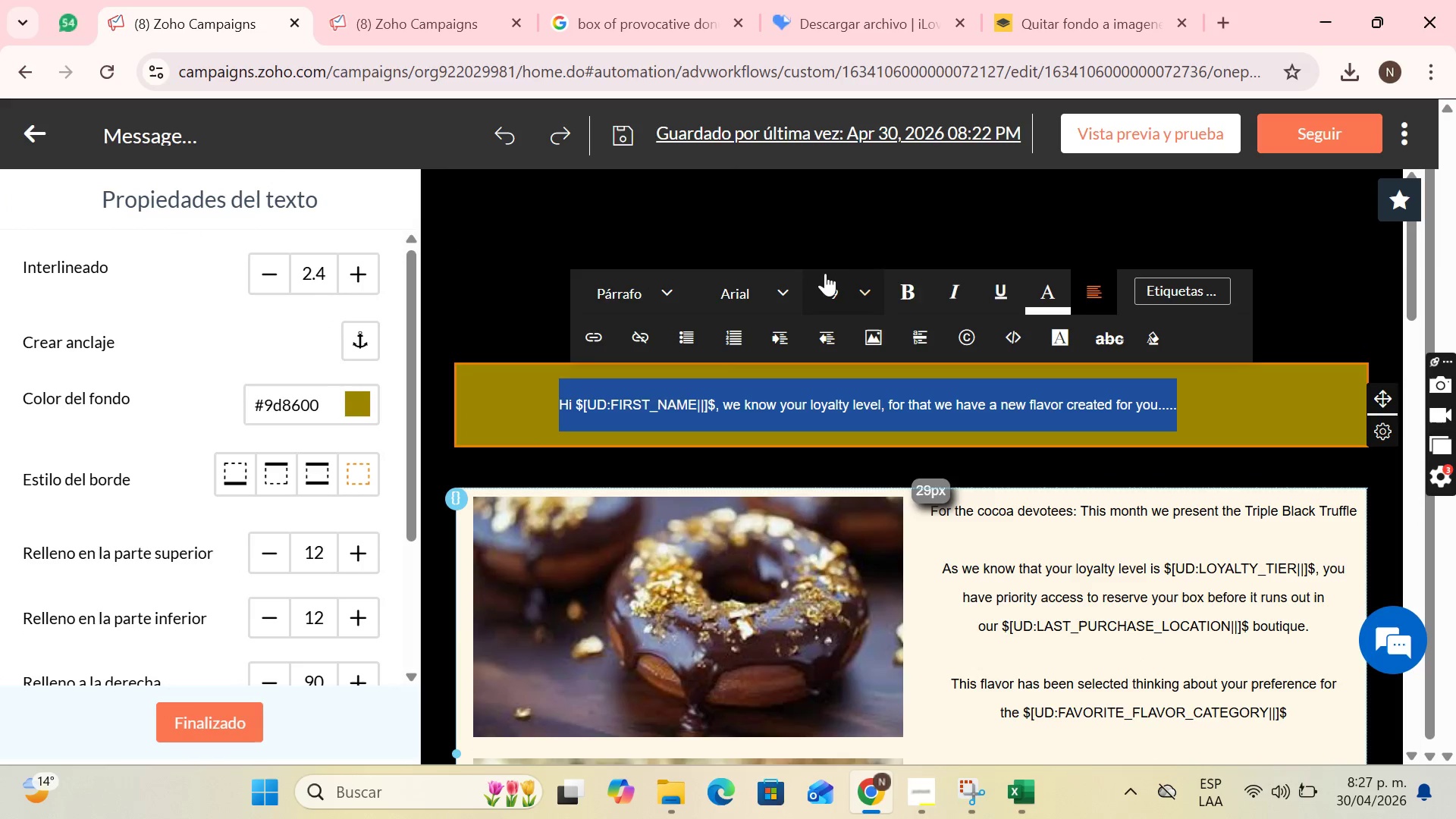 
left_click([825, 273])
 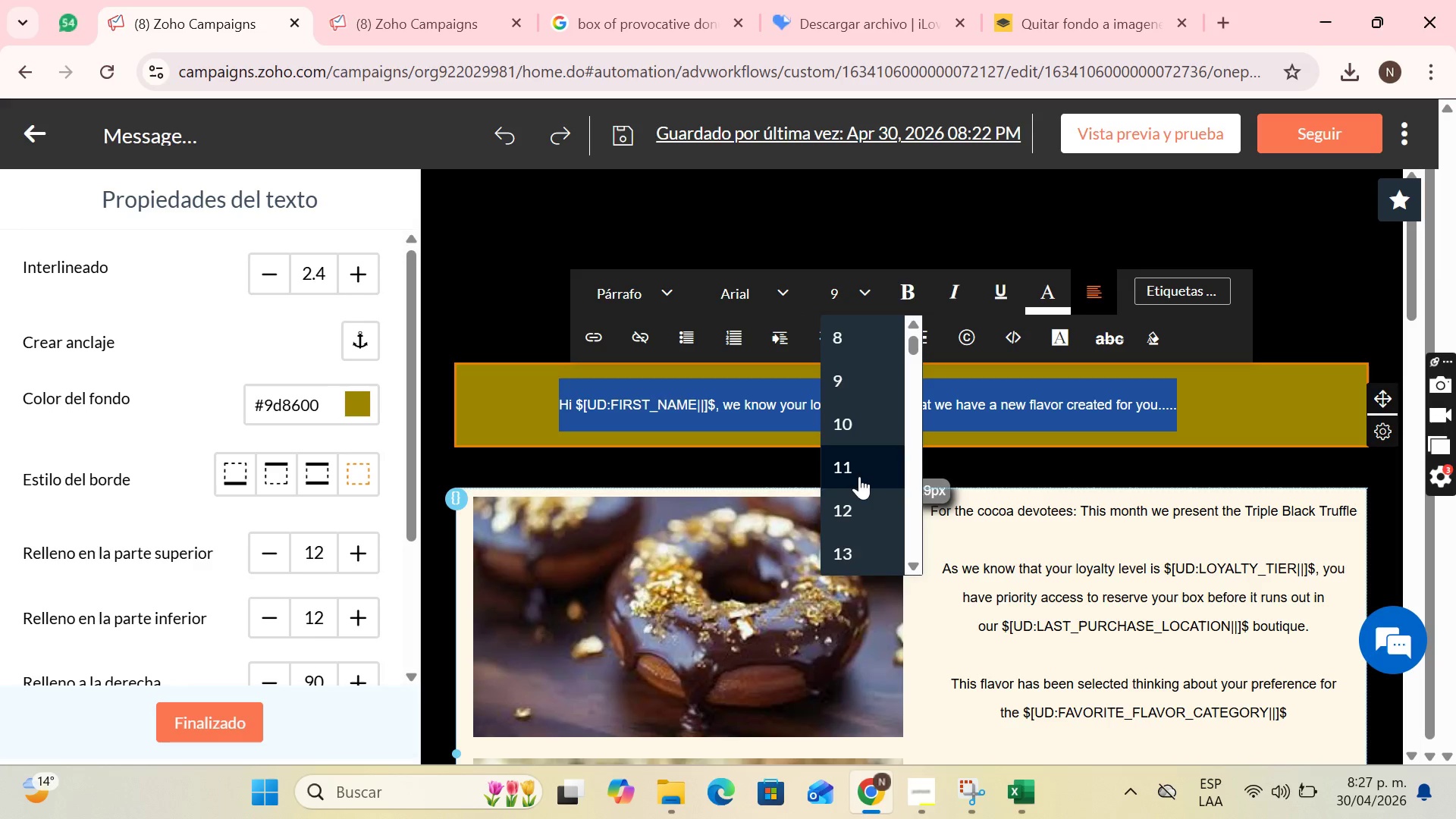 
left_click([858, 403])
 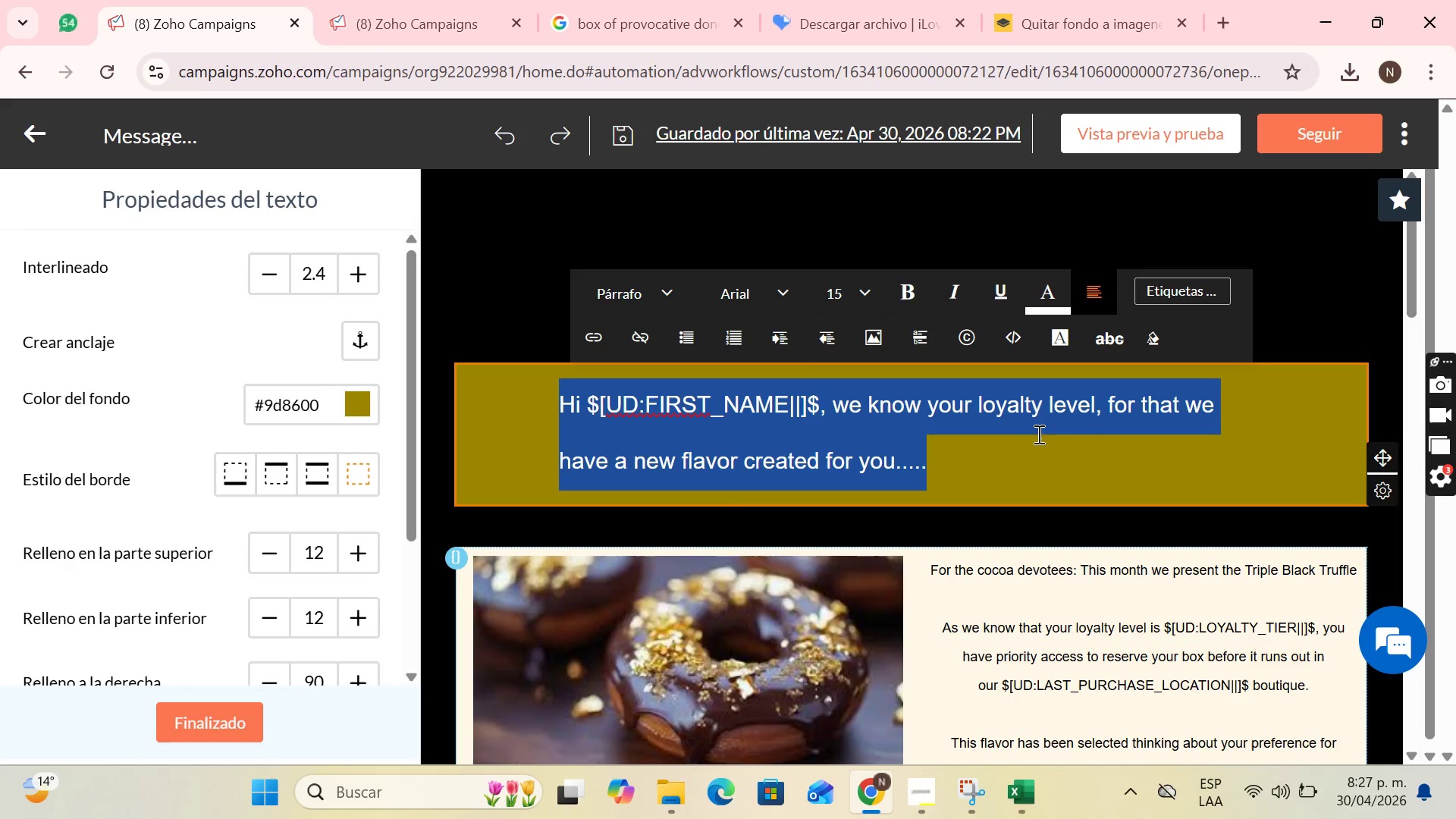 
scroll: coordinate [861, 478], scroll_direction: down, amount: 2.0
 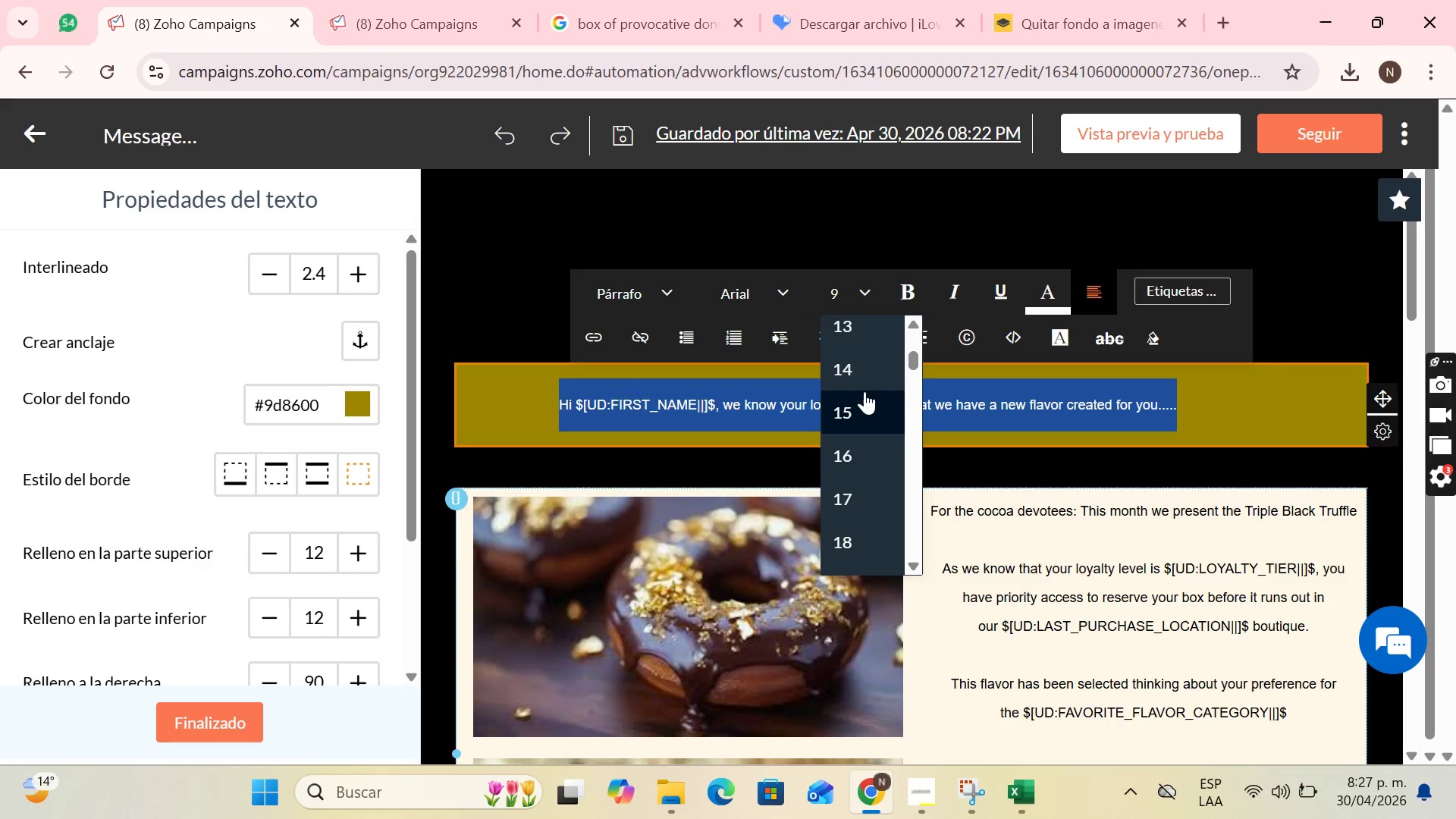 
left_click([1018, 446])
 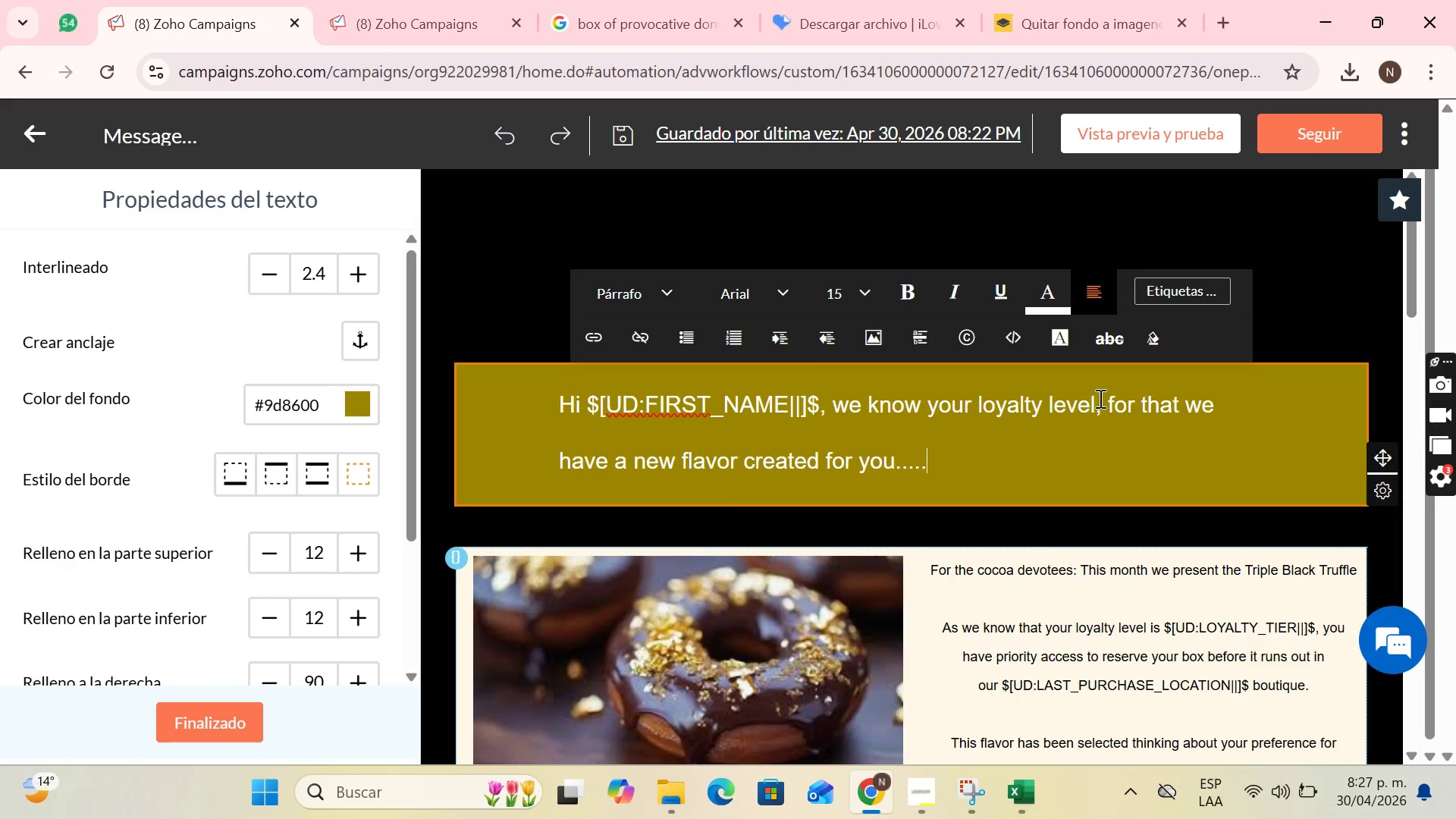 
left_click_drag(start_coordinate=[1183, 404], to_coordinate=[1122, 467])
 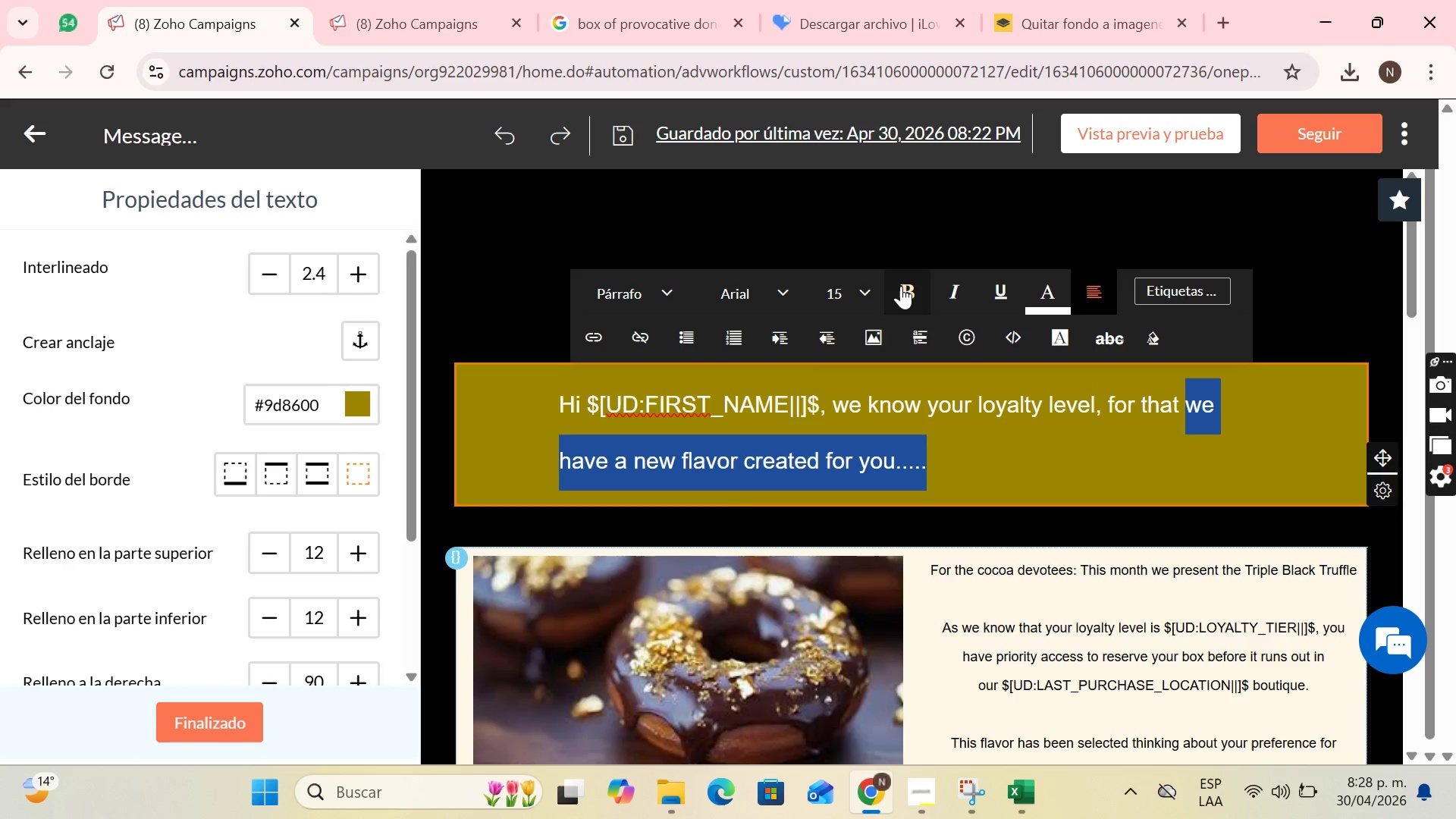 
left_click([901, 286])
 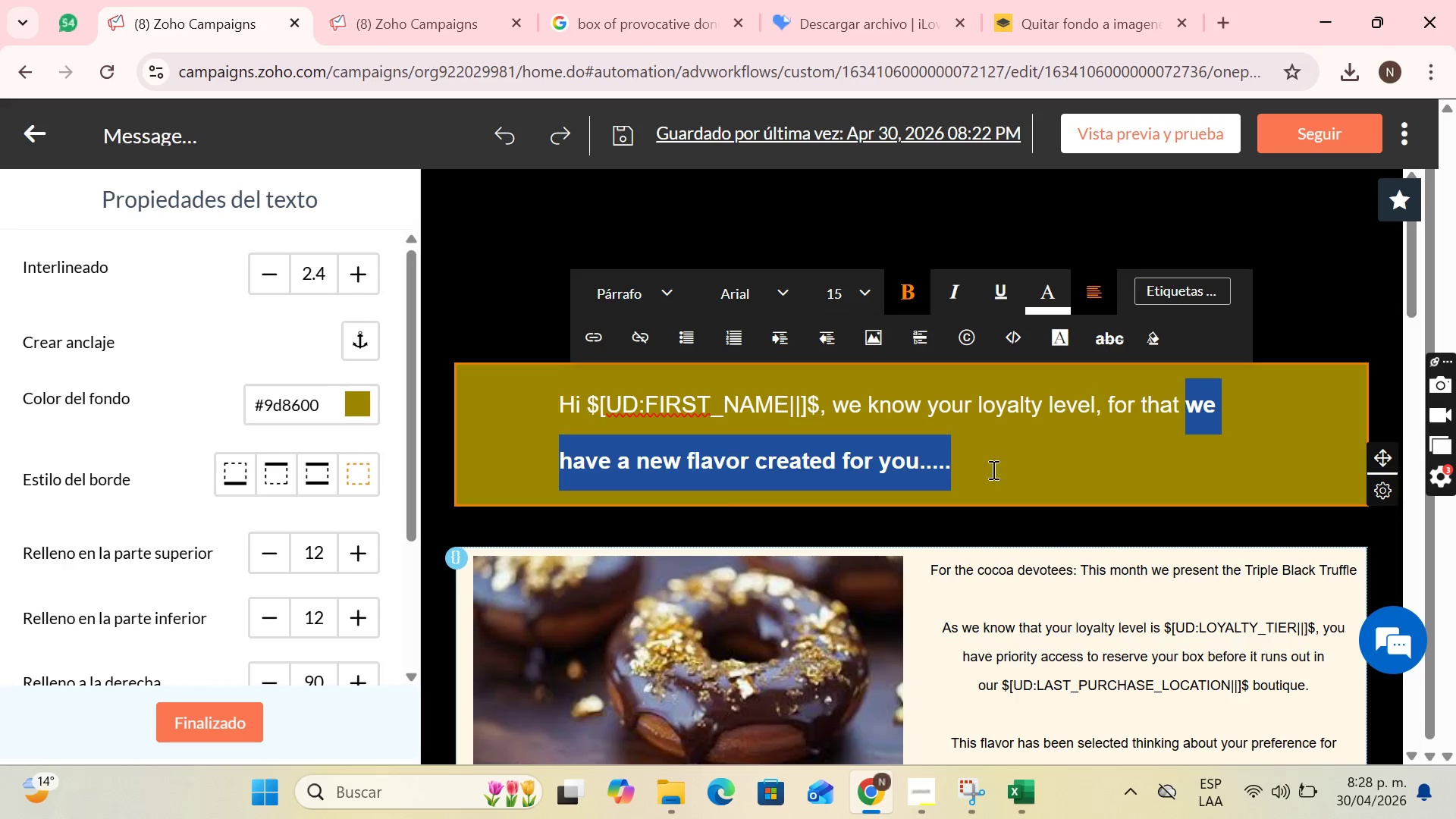 
double_click([992, 463])
 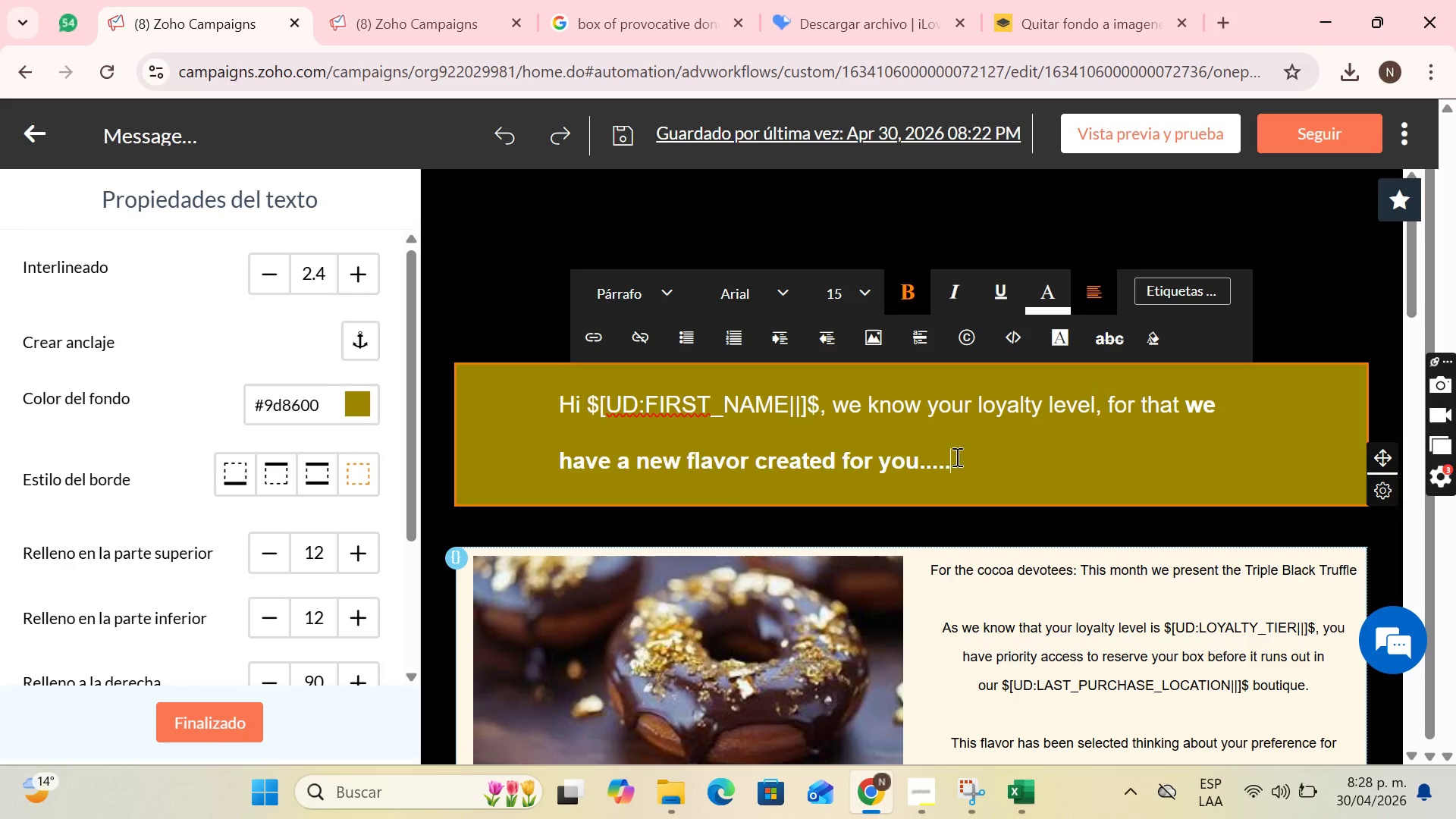 
left_click_drag(start_coordinate=[956, 457], to_coordinate=[549, 399])
 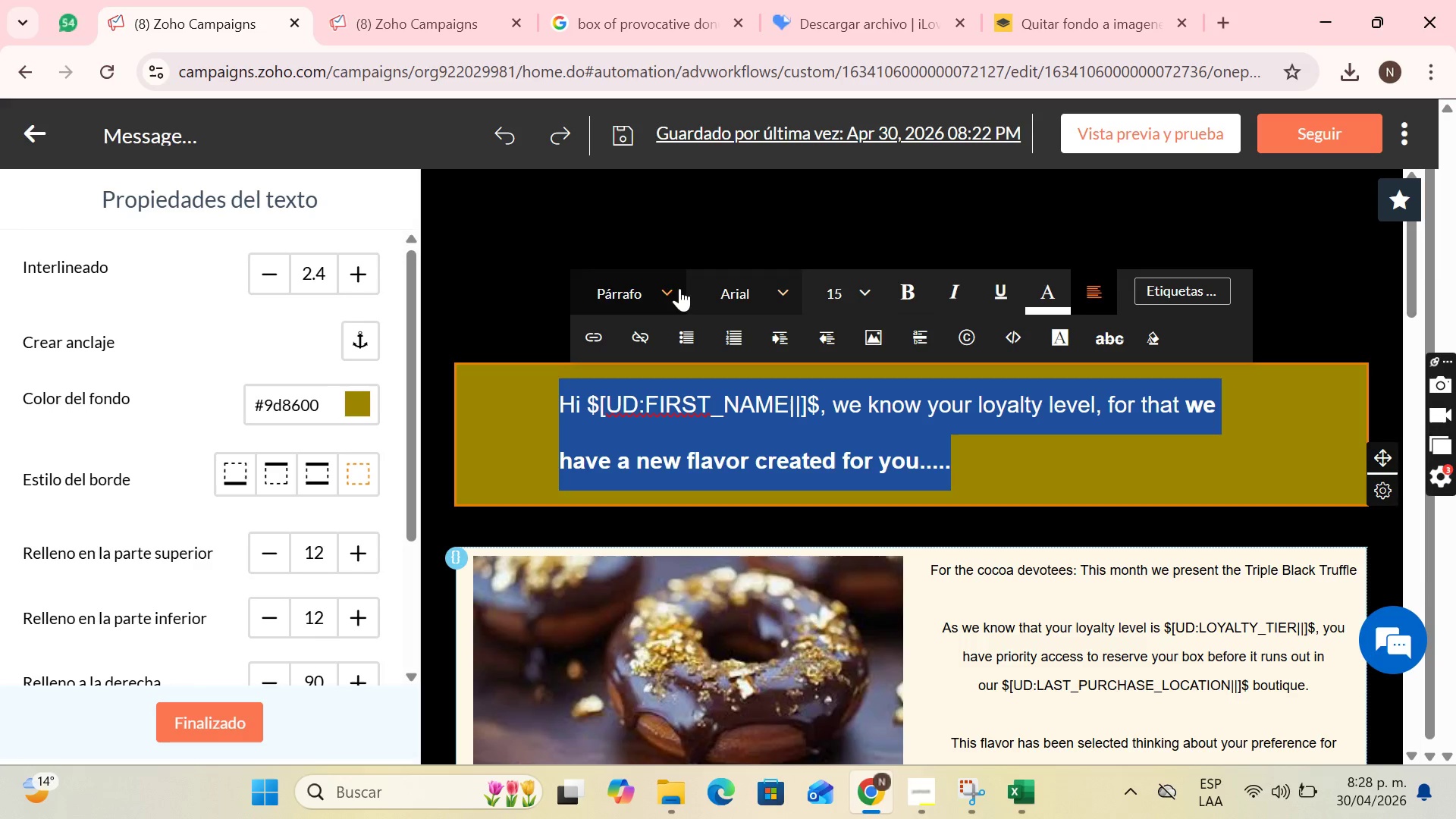 
left_click([745, 288])
 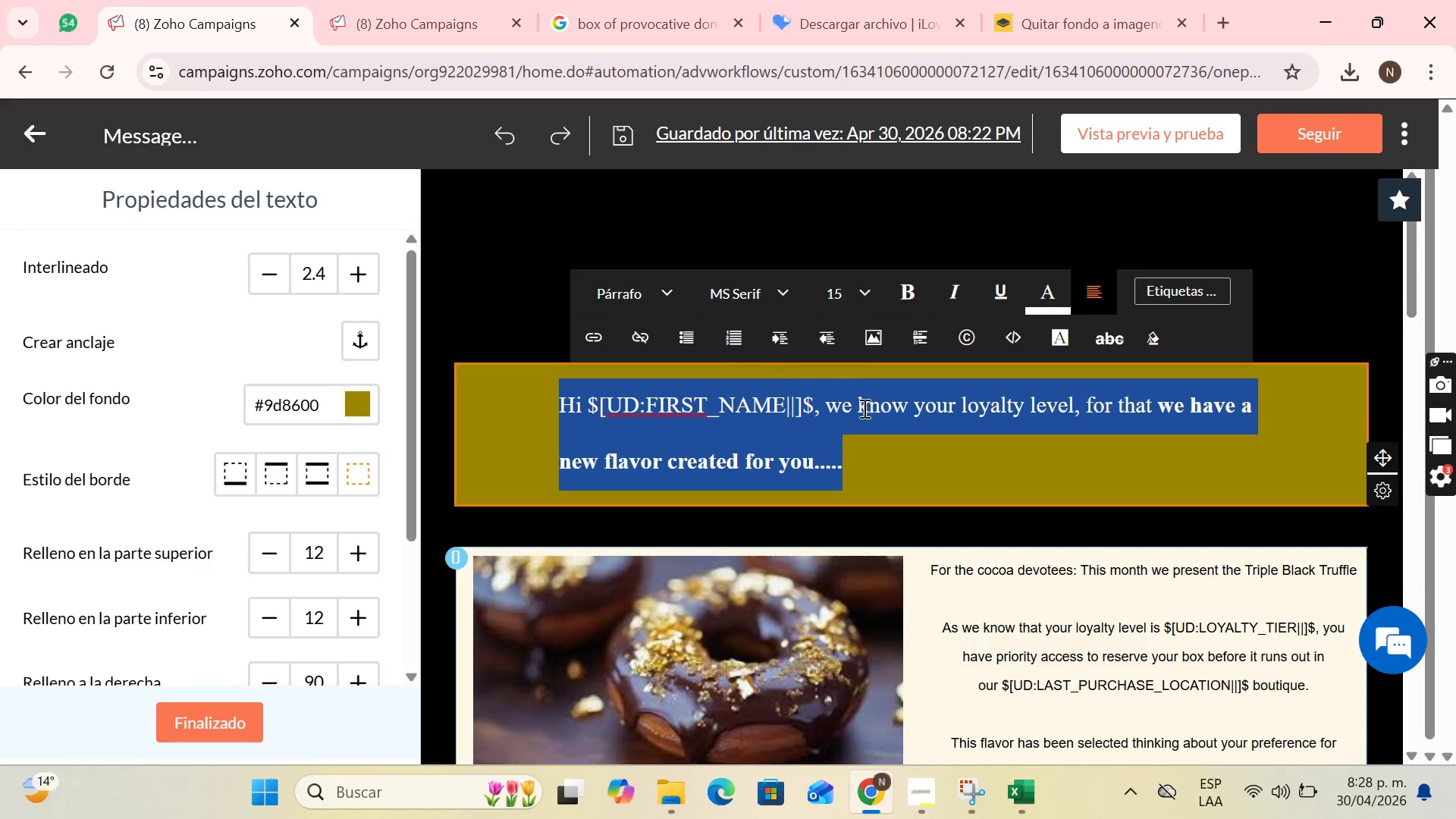 
double_click([1001, 443])
 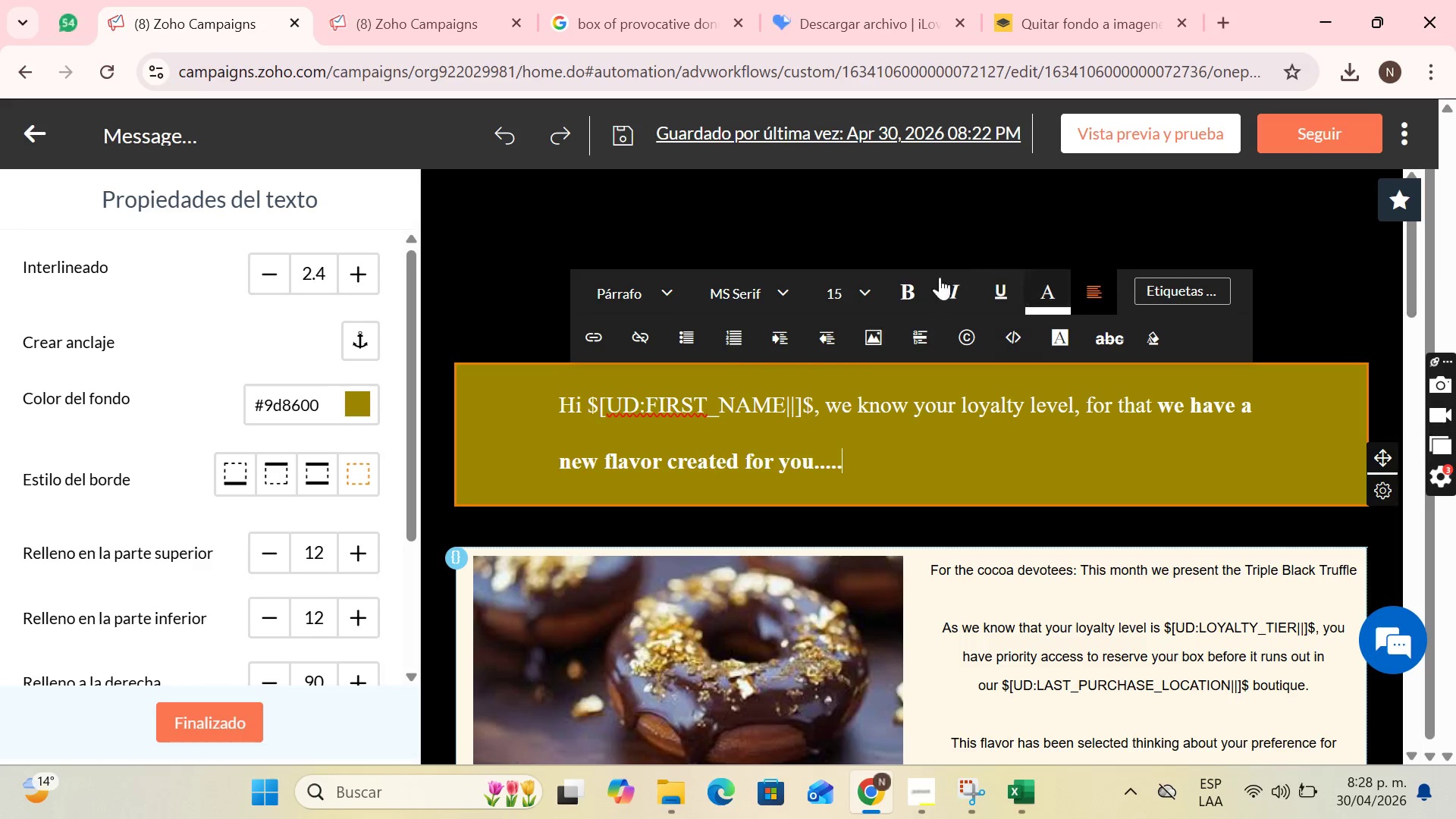 
left_click([867, 290])
 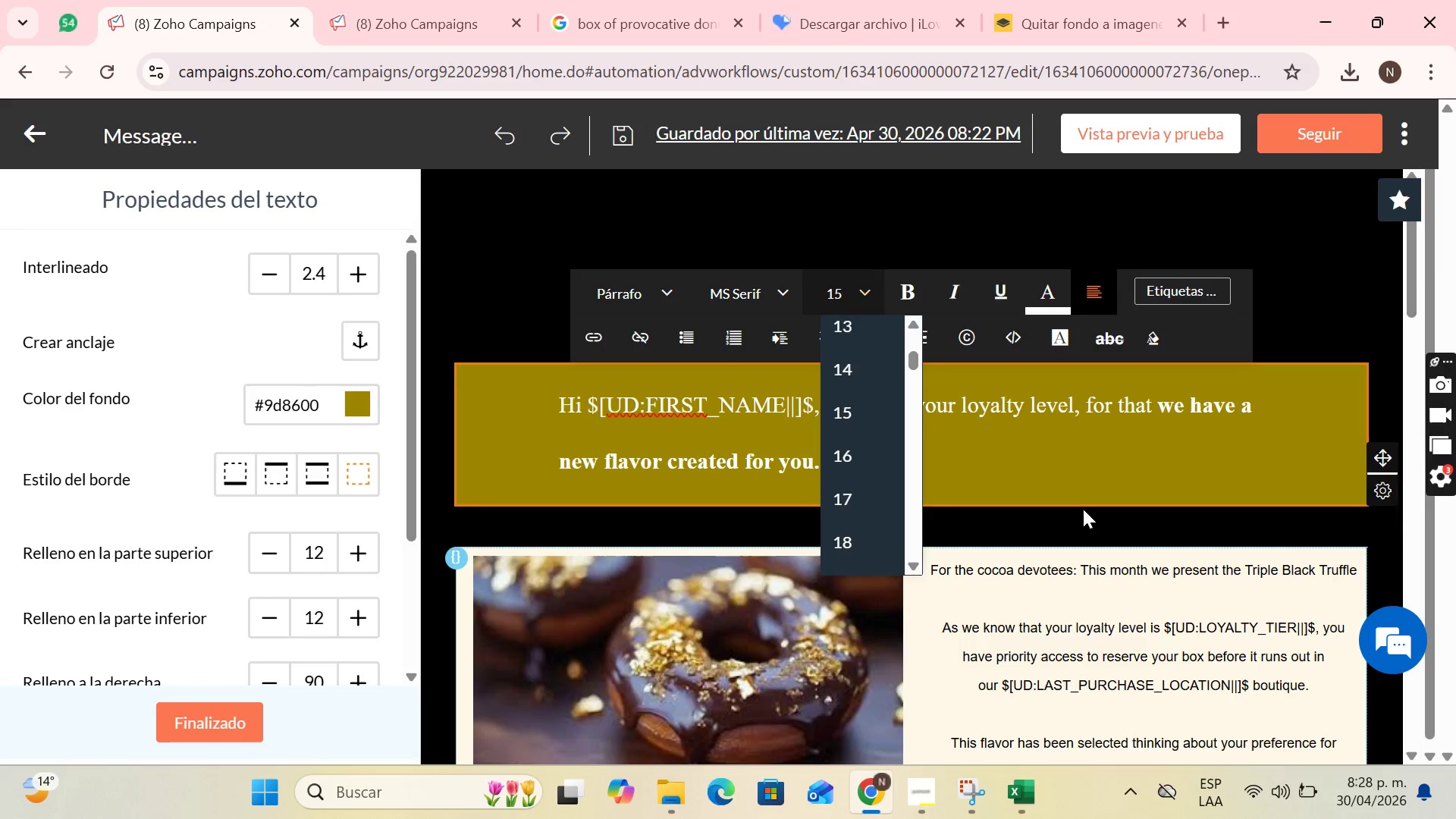 
left_click([1079, 507])
 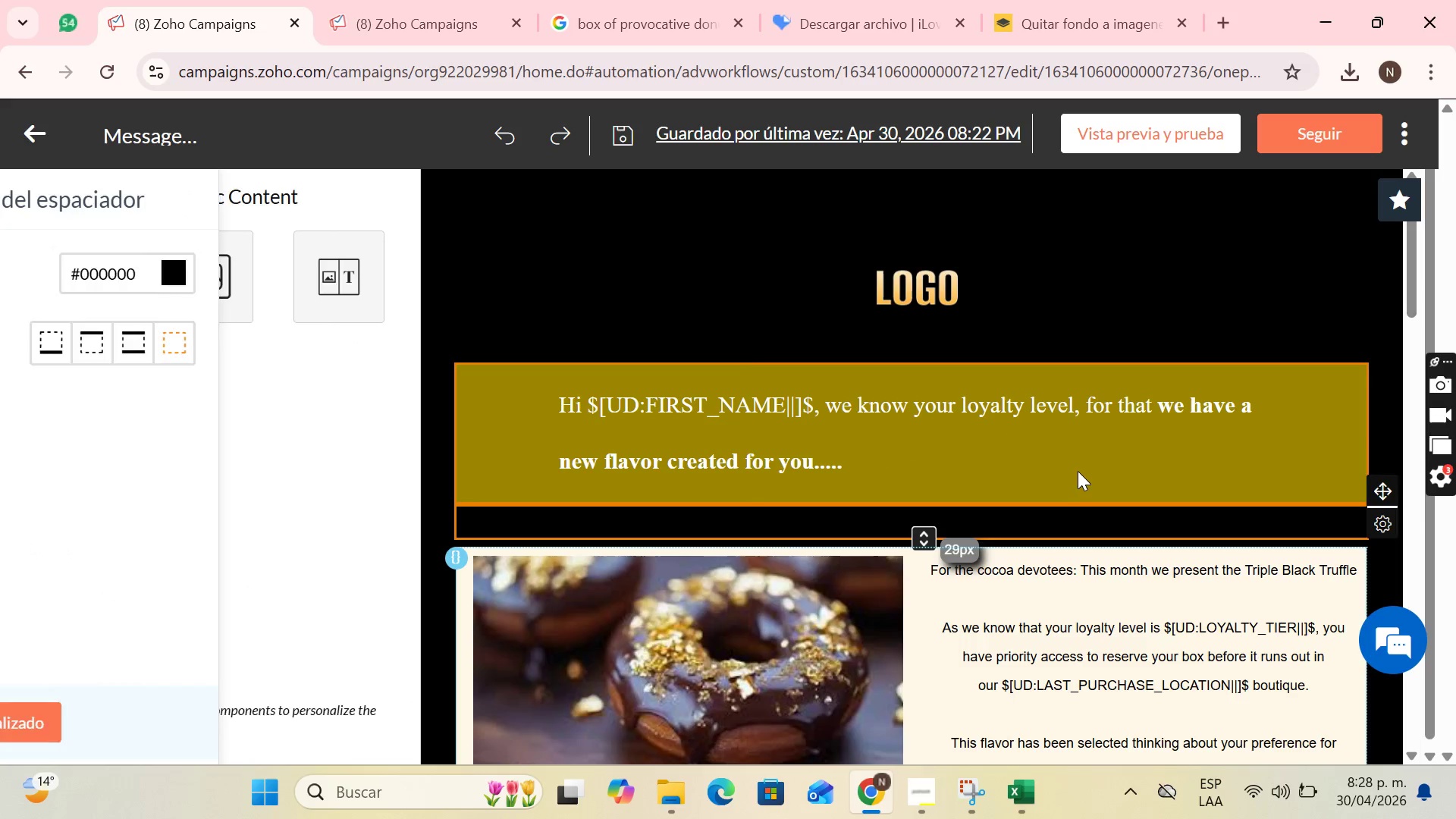 
scroll: coordinate [1078, 469], scroll_direction: up, amount: 1.0
 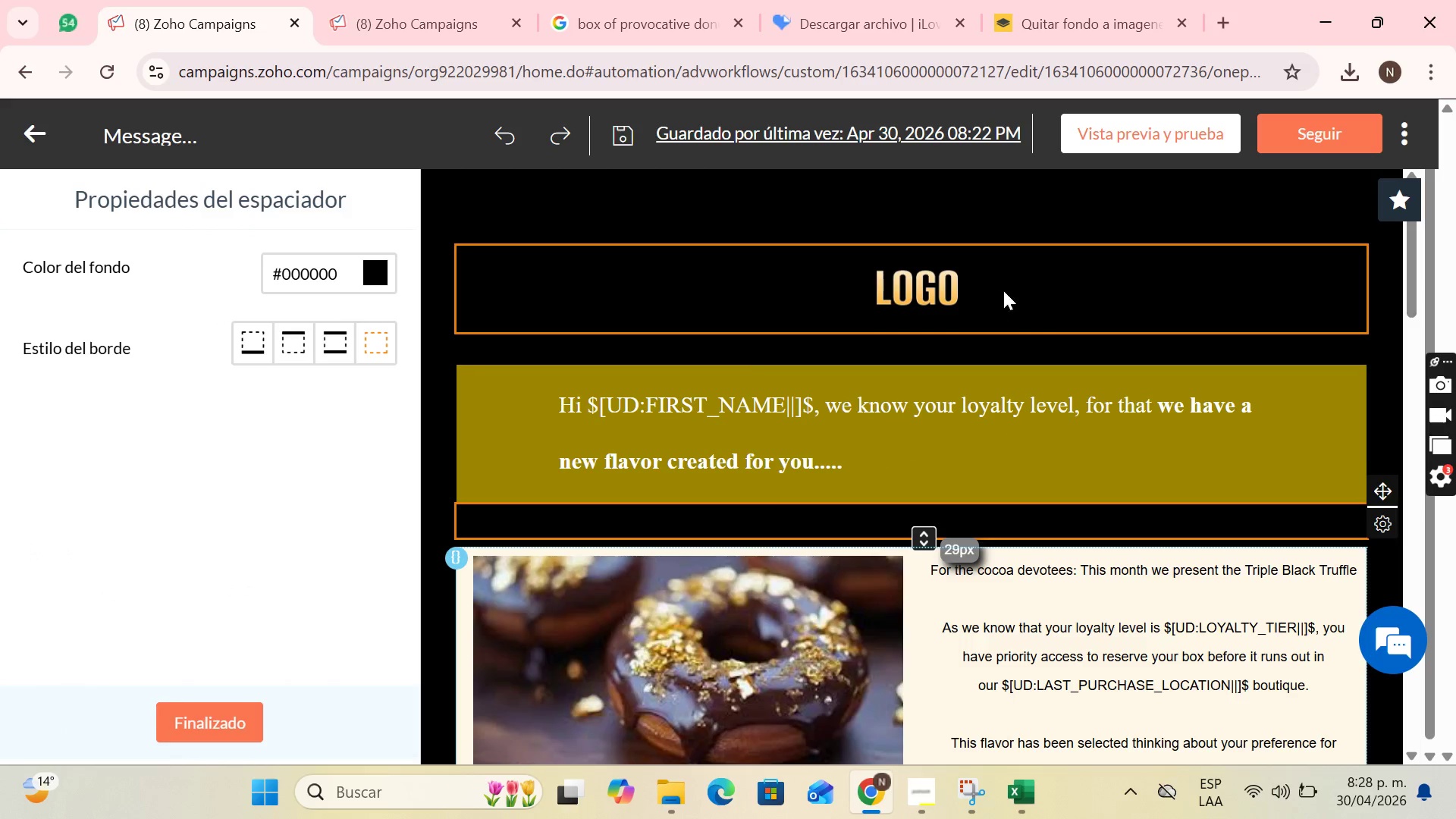 
scroll: coordinate [1034, 344], scroll_direction: down, amount: 2.0
 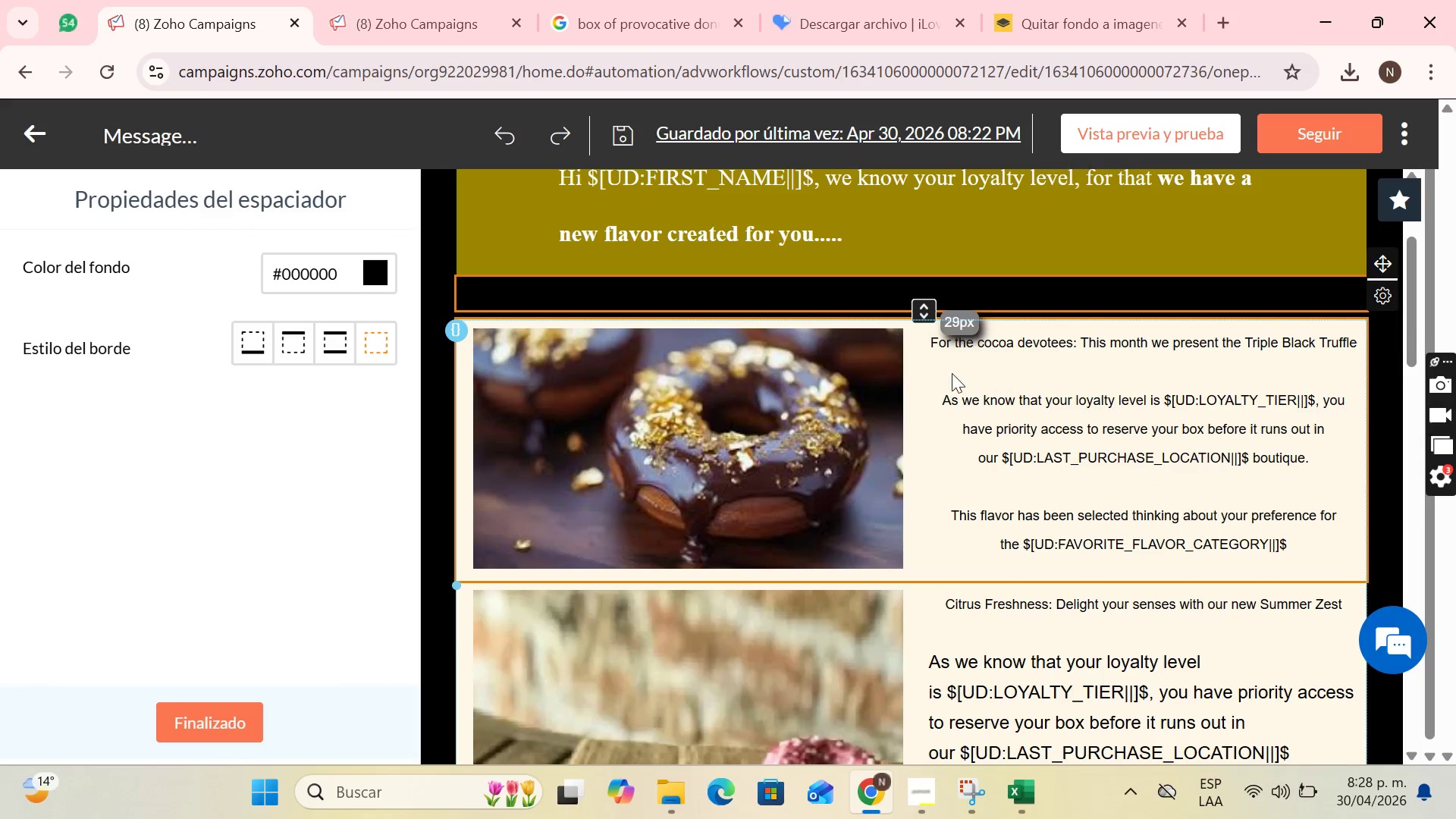 
left_click([952, 374])
 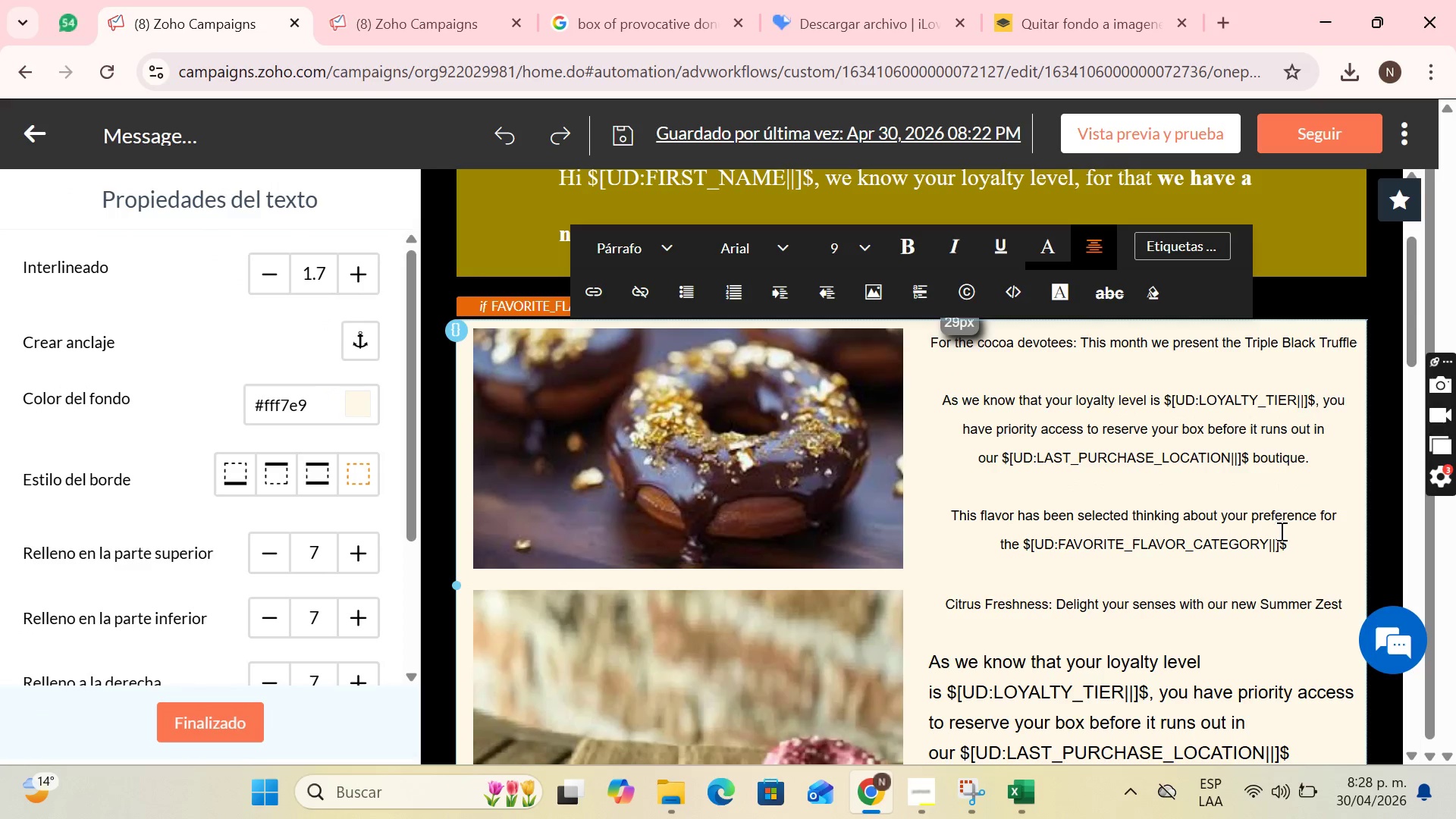 
left_click_drag(start_coordinate=[1296, 542], to_coordinate=[905, 328])
 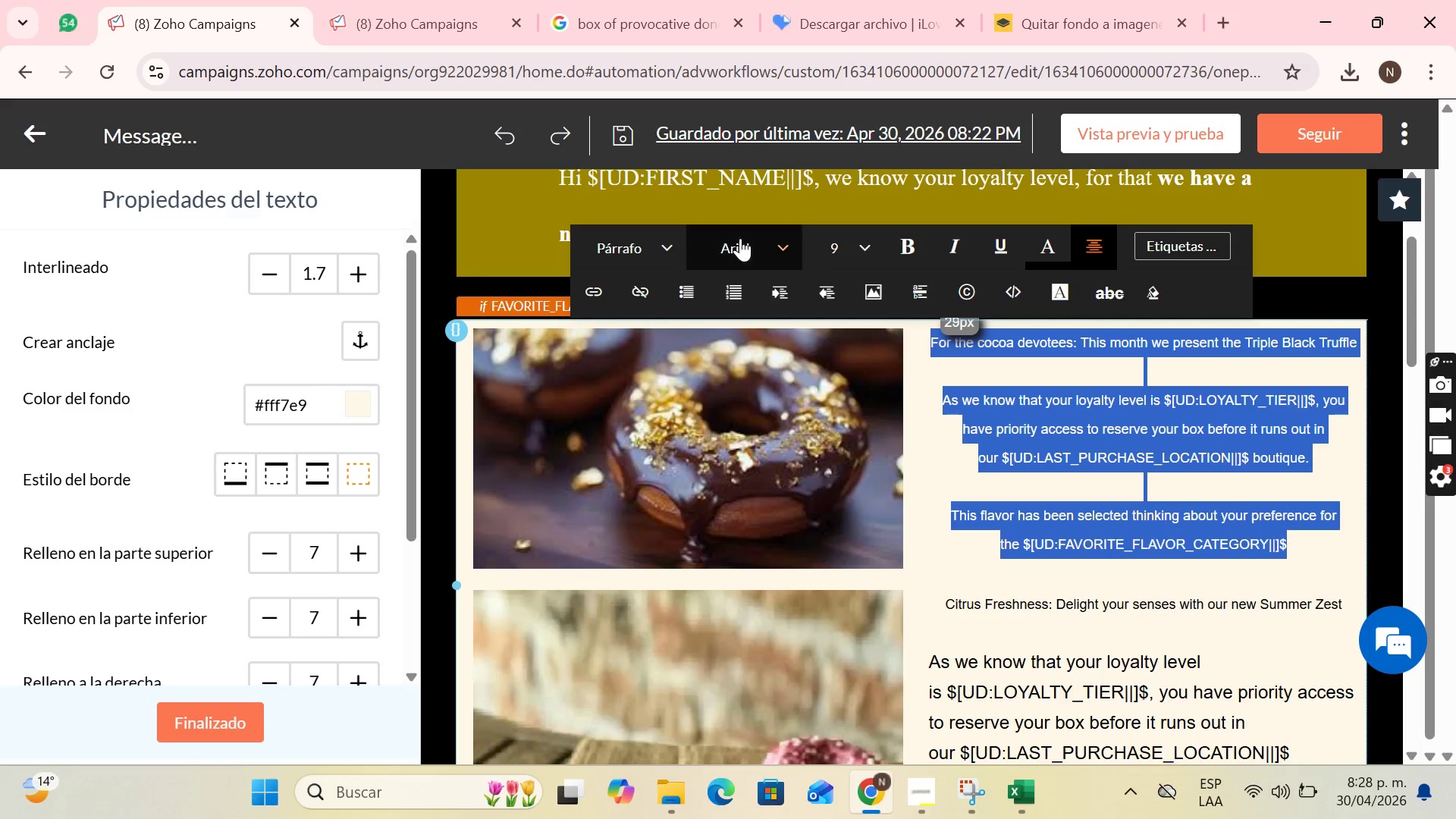 
left_click([740, 238])
 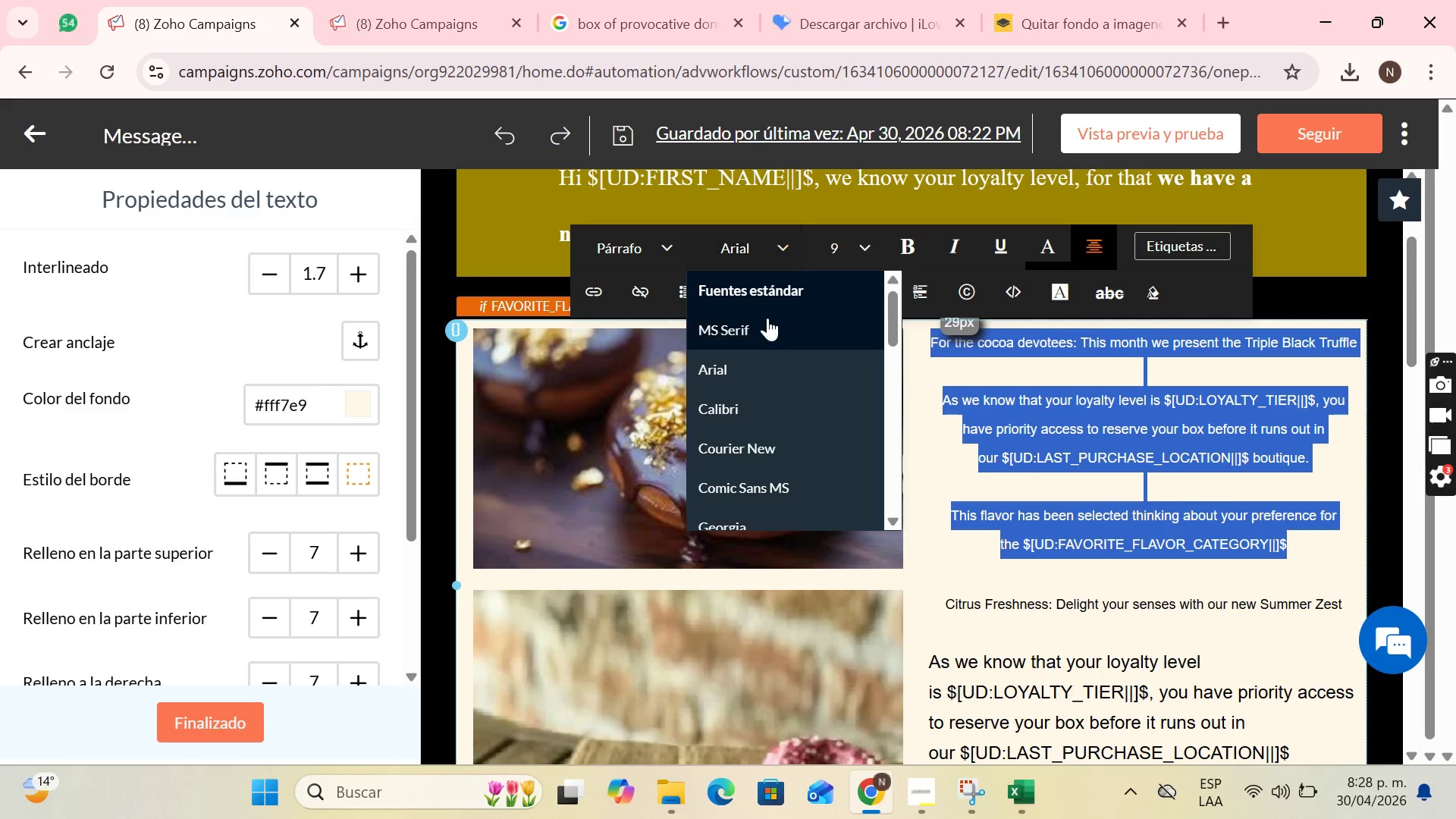 
left_click([766, 319])
 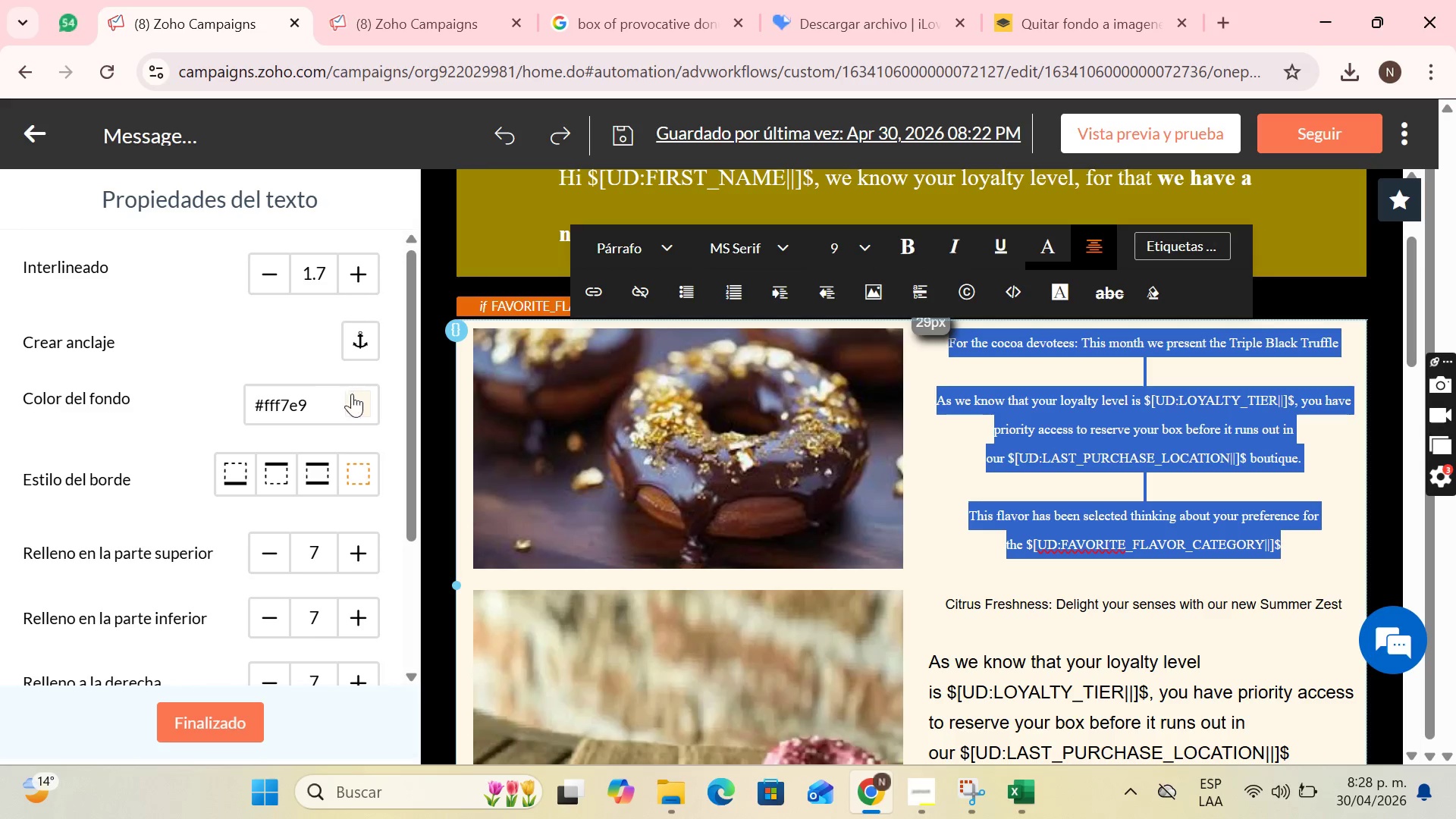 
wait(5.78)
 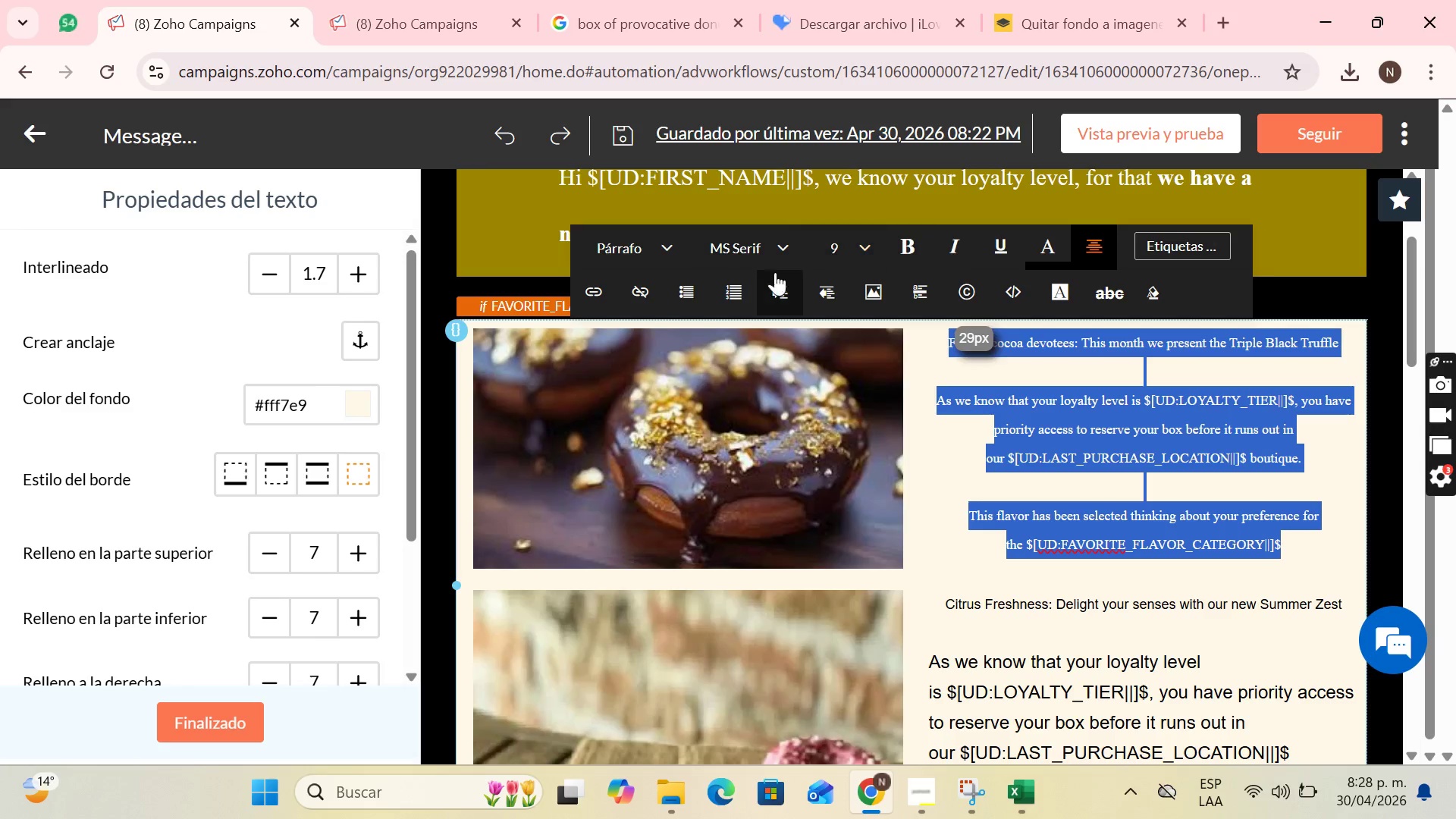 
left_click([862, 245])
 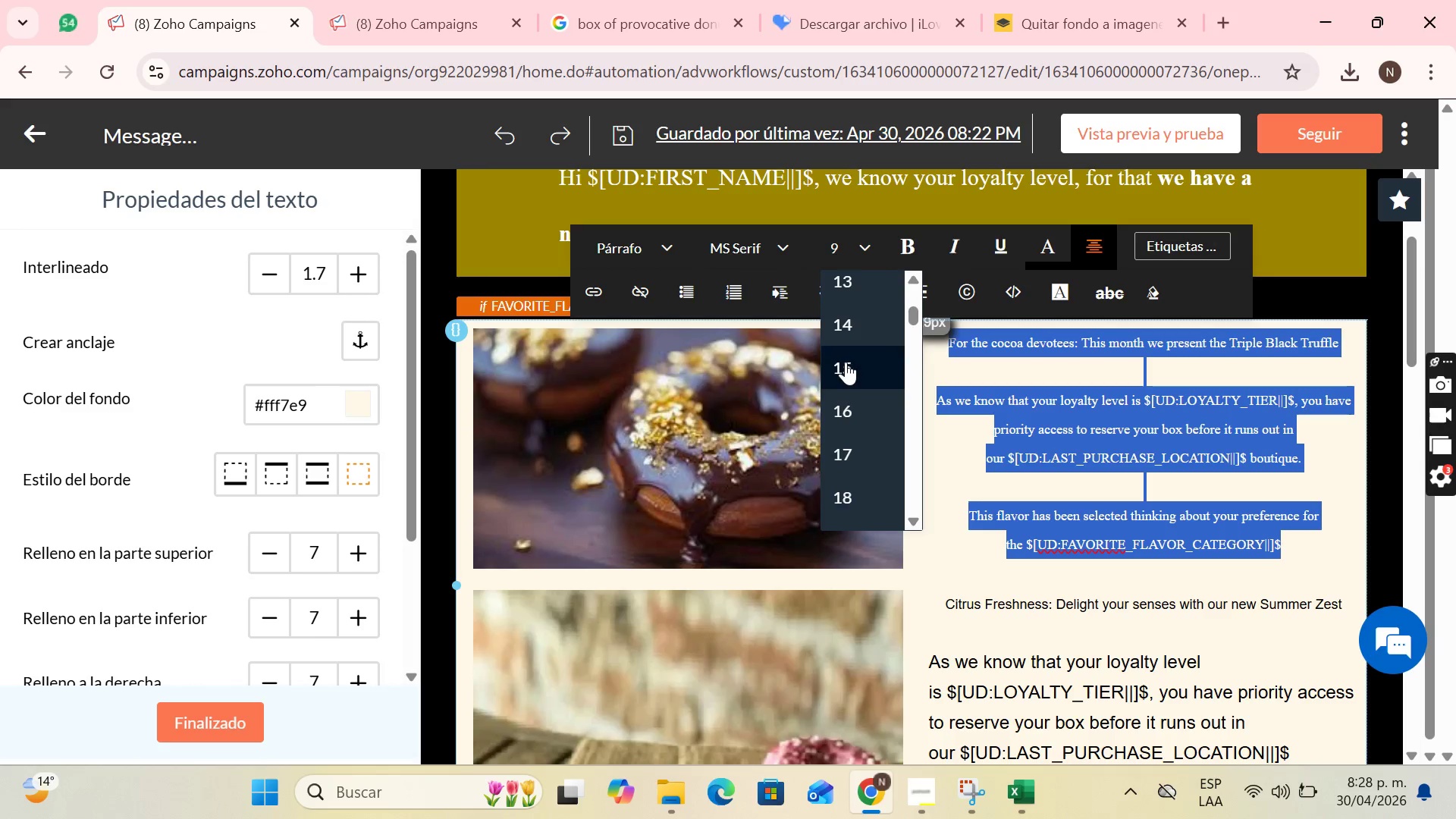 
left_click([855, 353])
 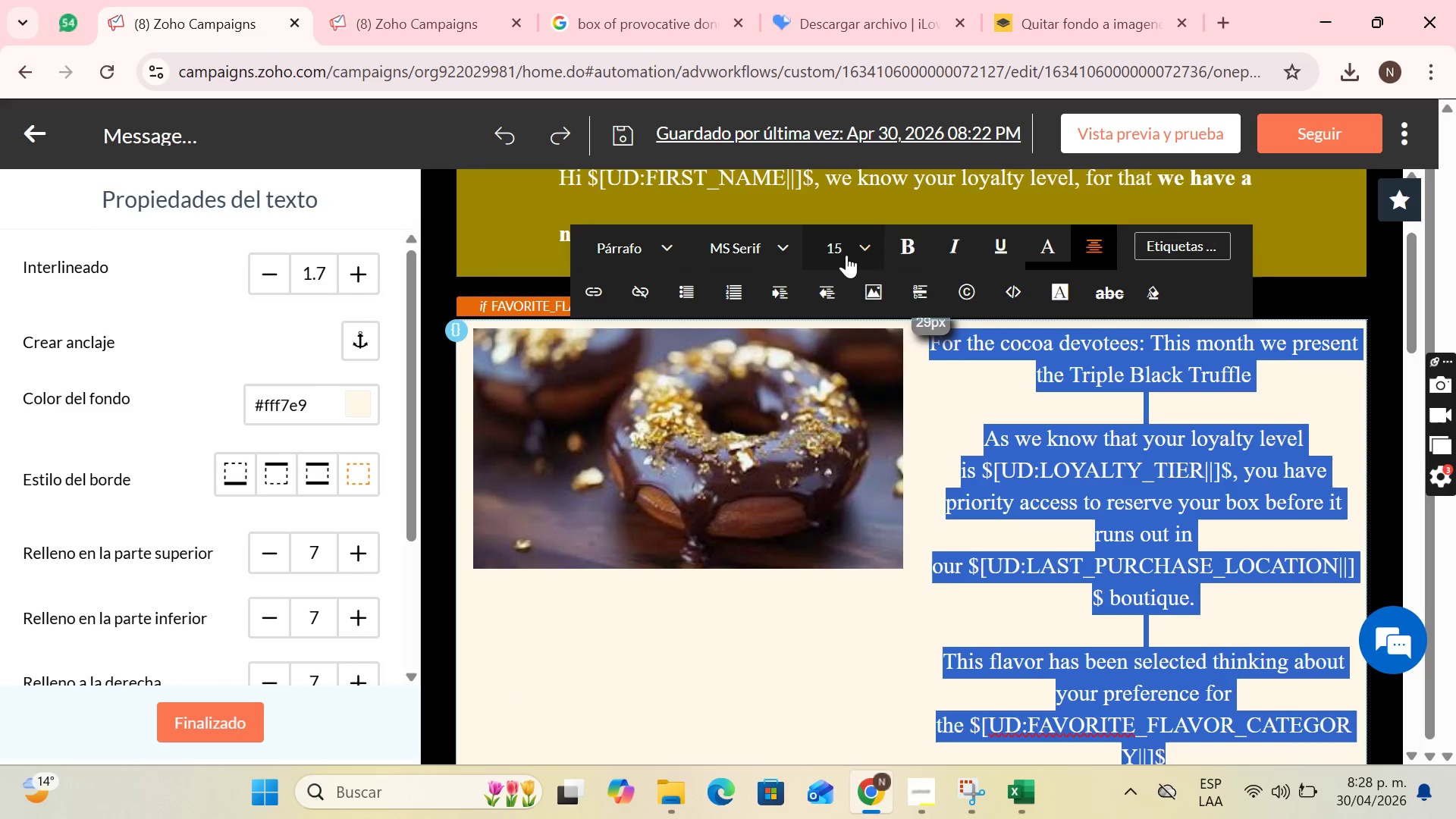 
left_click([846, 254])
 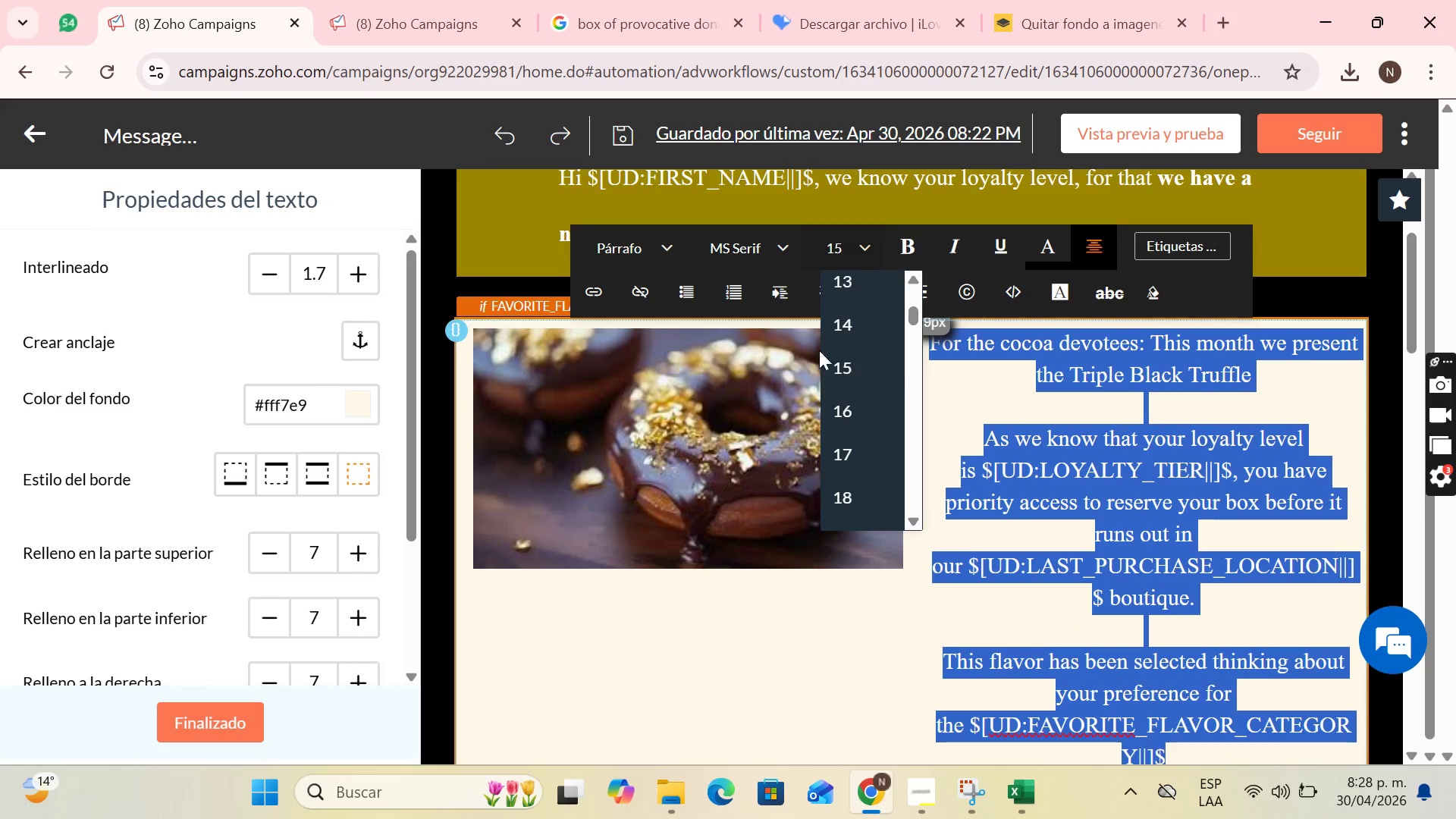 
scroll: coordinate [831, 350], scroll_direction: up, amount: 3.0
 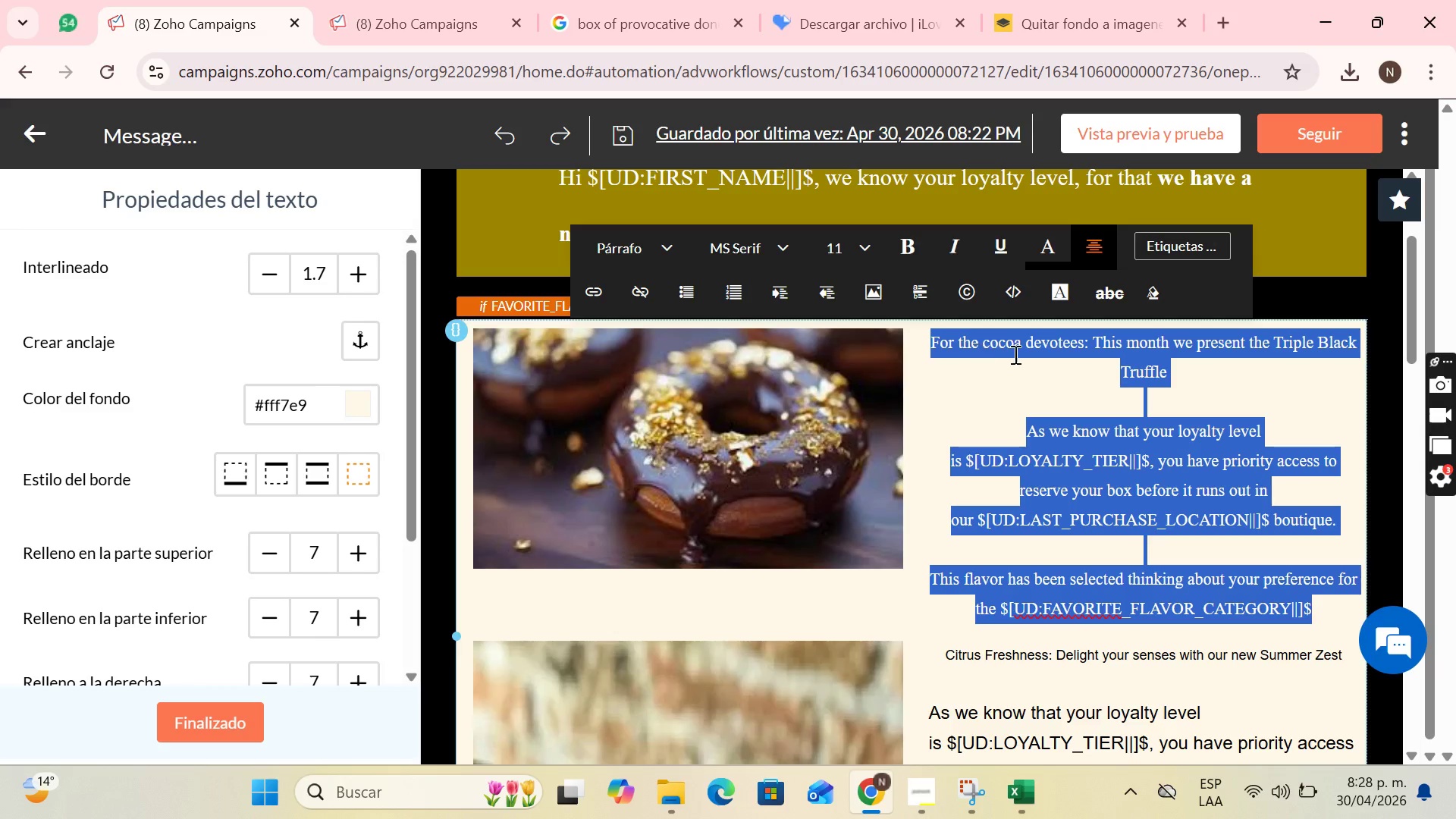 
left_click([1015, 374])
 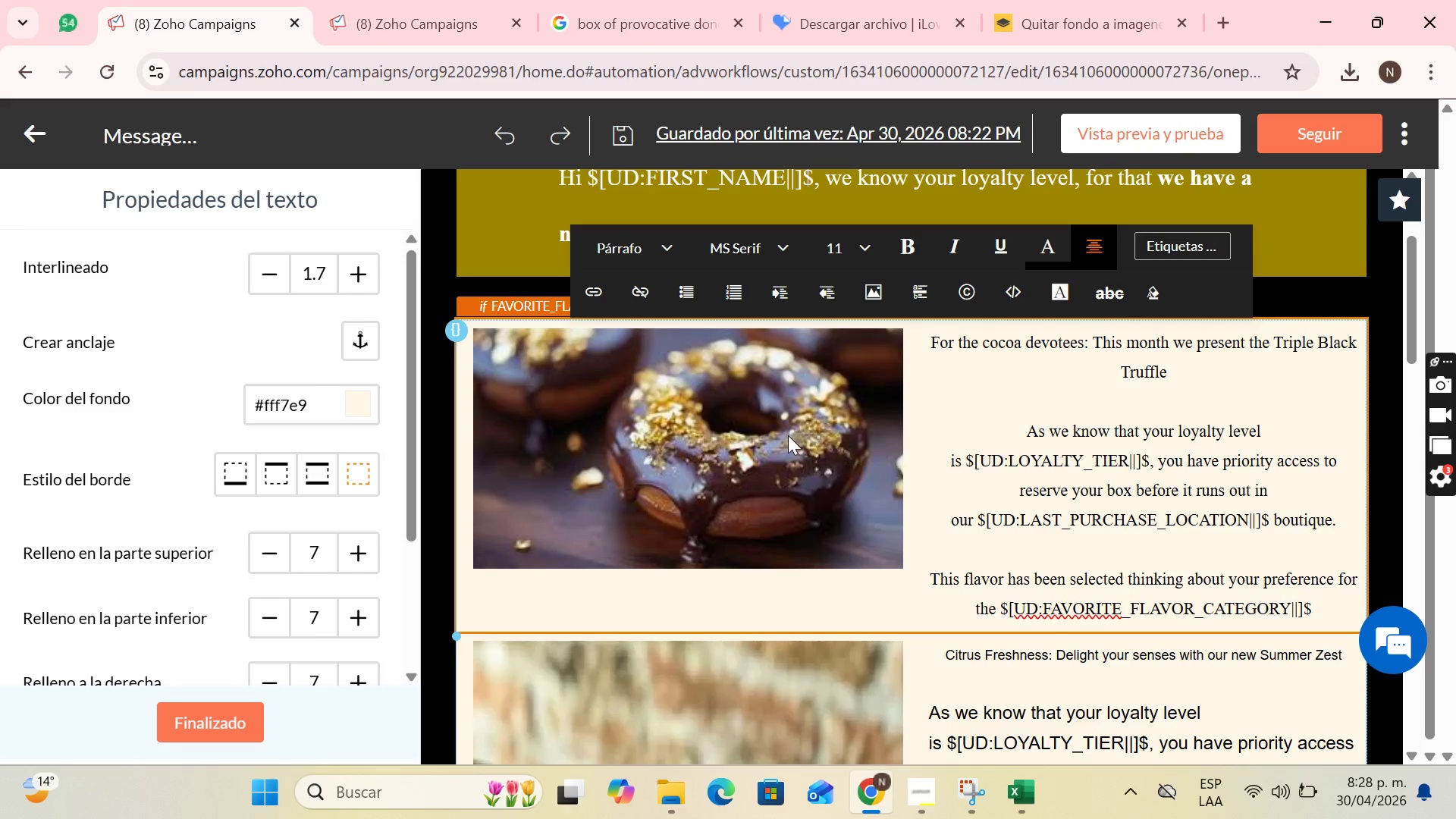 
left_click([585, 462])
 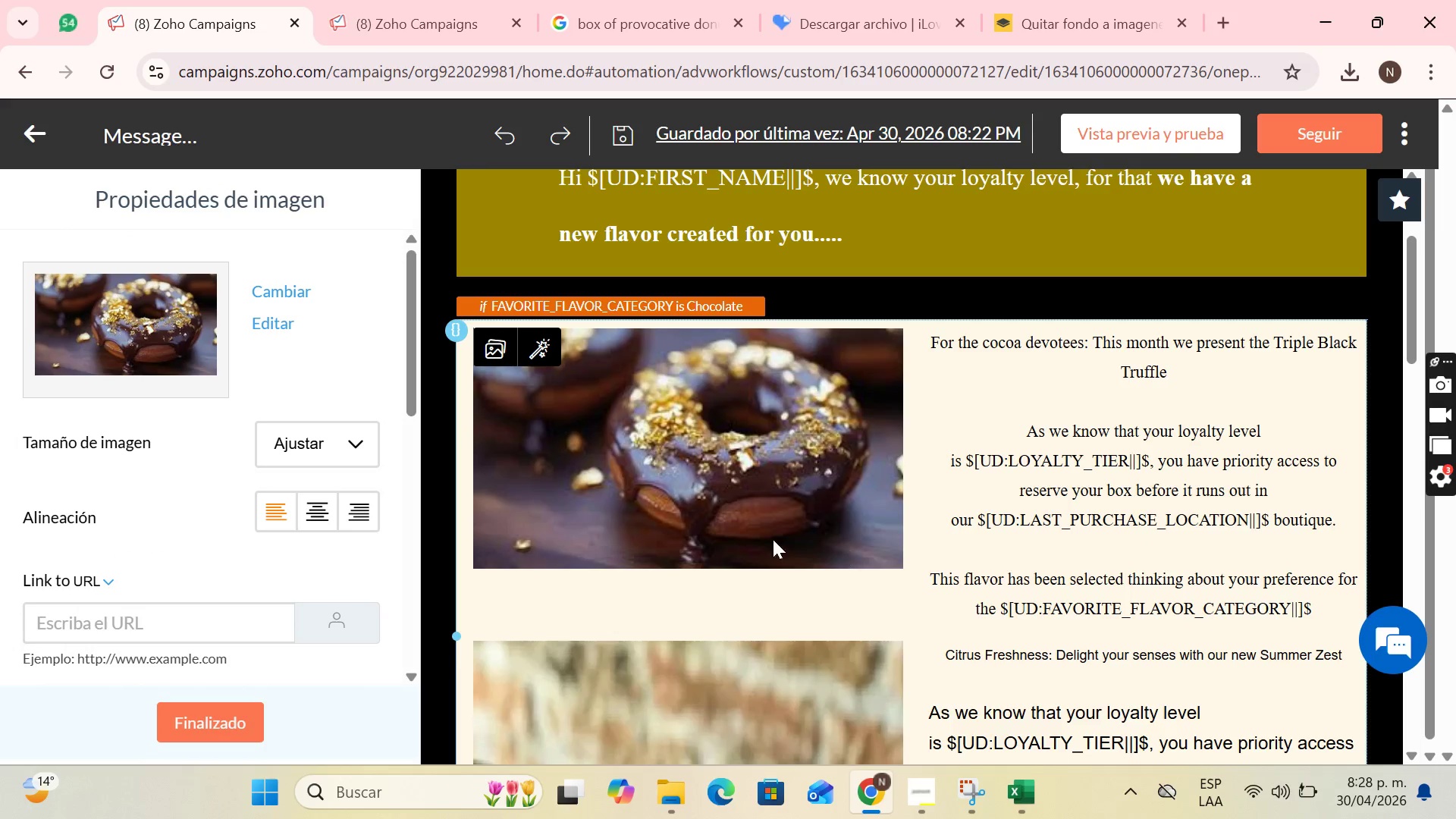 
left_click([353, 440])
 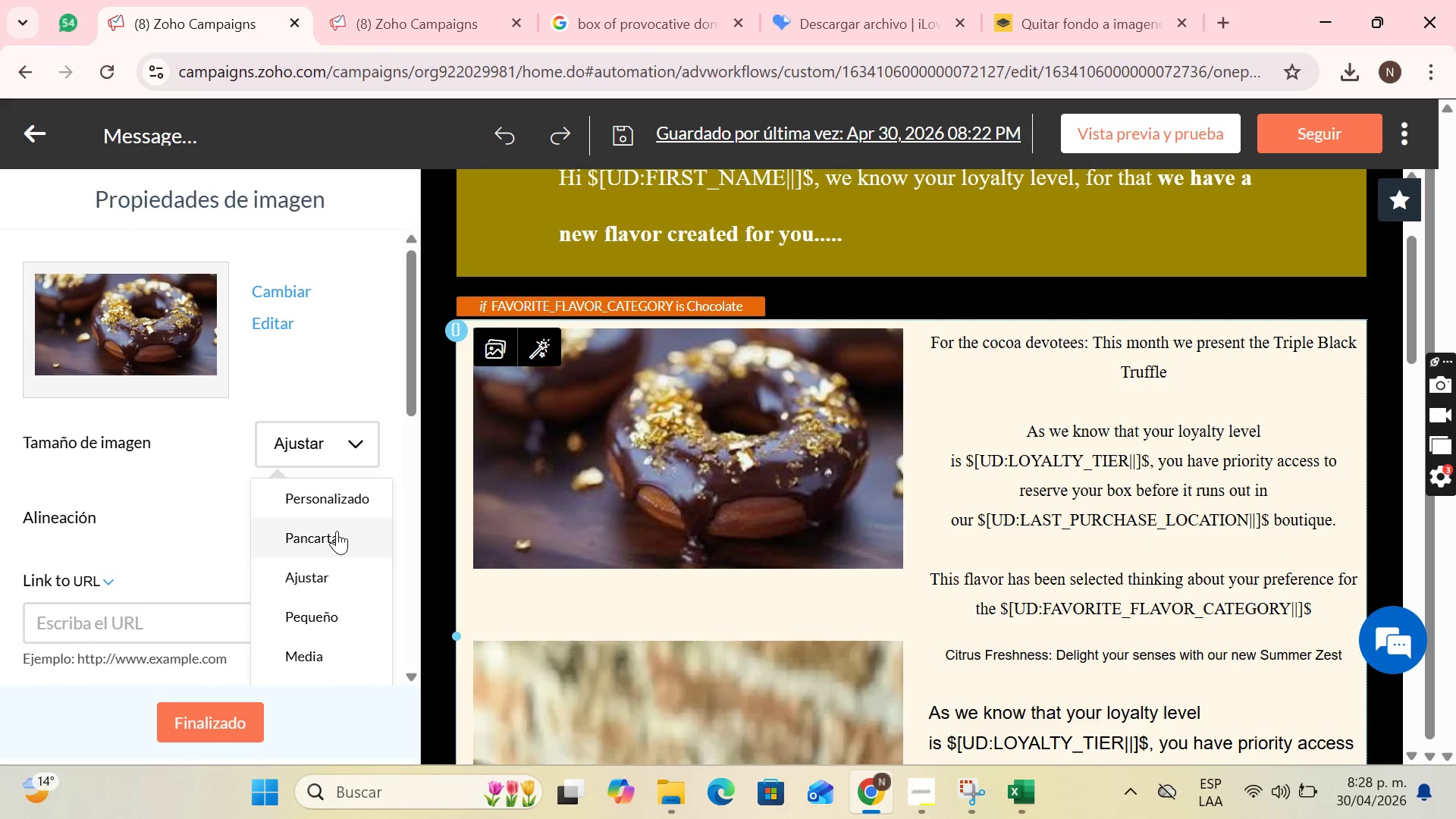 
left_click([336, 498])
 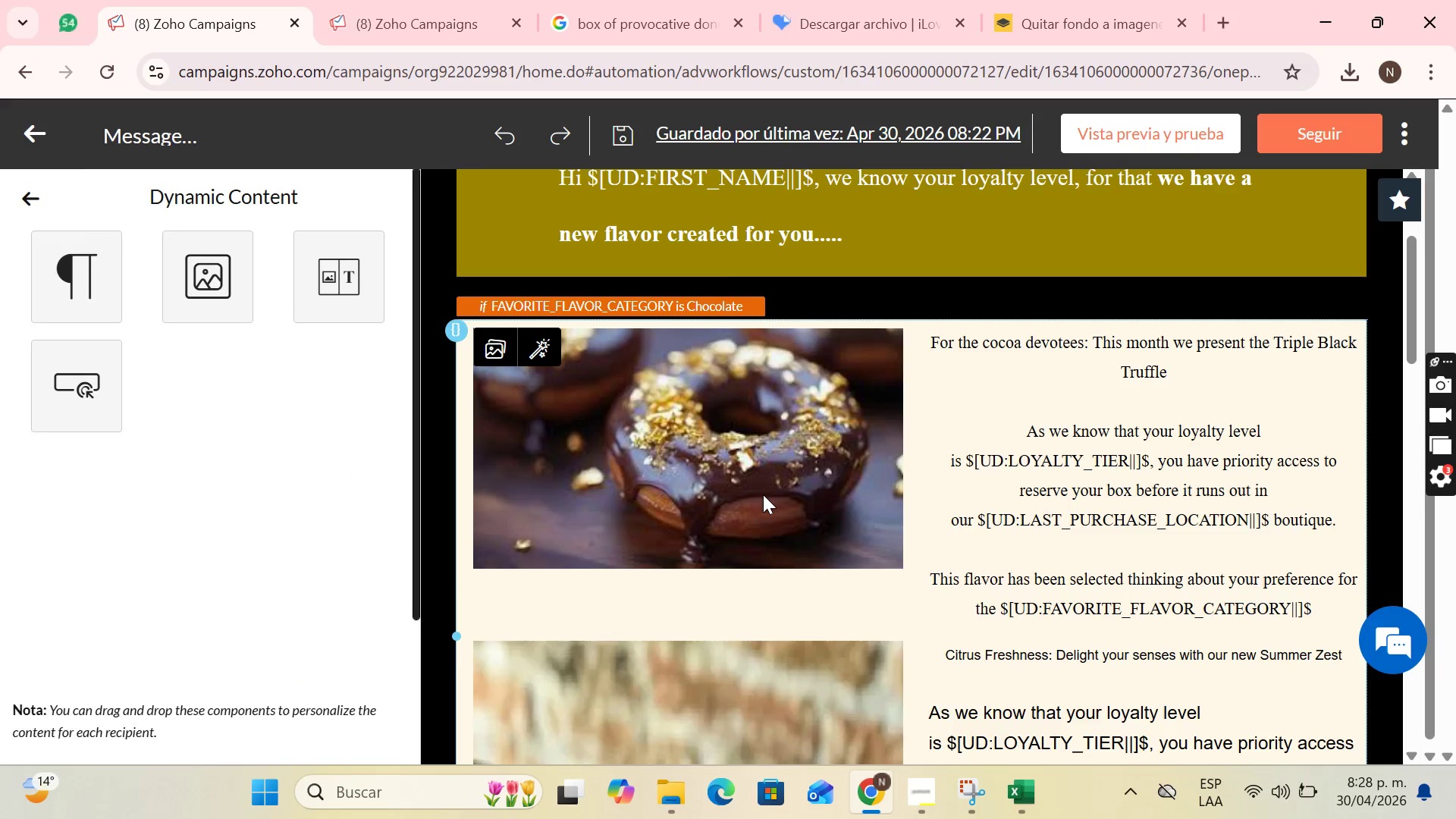 
left_click([763, 494])
 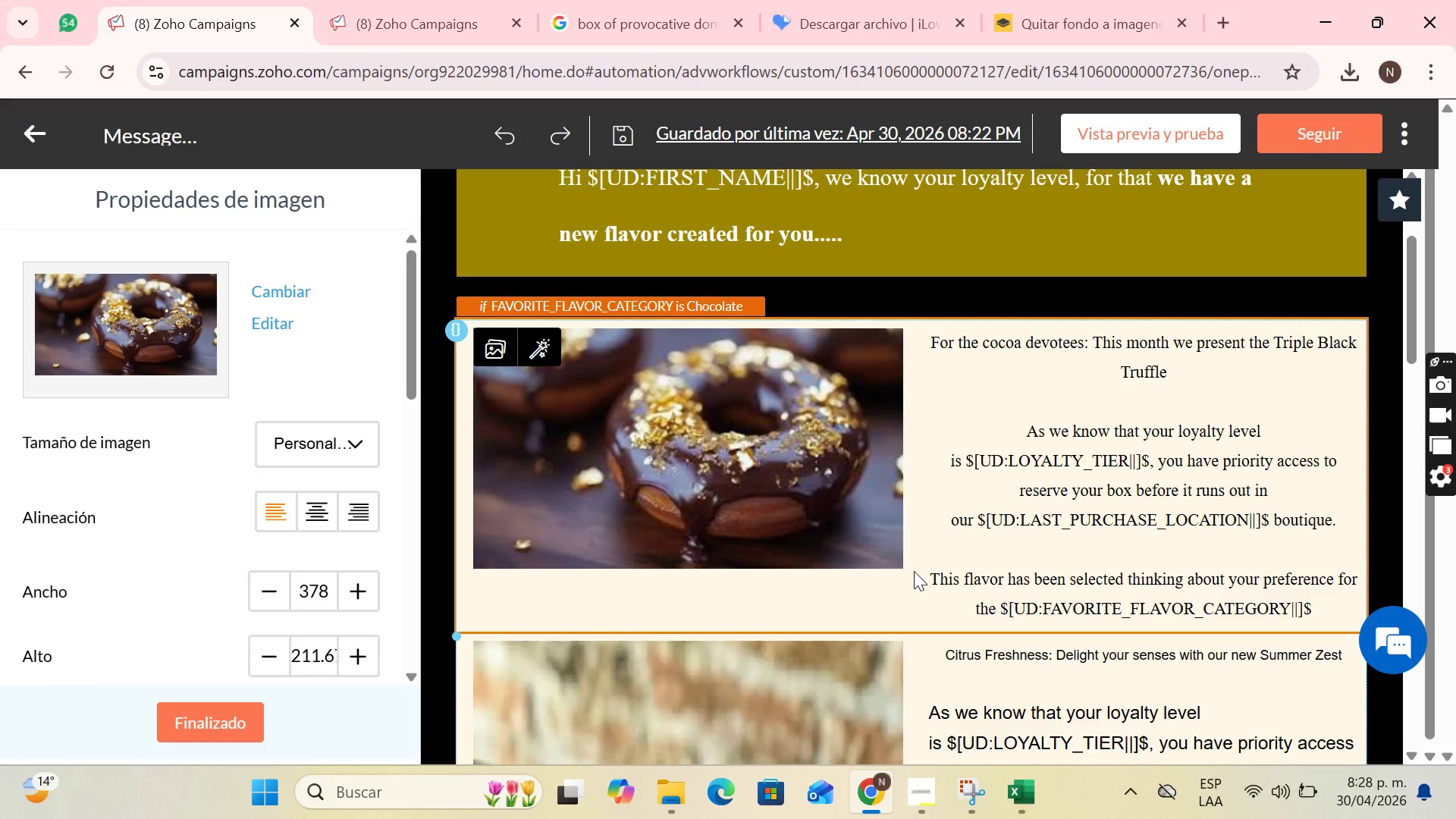 
left_click_drag(start_coordinate=[839, 537], to_coordinate=[834, 537])
 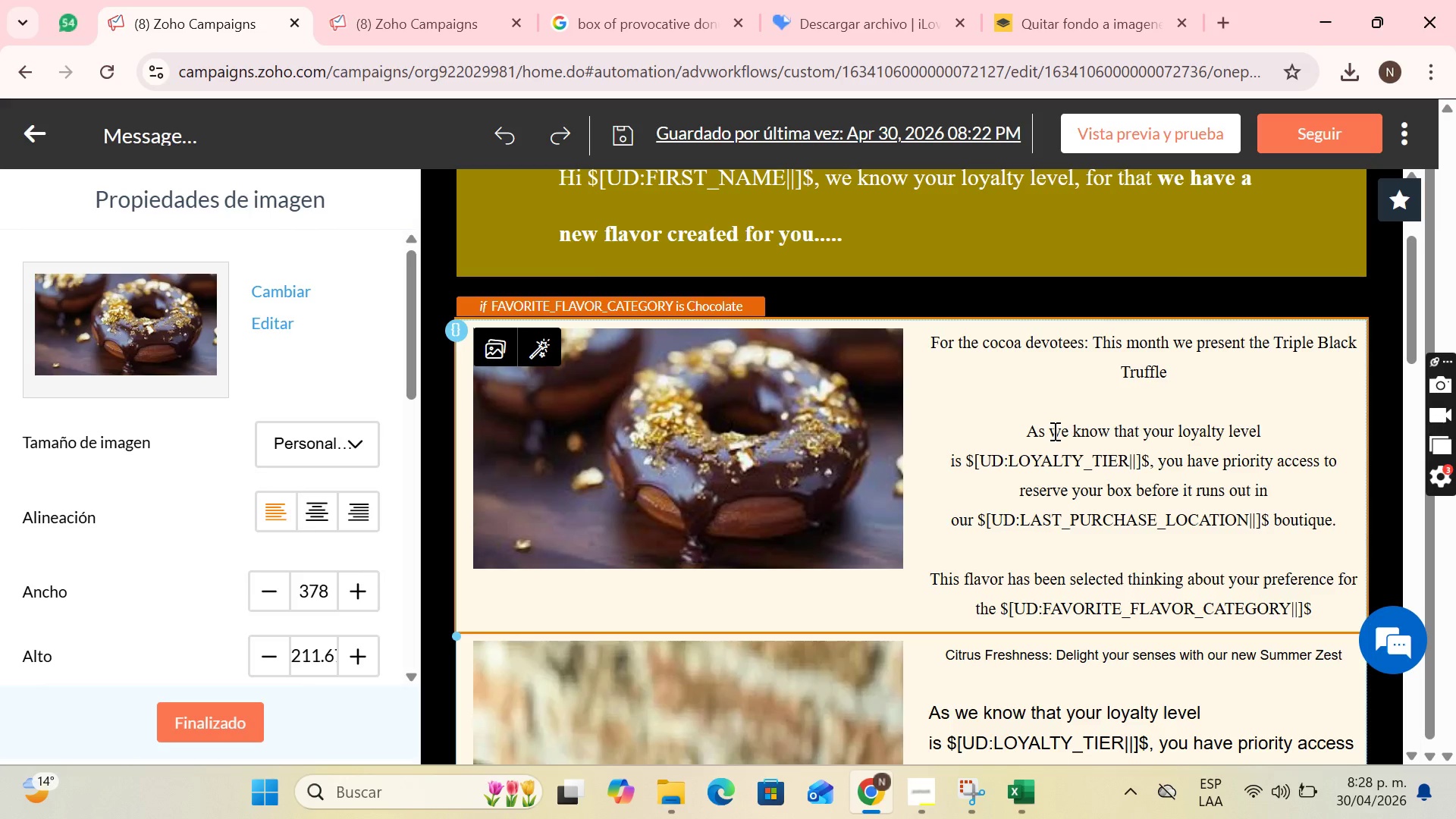 
left_click([1053, 431])
 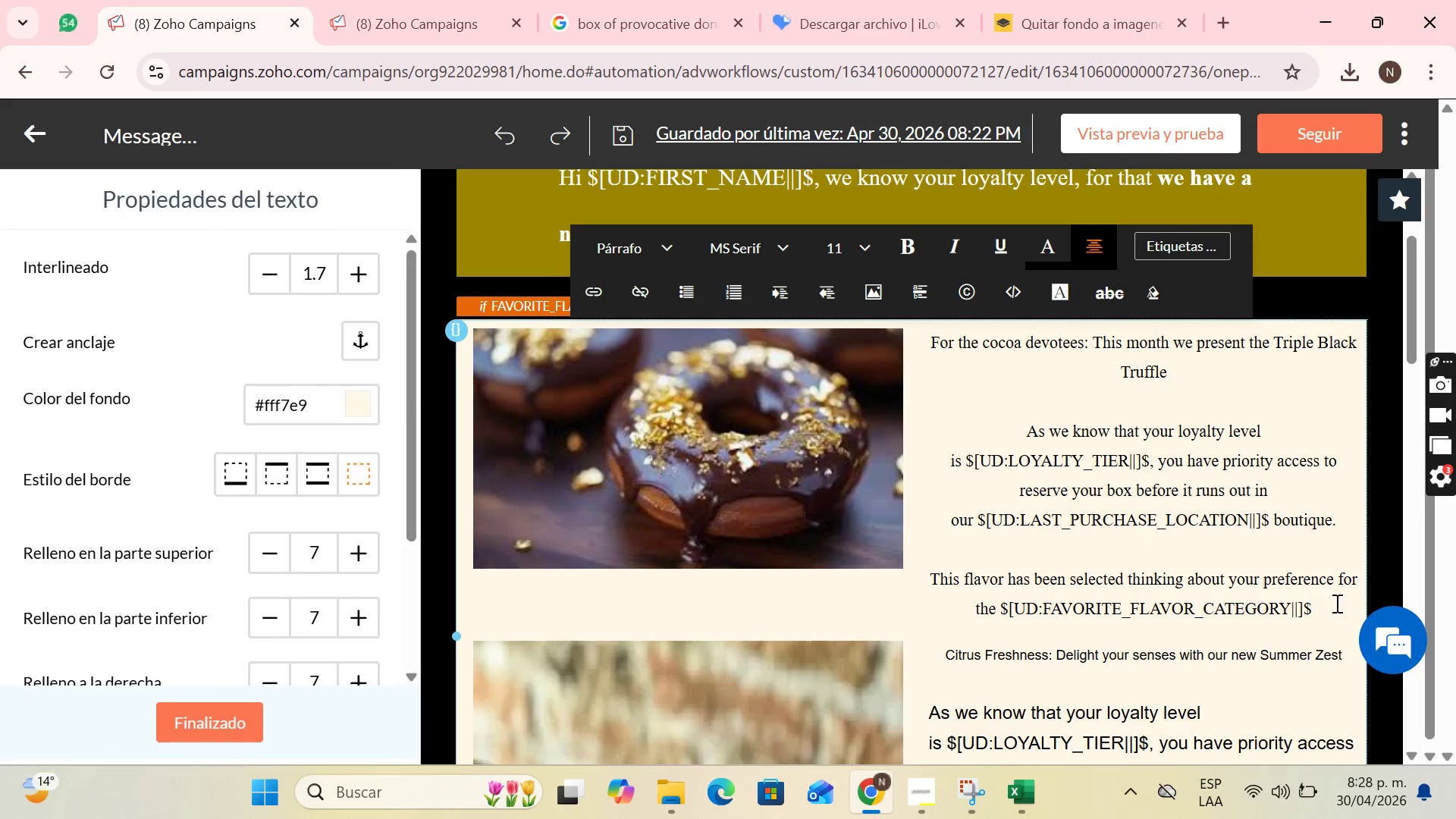 
left_click_drag(start_coordinate=[1332, 608], to_coordinate=[927, 329])
 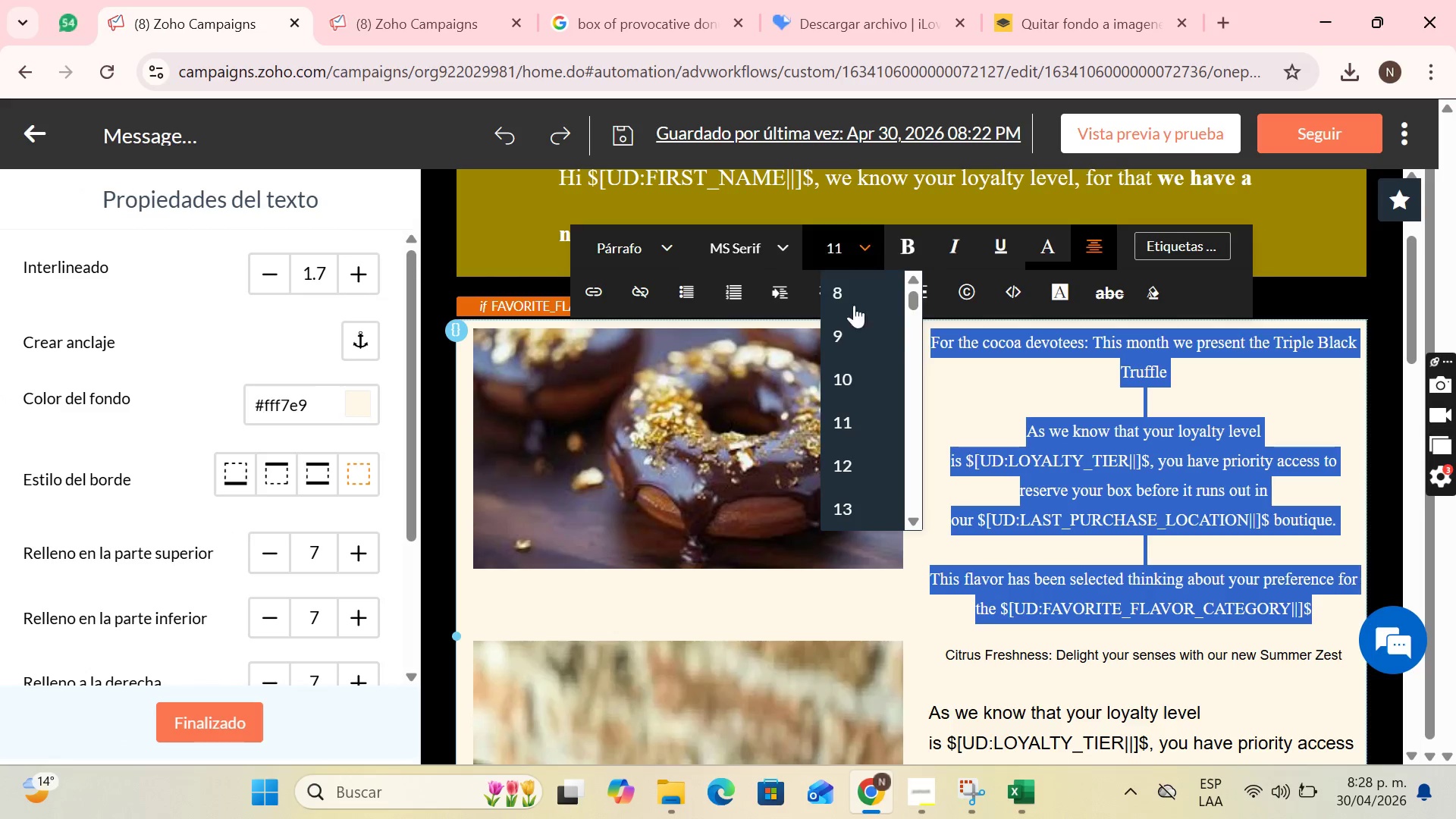 
left_click([843, 375])
 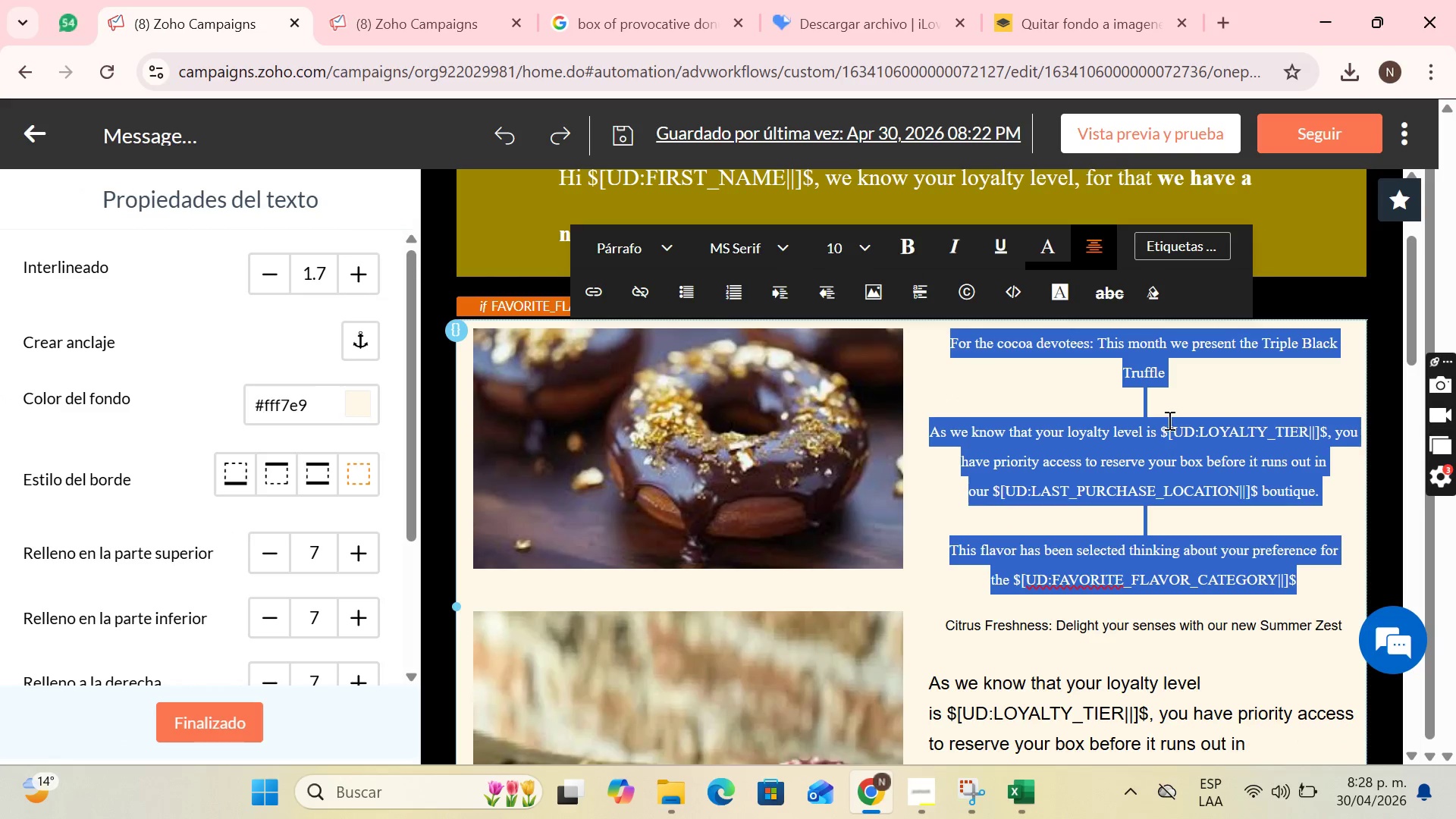 
left_click([1169, 420])
 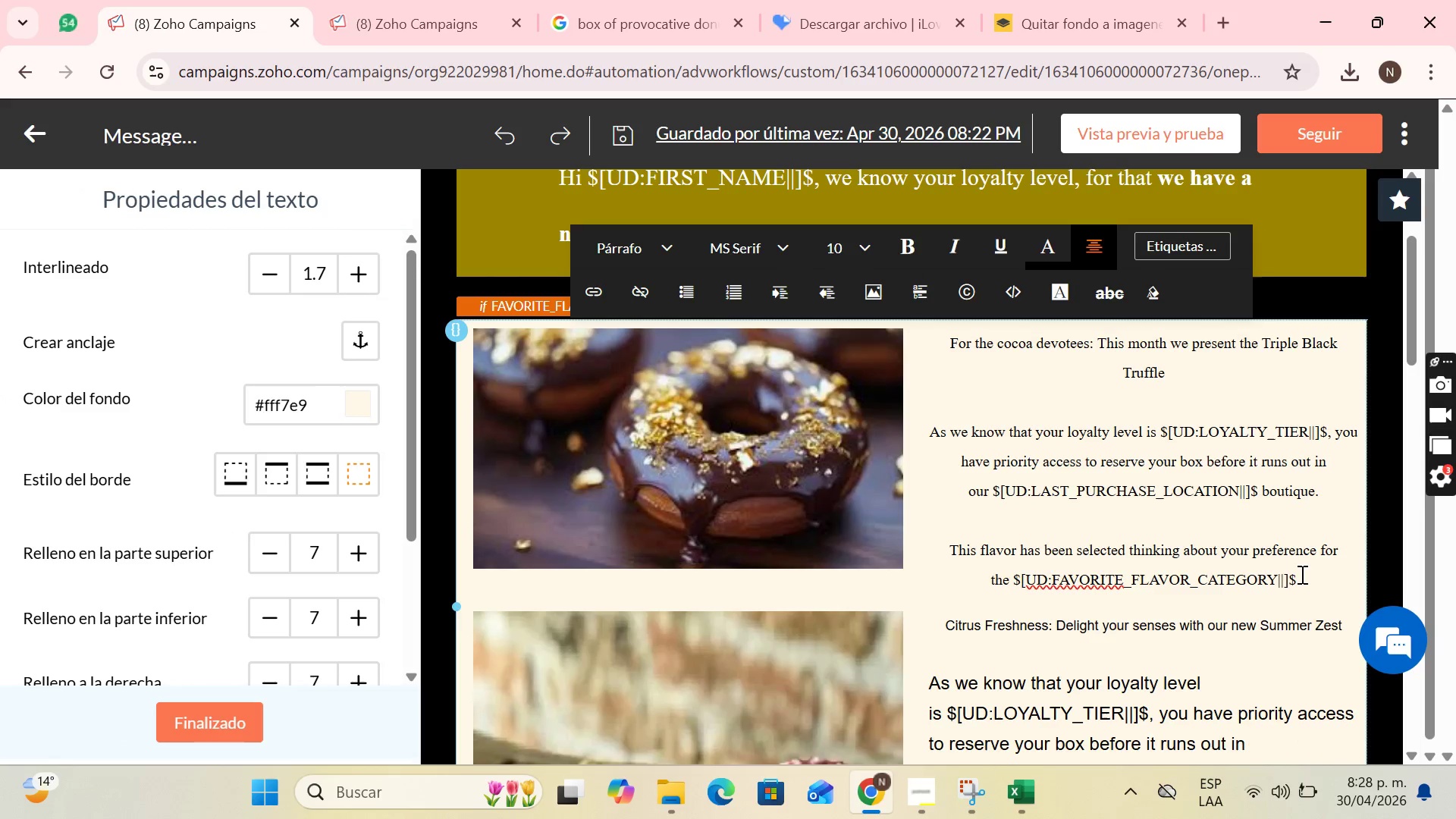 
left_click([1301, 576])
 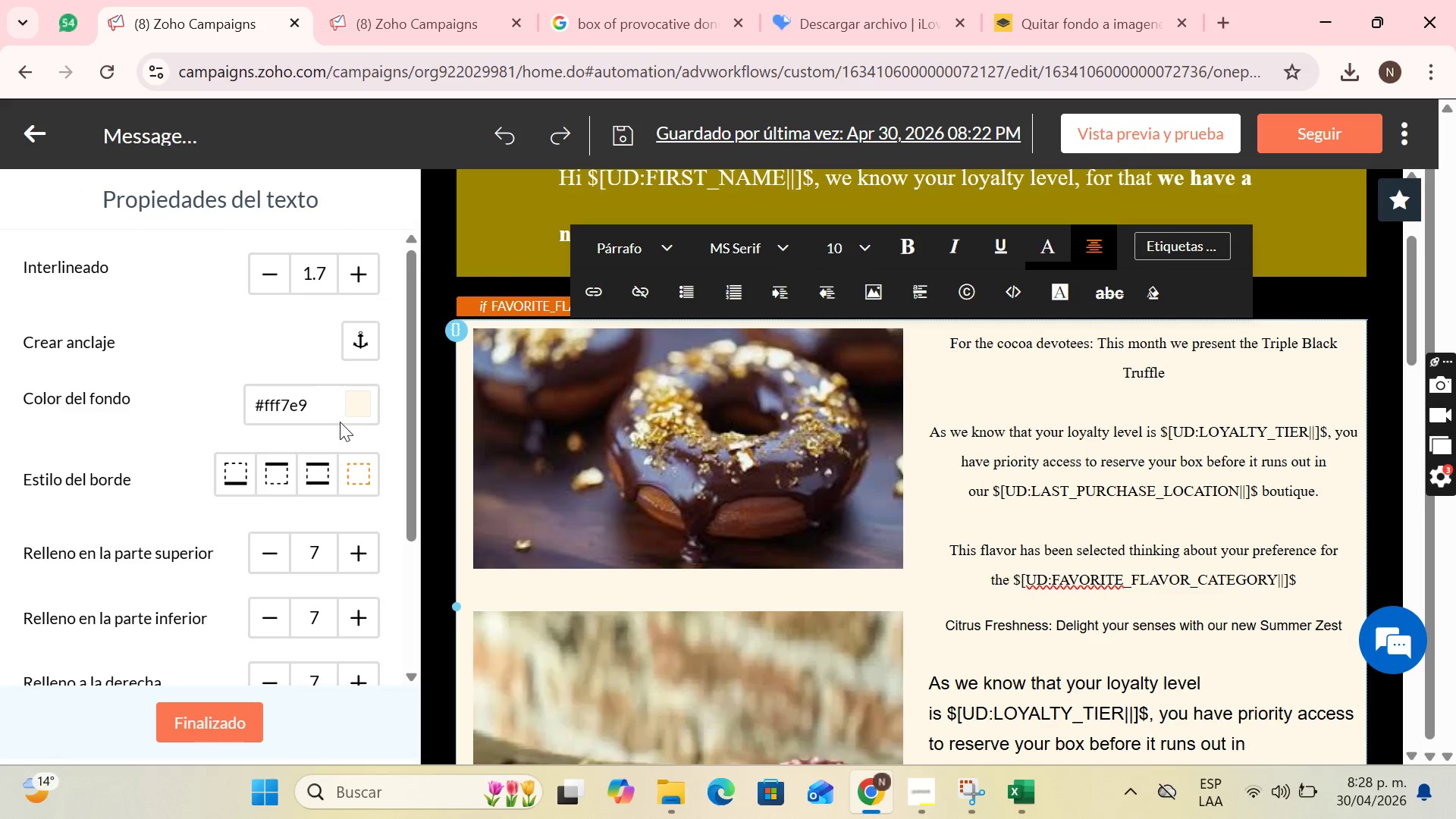 
left_click([359, 403])
 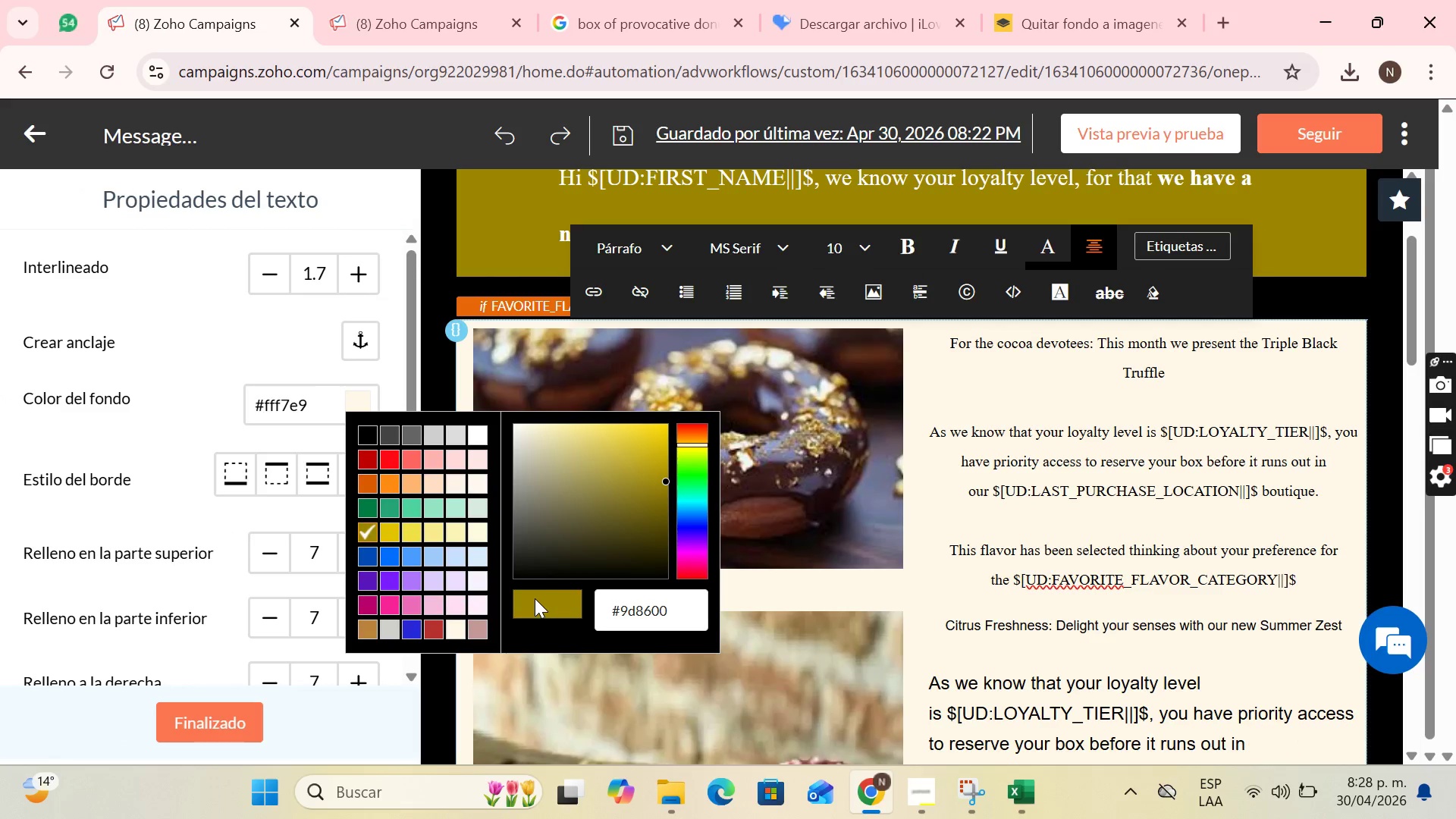 
left_click([534, 603])
 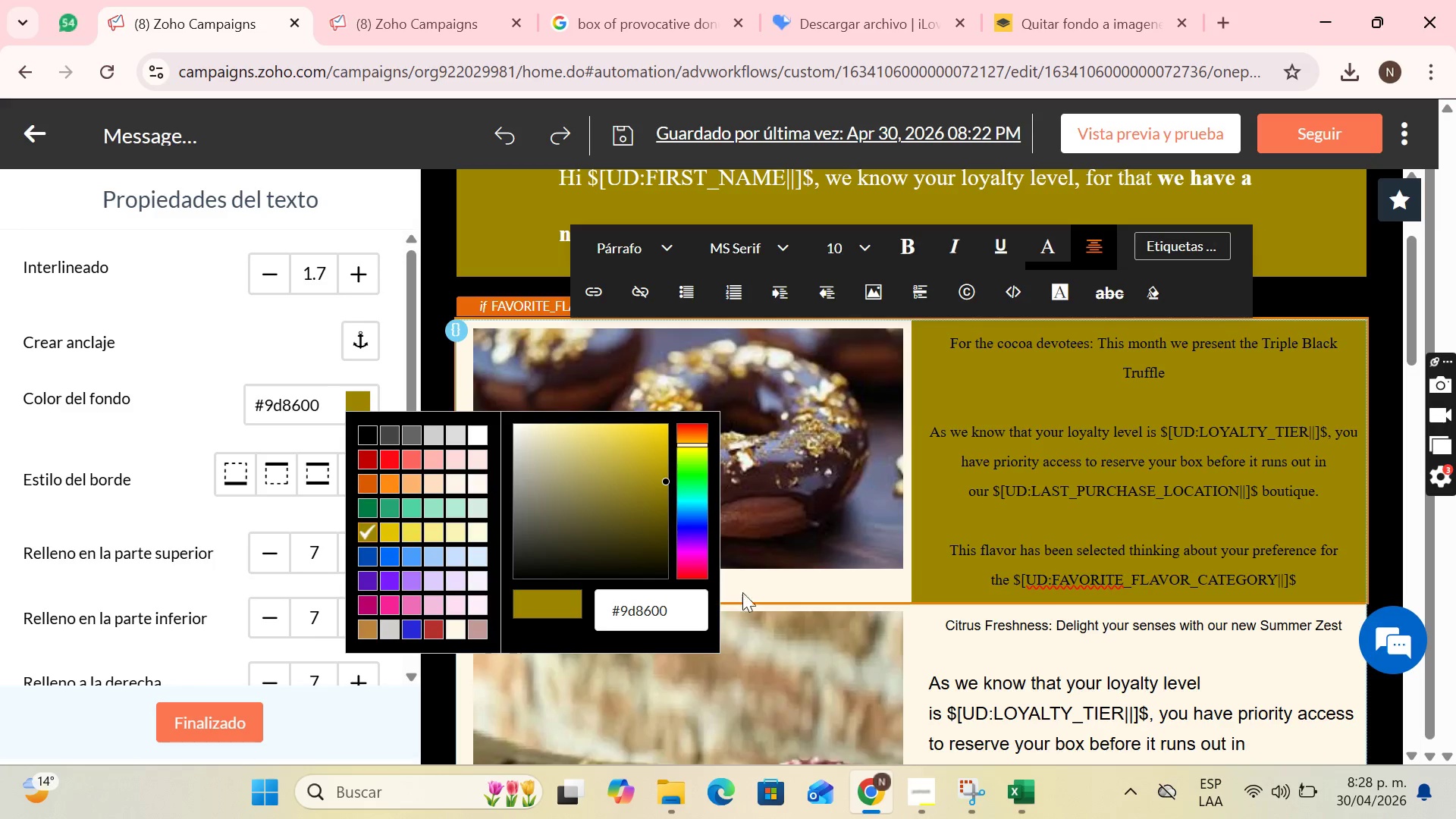 
left_click([788, 590])
 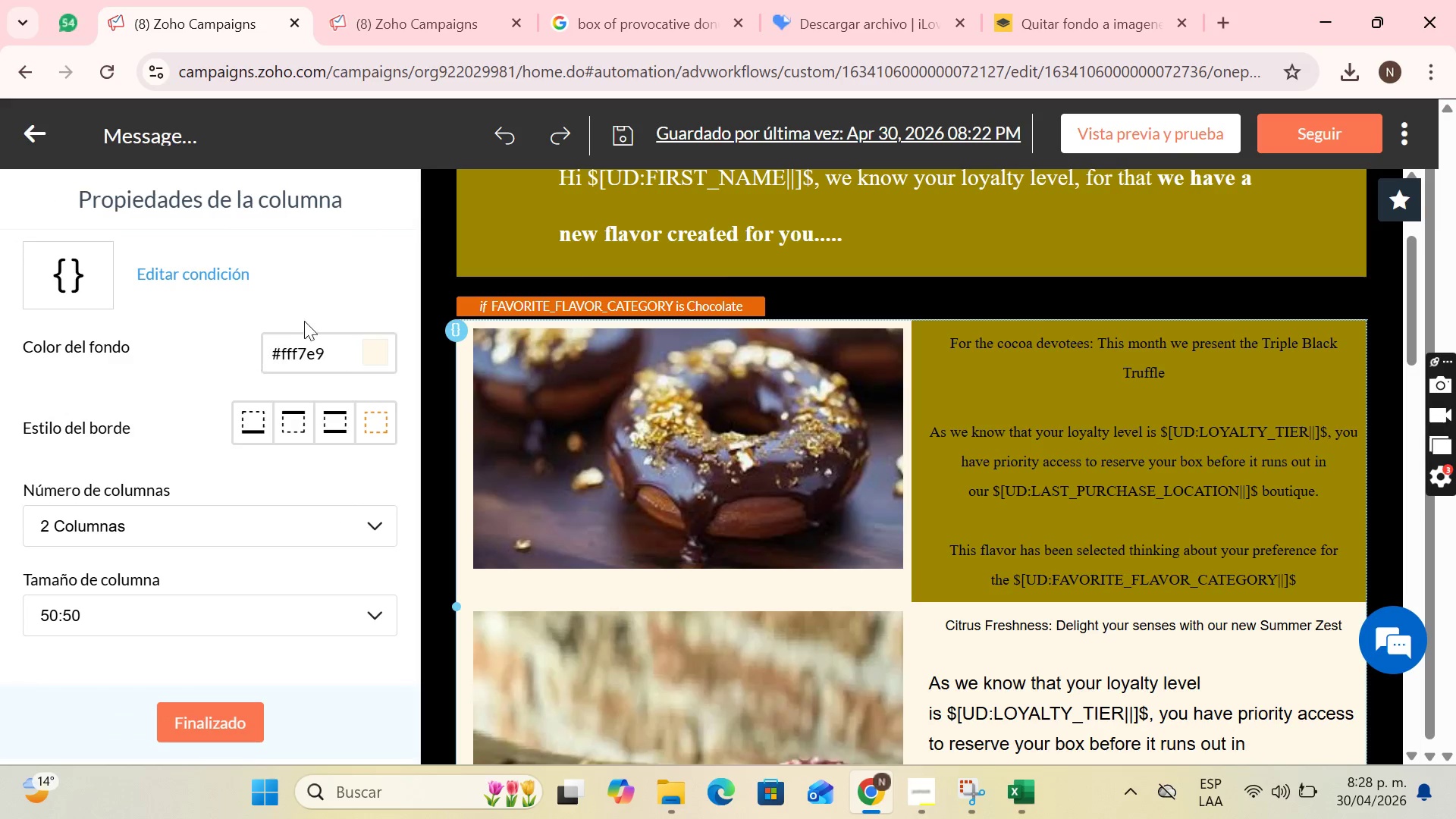 
left_click([391, 350])
 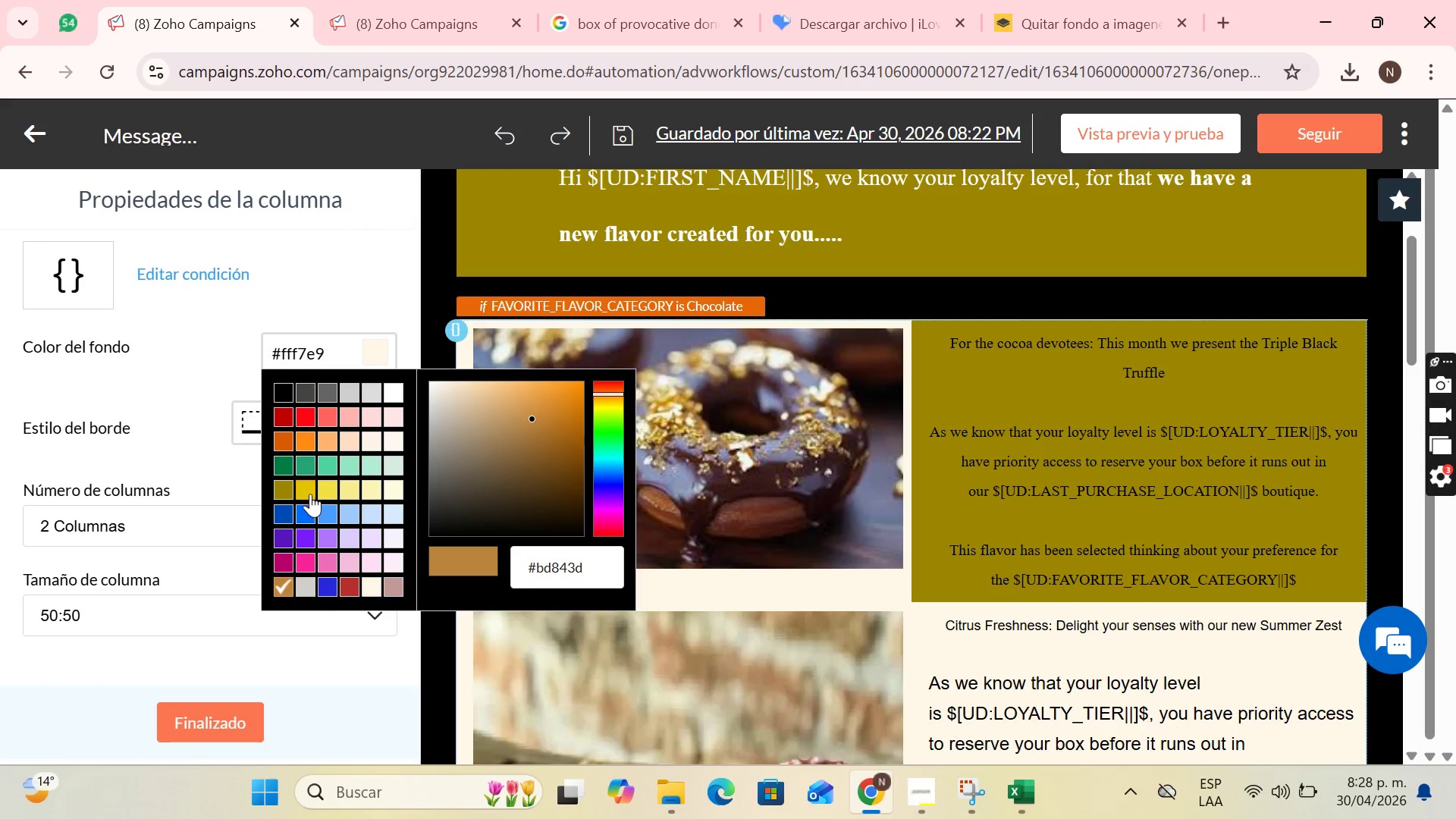 
left_click([279, 485])
 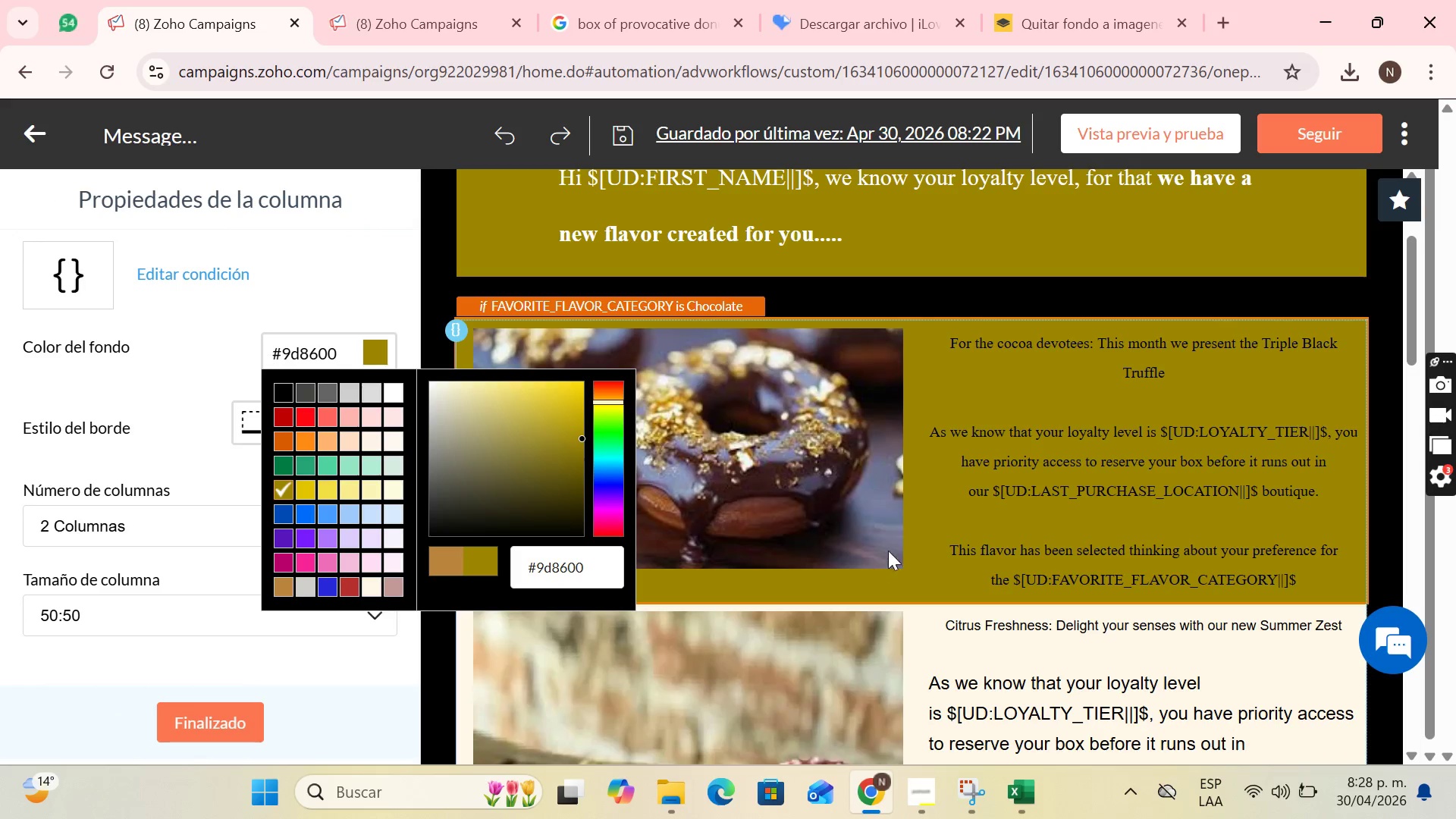 
left_click([976, 494])
 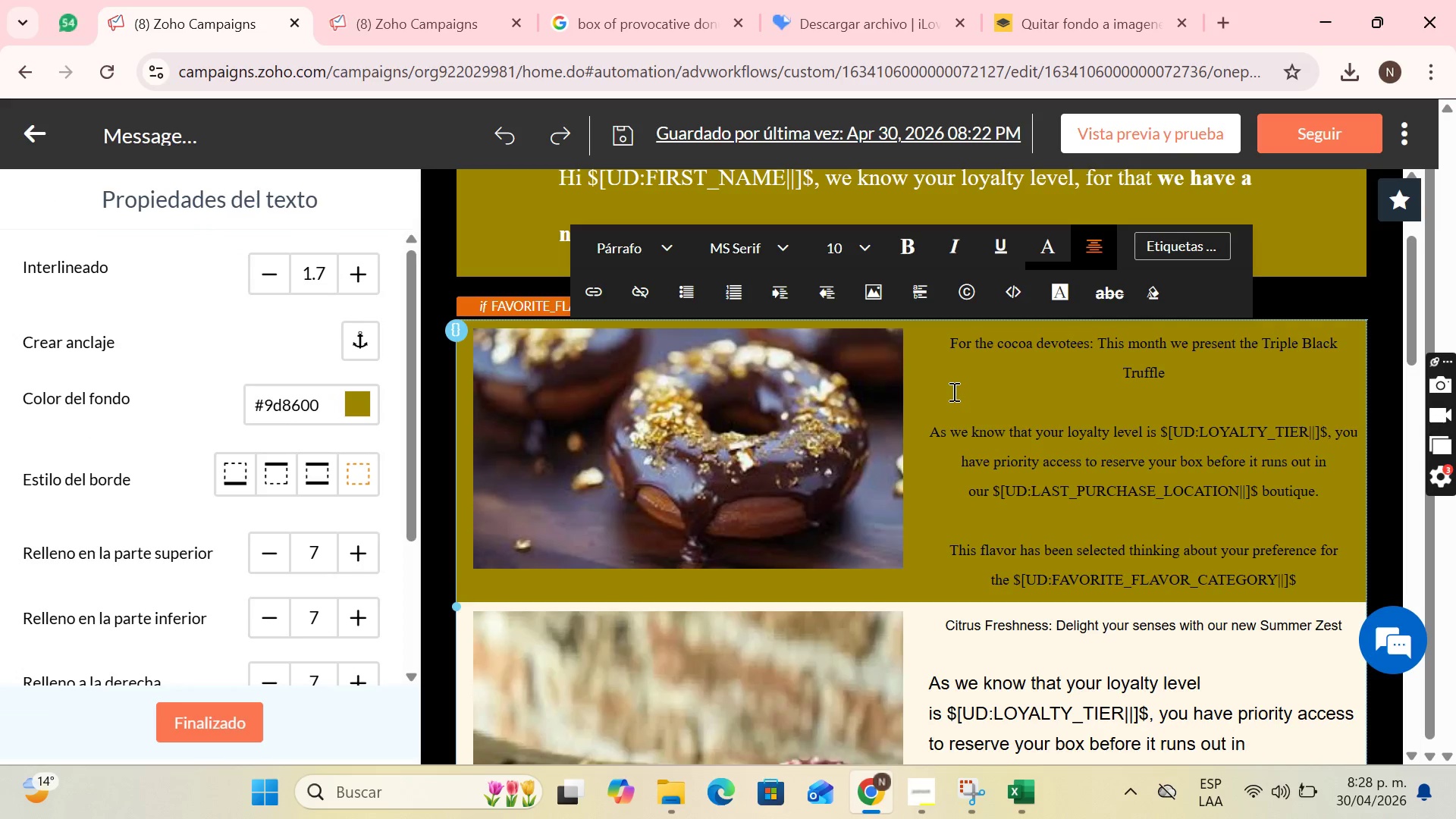 
scroll: coordinate [1000, 409], scroll_direction: up, amount: 2.0
 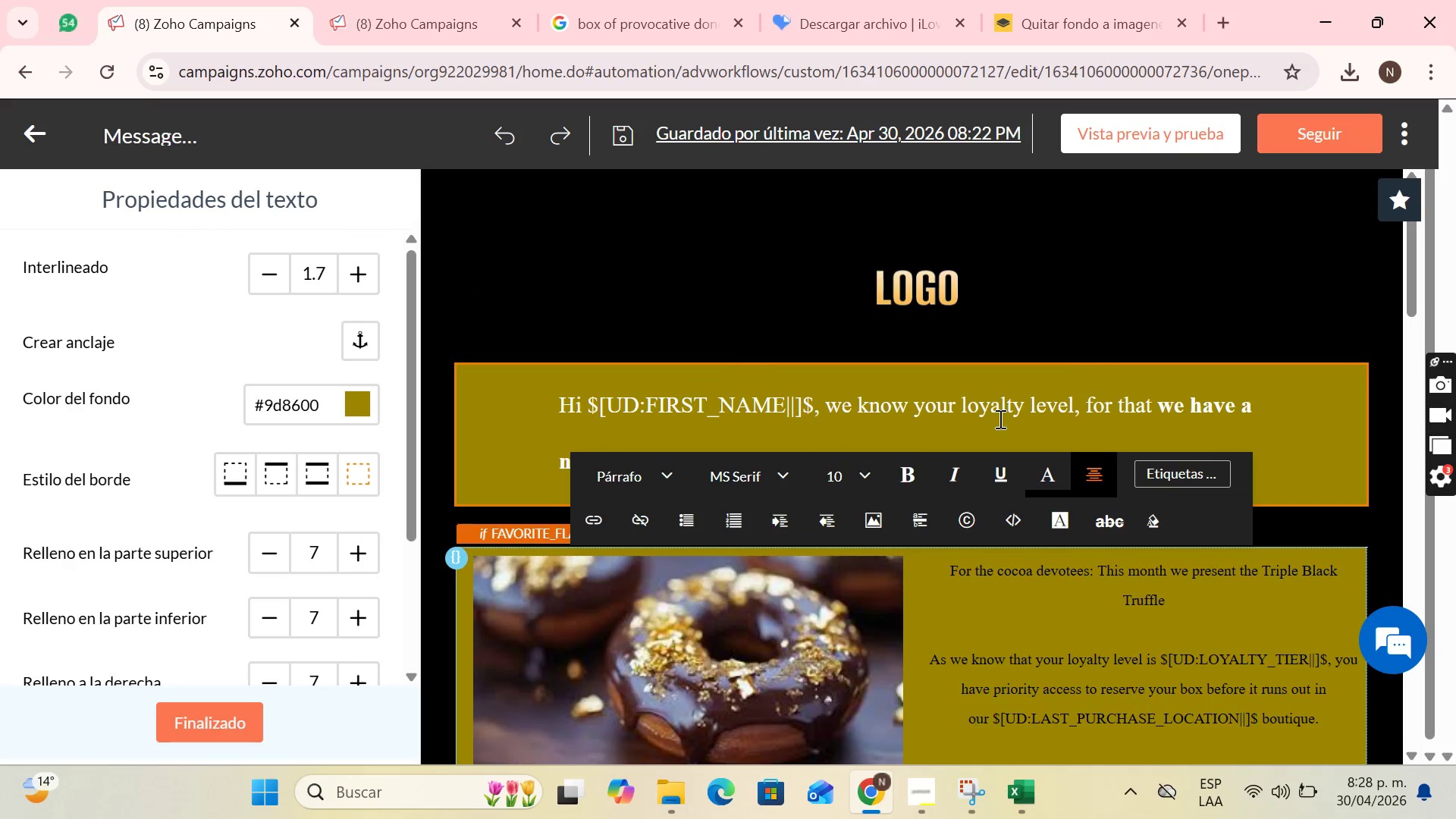 
scroll: coordinate [993, 431], scroll_direction: down, amount: 1.0
 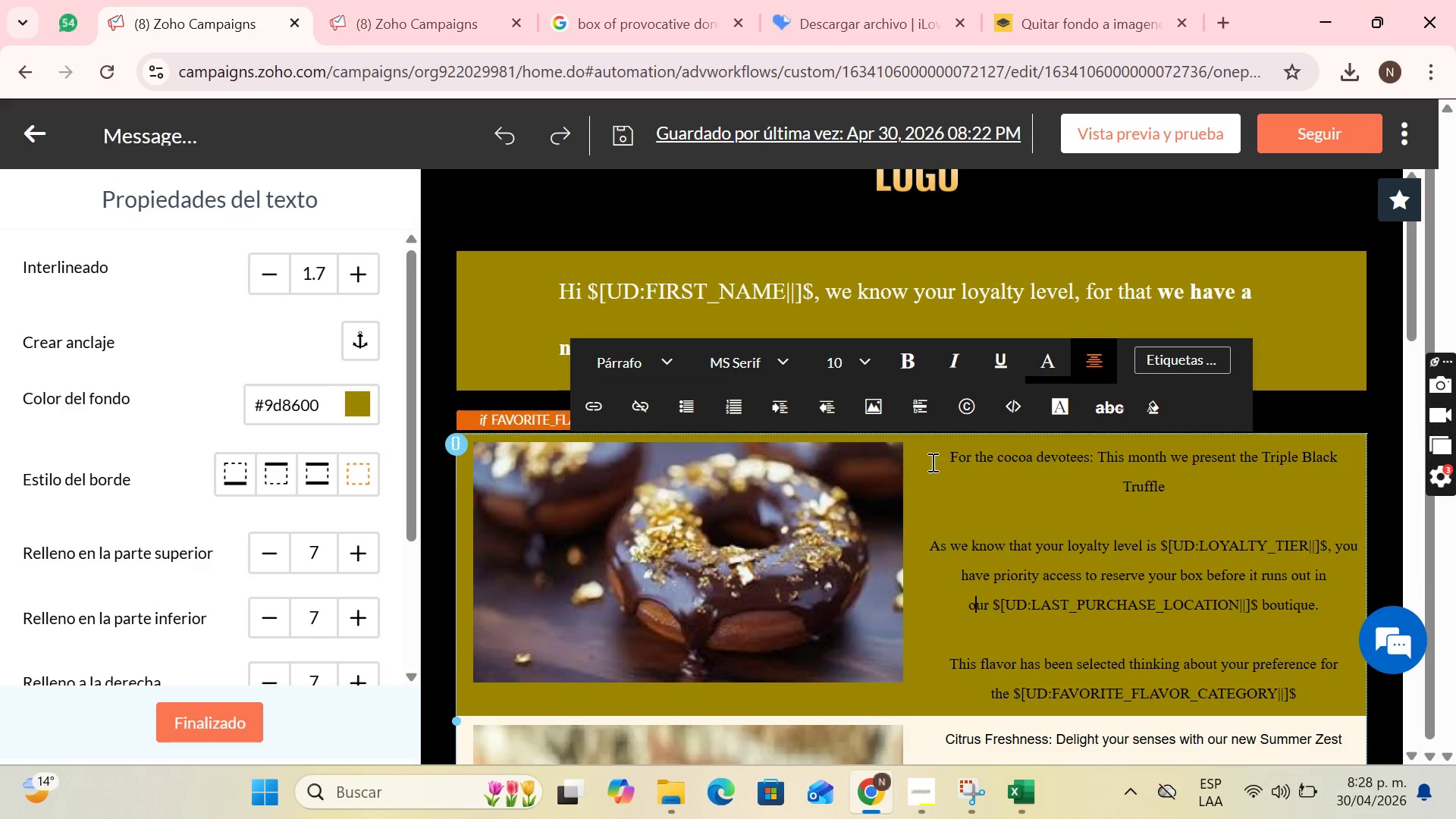 
left_click([947, 482])
 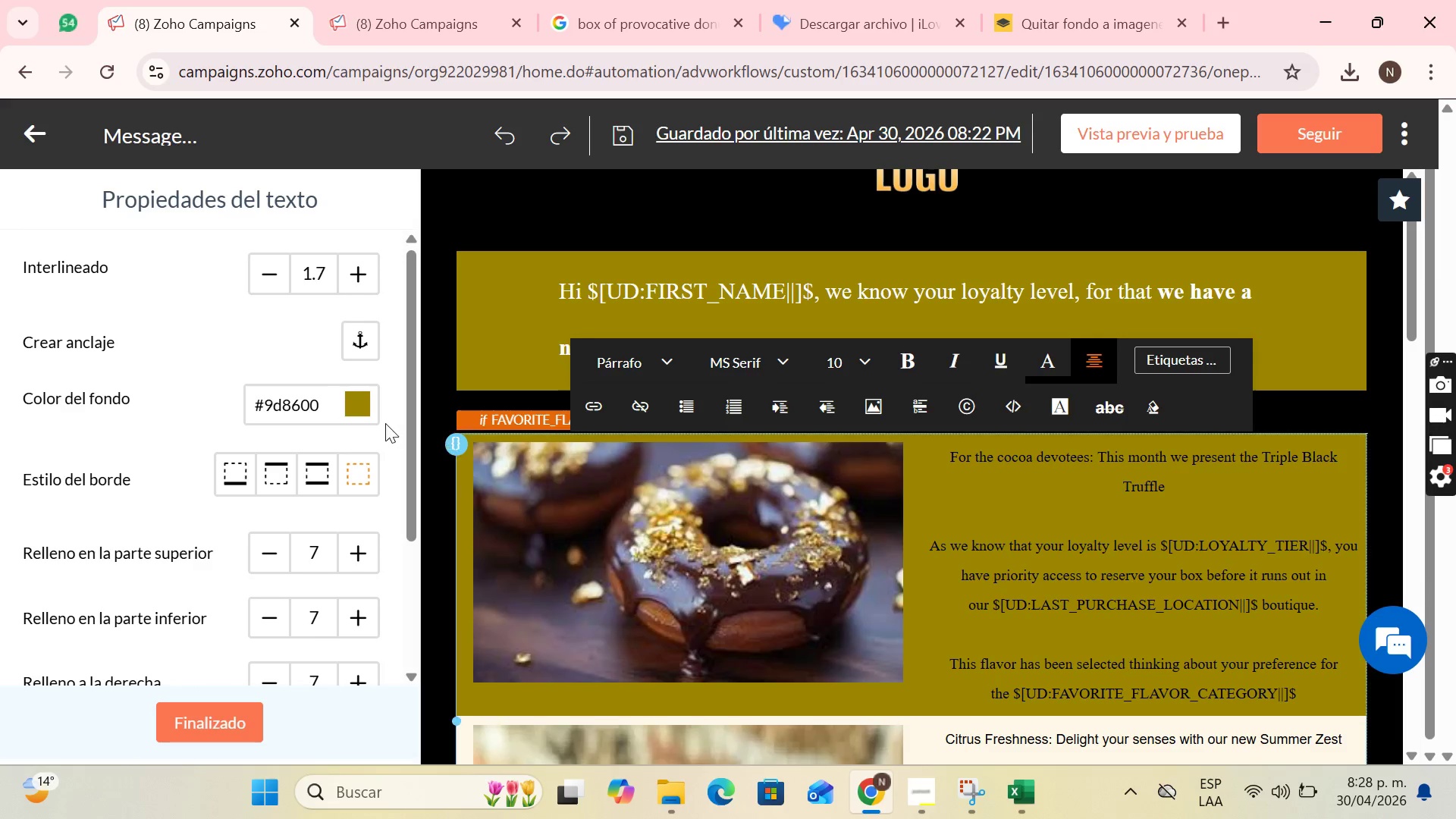 
left_click([342, 391])
 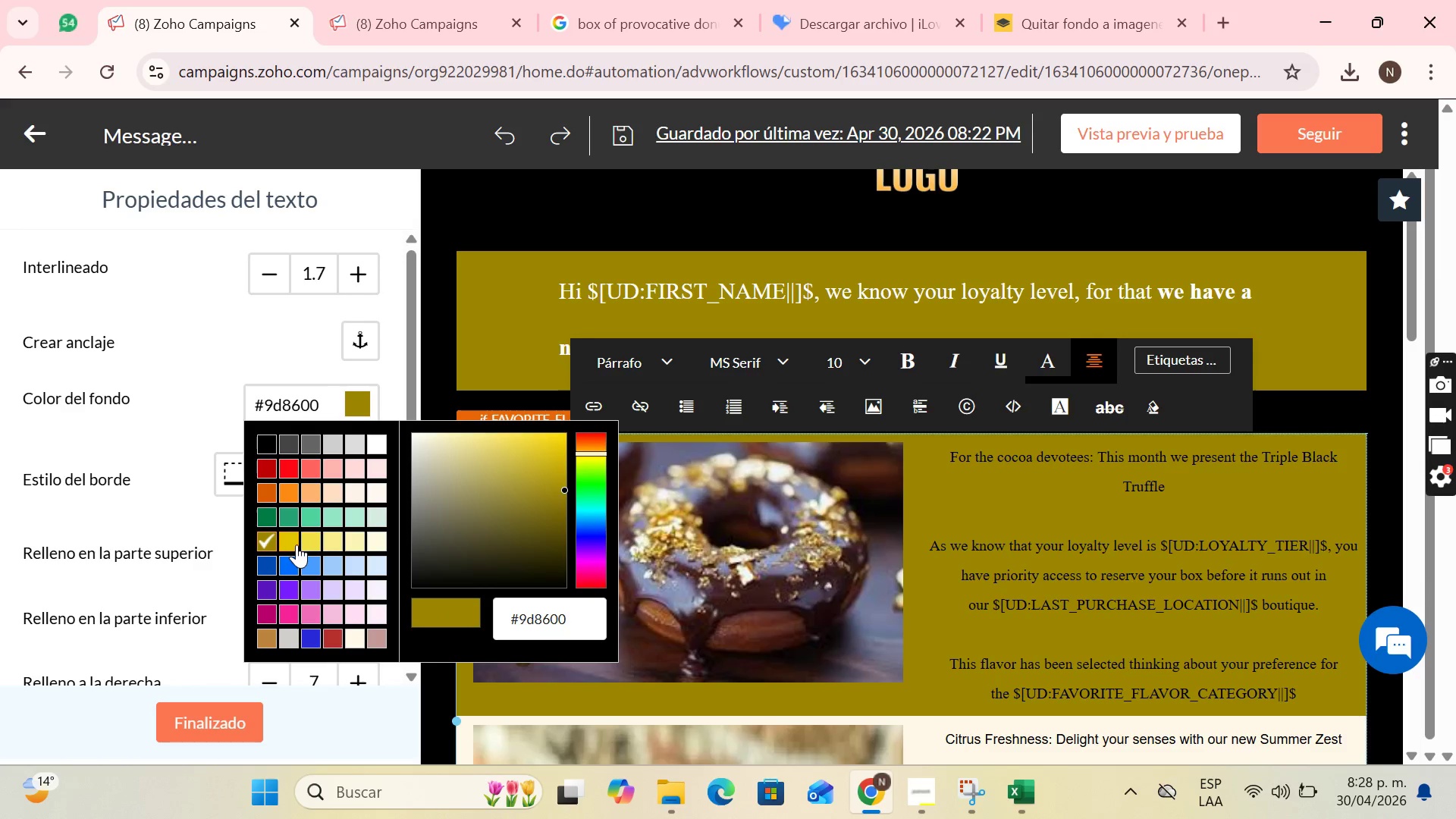 
left_click([294, 544])
 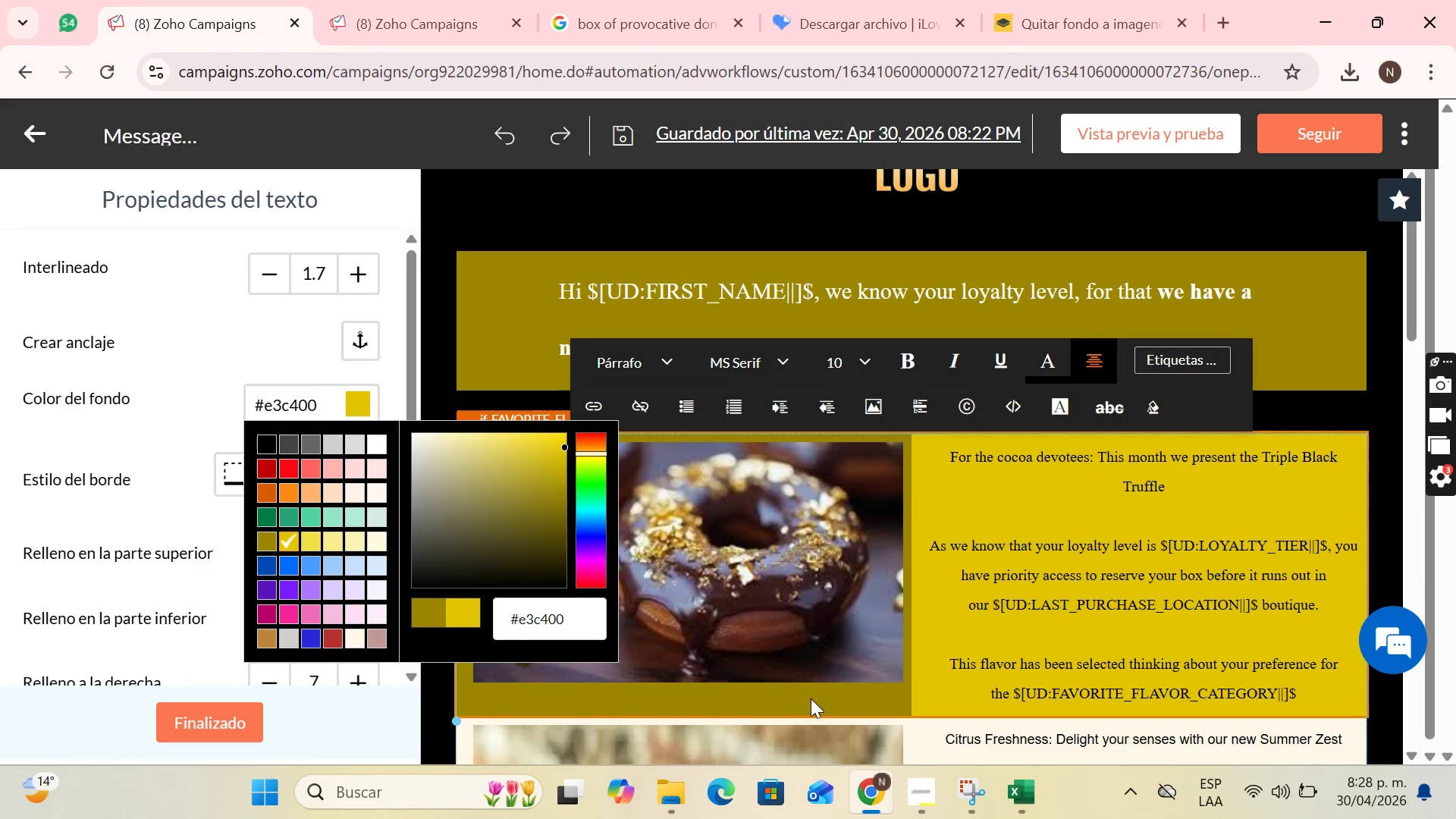 
left_click([839, 694])
 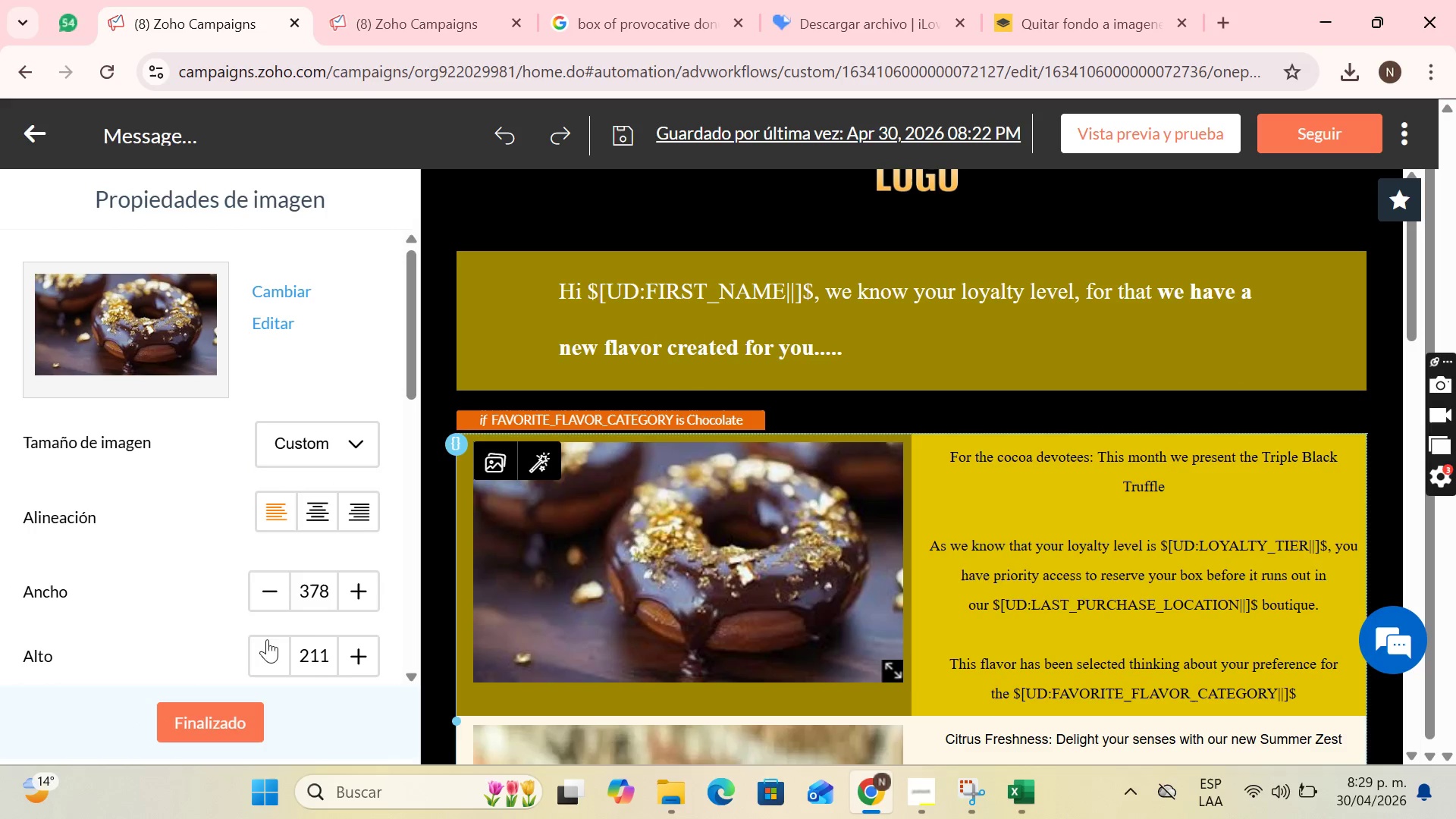 
scroll: coordinate [369, 529], scroll_direction: down, amount: 1.0
 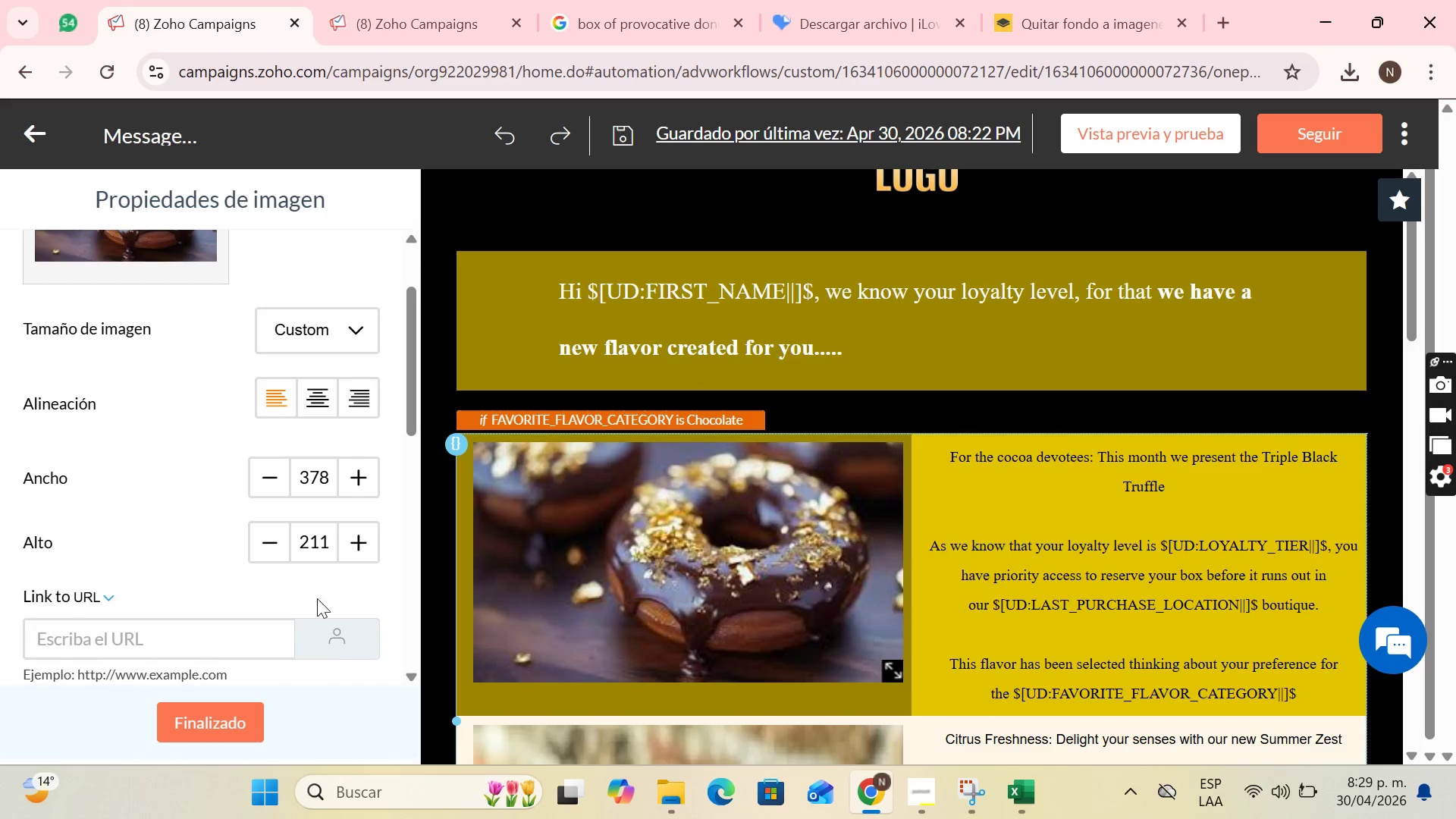 
left_click([362, 460])
 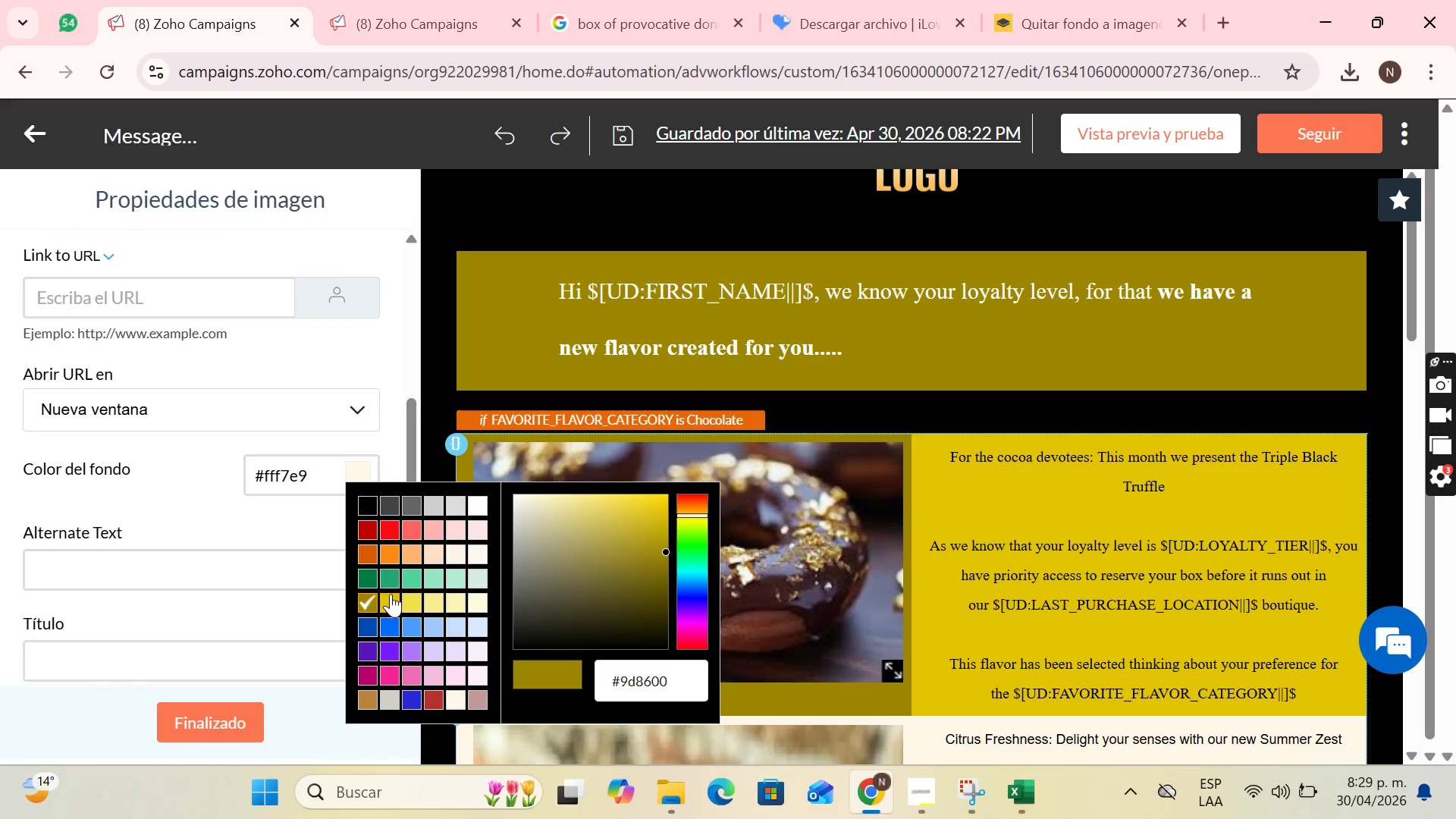 
scroll: coordinate [318, 602], scroll_direction: down, amount: 3.0
 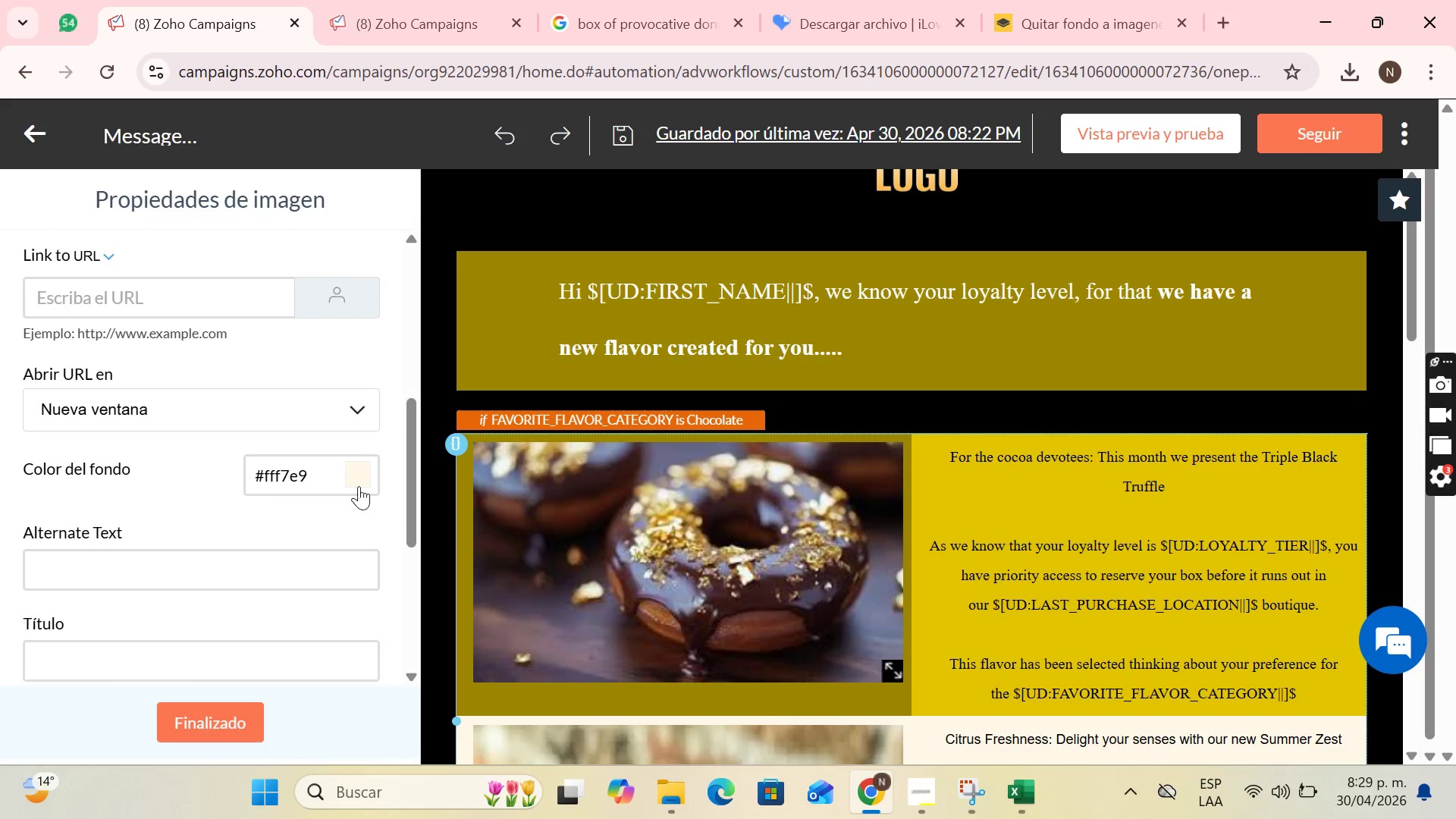 
left_click([391, 595])
 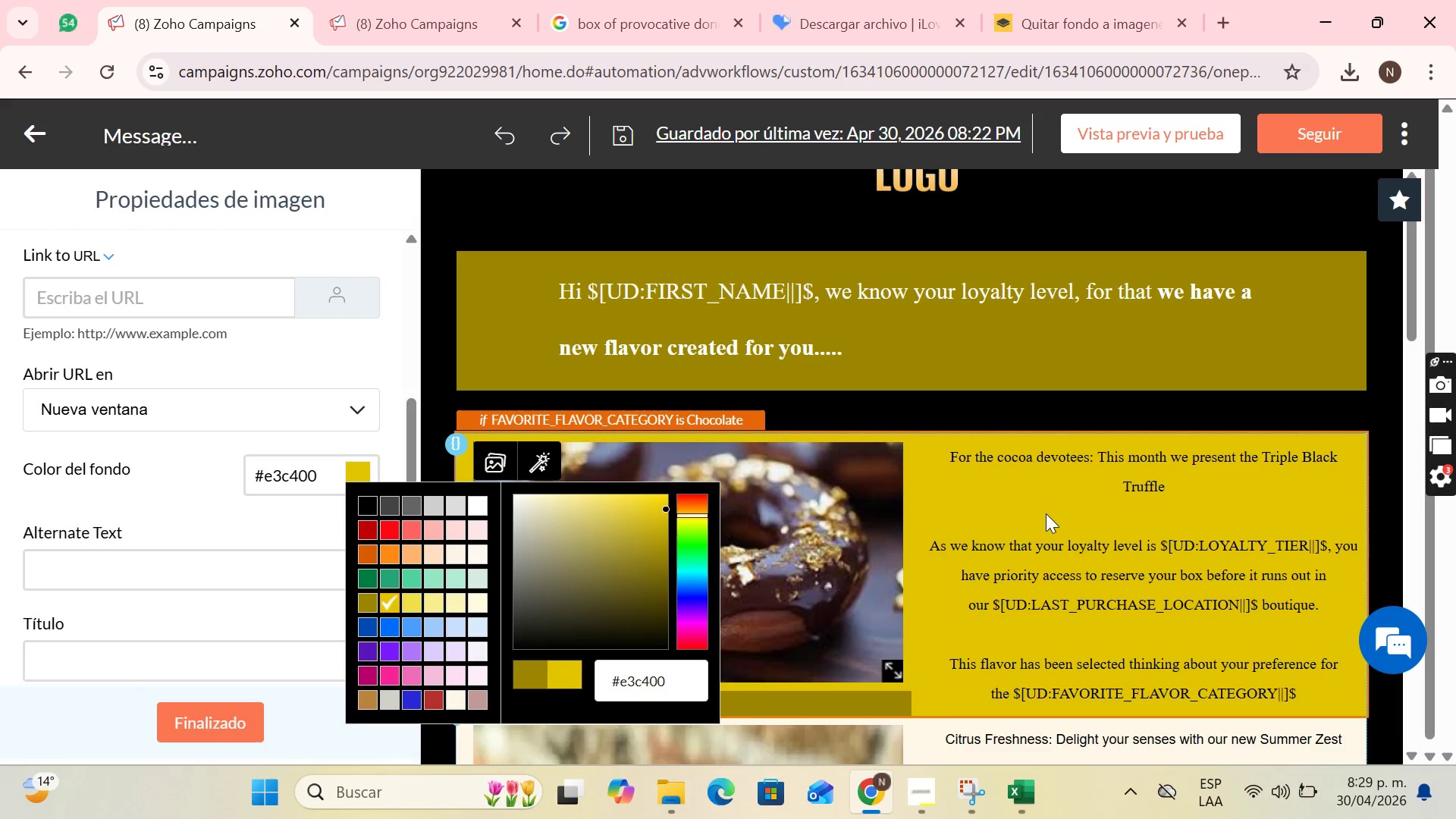 
left_click([846, 589])
 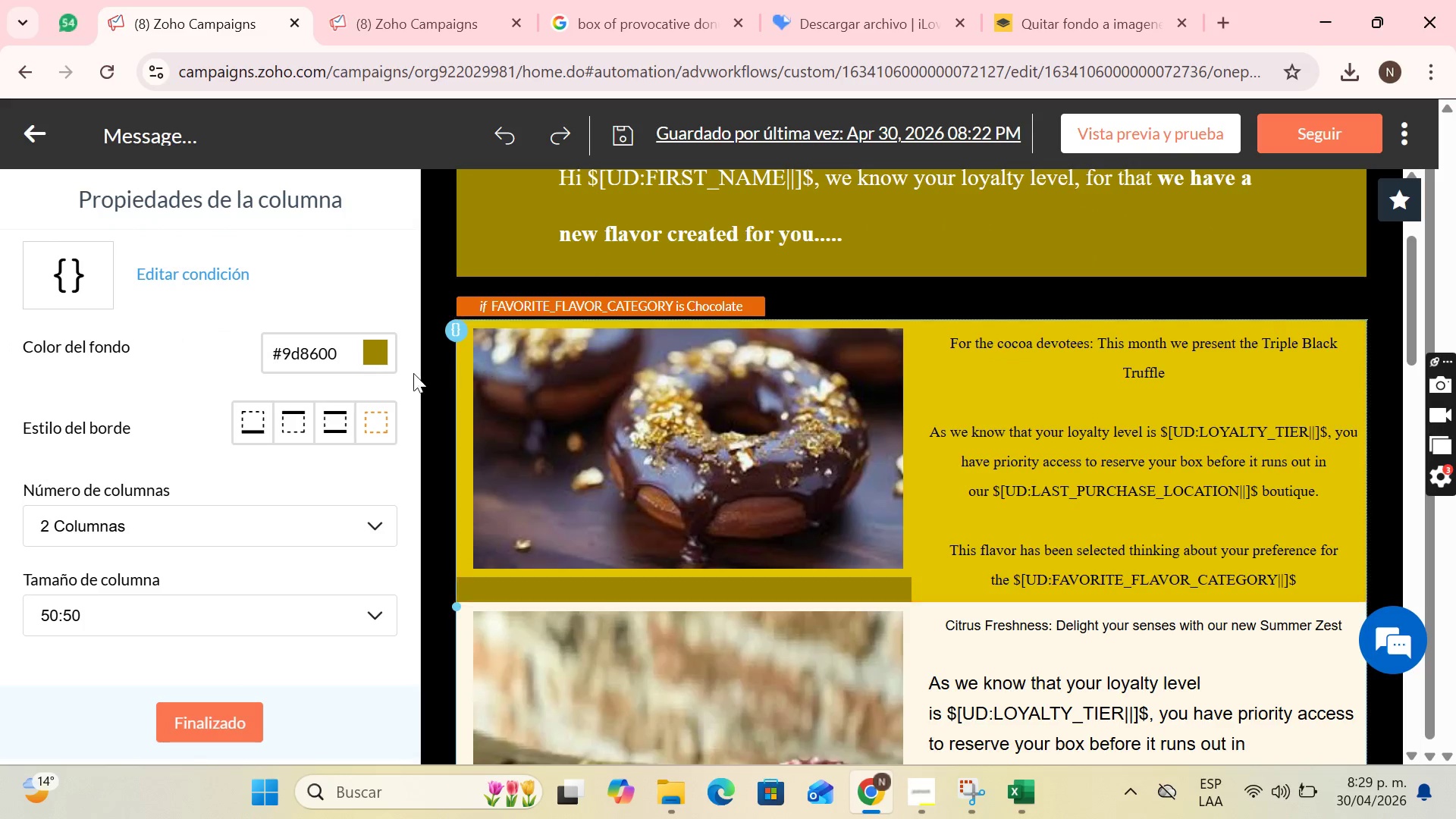 
scroll: coordinate [1045, 513], scroll_direction: down, amount: 1.0
 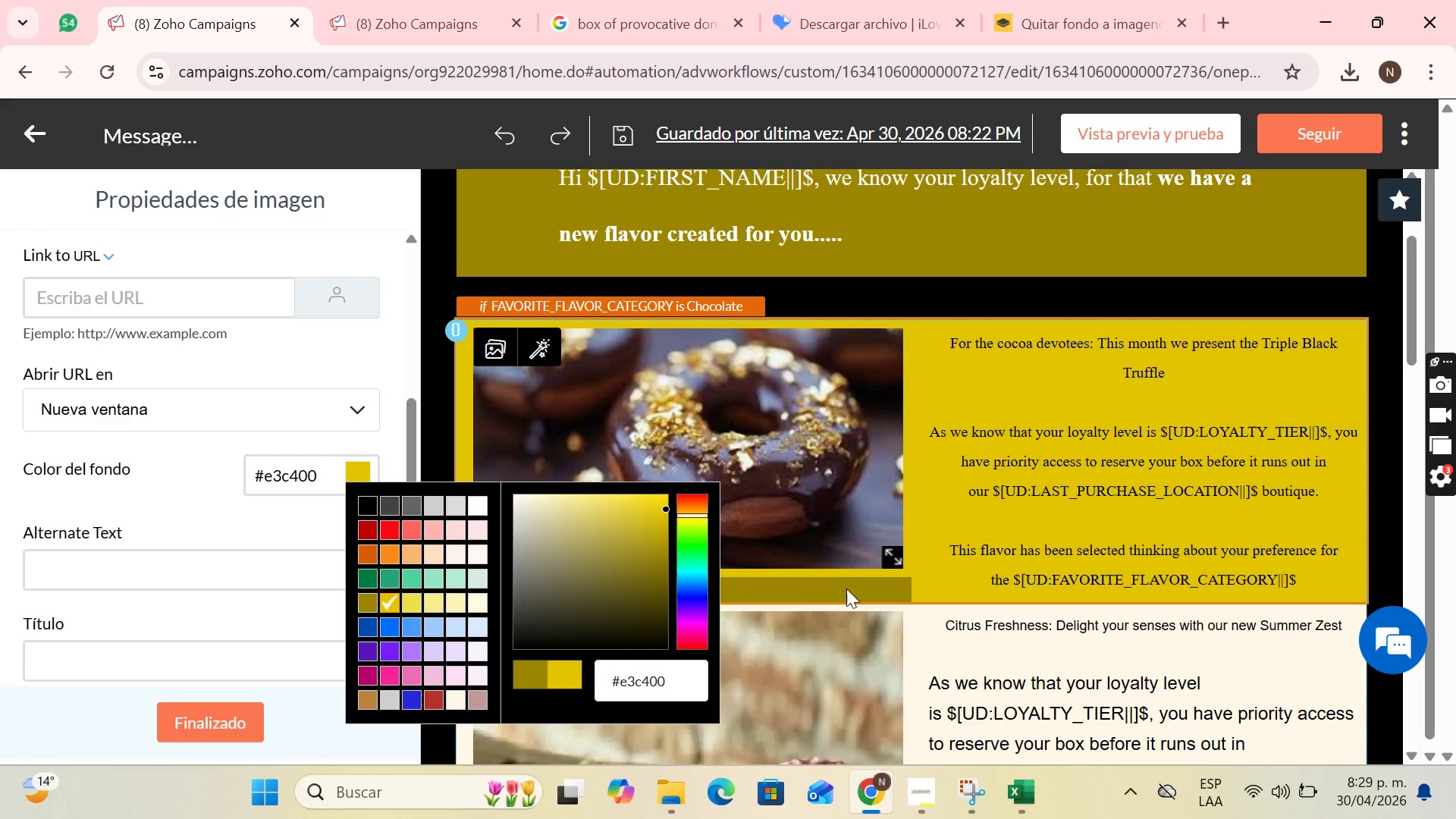 
left_click([375, 347])
 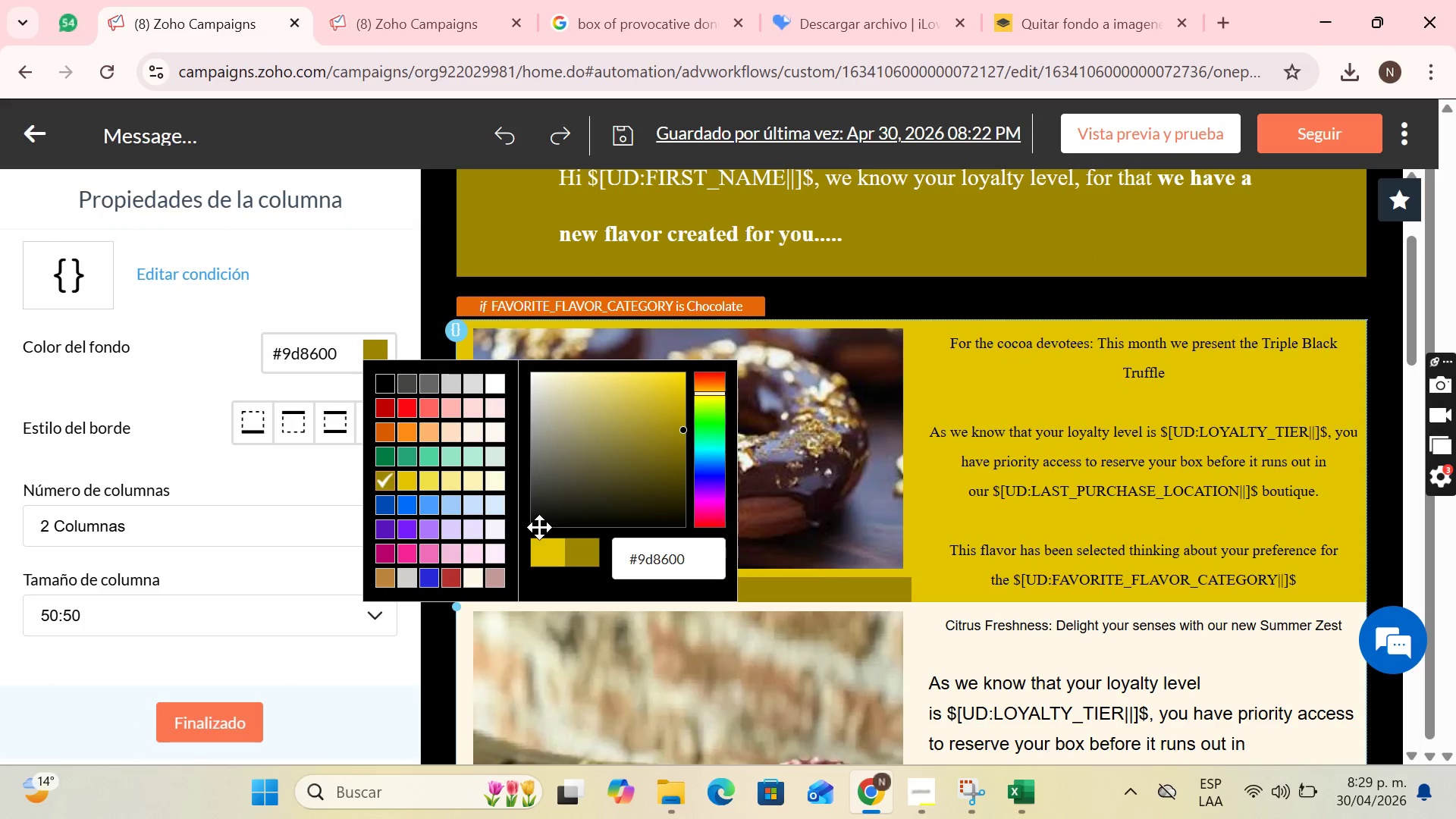 
left_click([552, 553])
 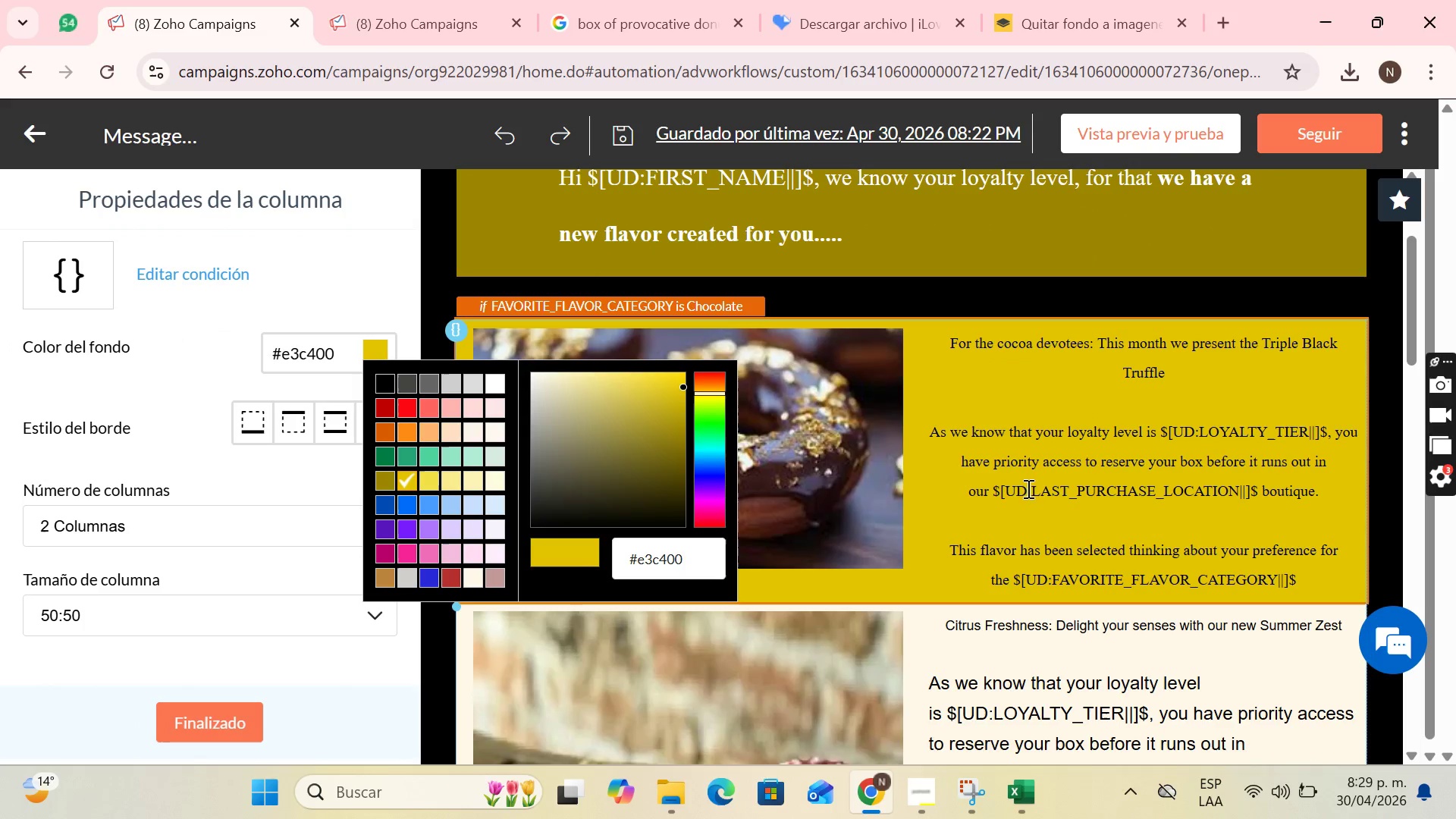 
left_click([962, 477])
 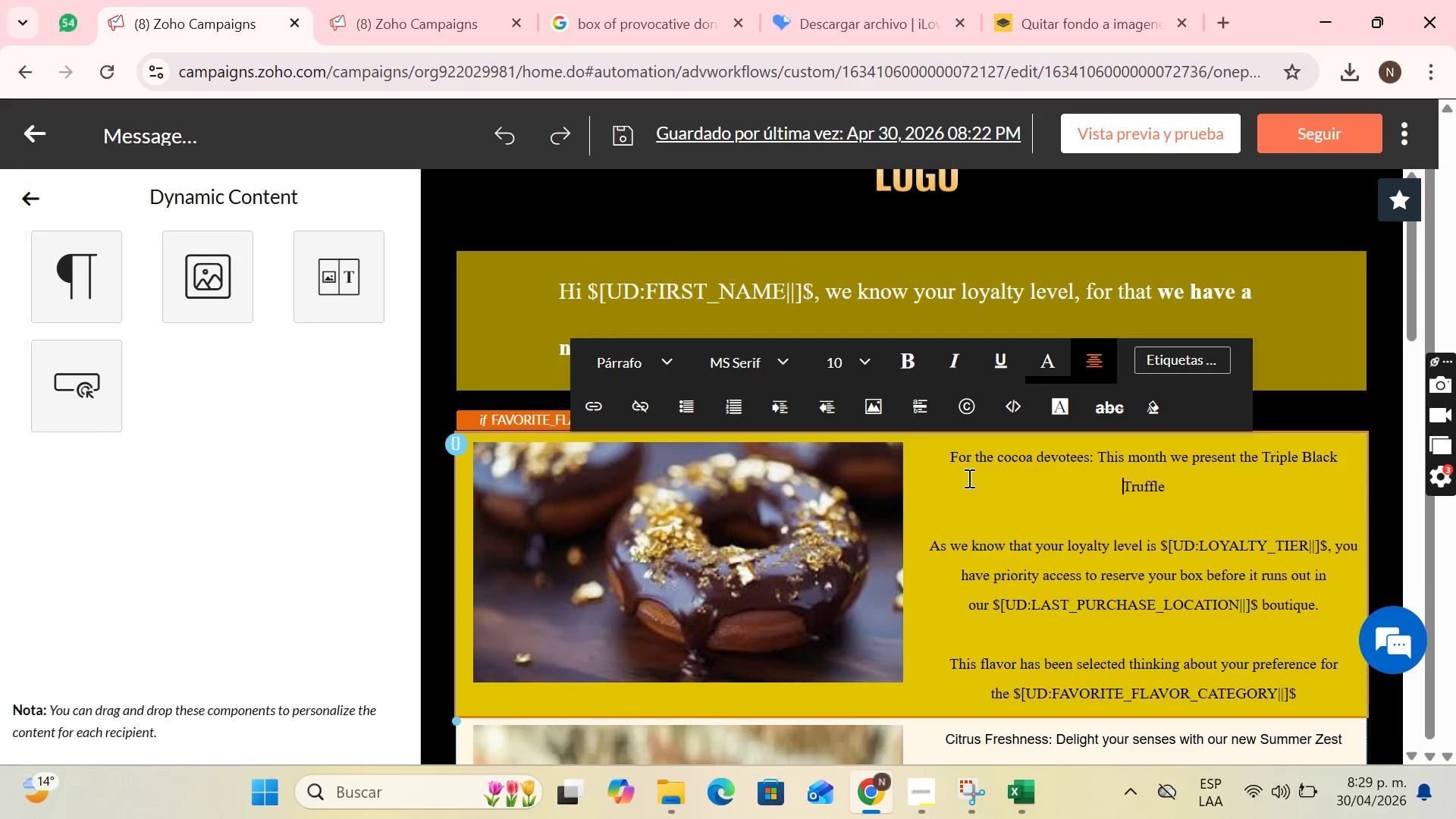 
scroll: coordinate [1025, 479], scroll_direction: up, amount: 1.0
 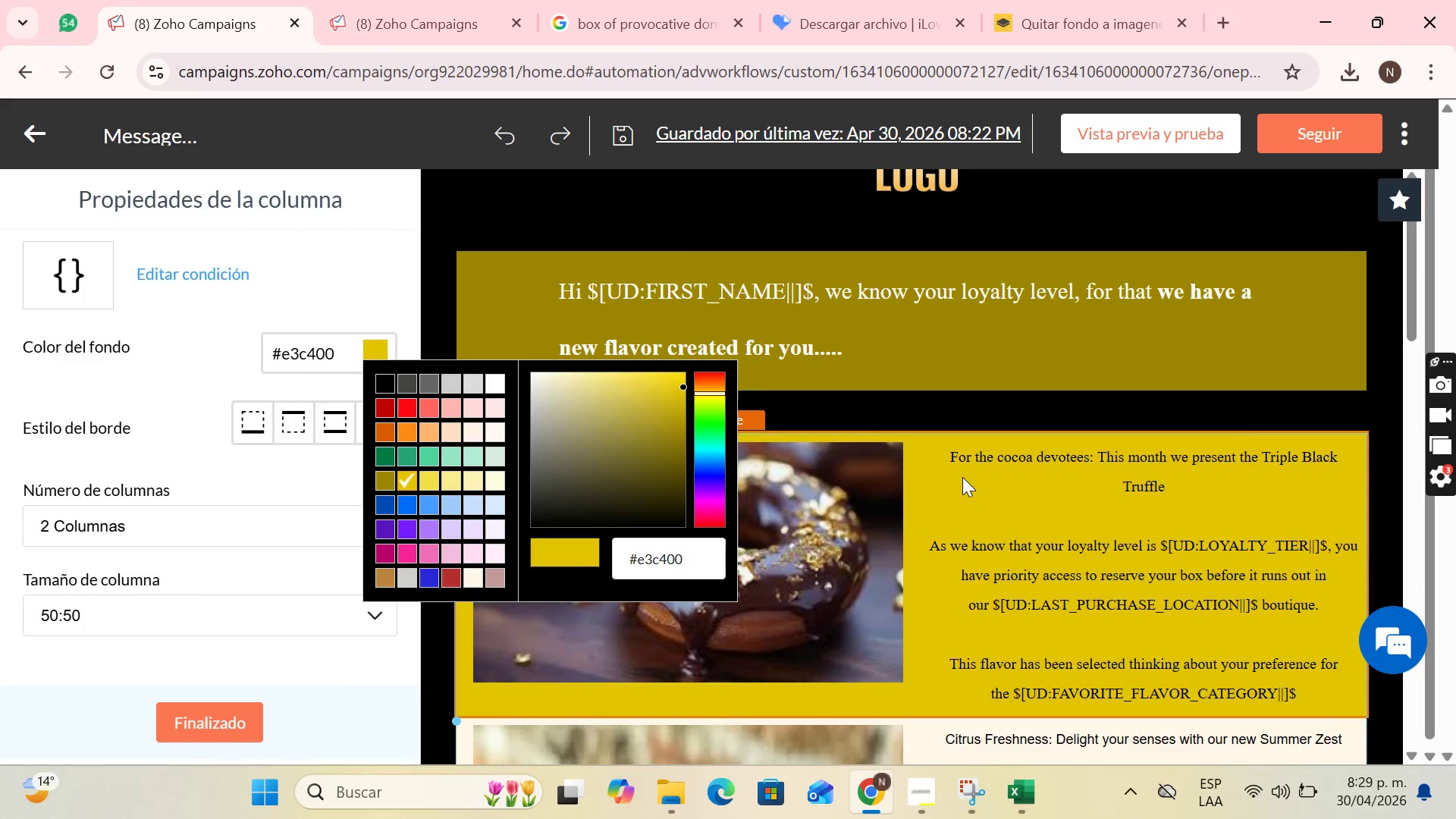 
scroll: coordinate [968, 479], scroll_direction: down, amount: 2.0
 